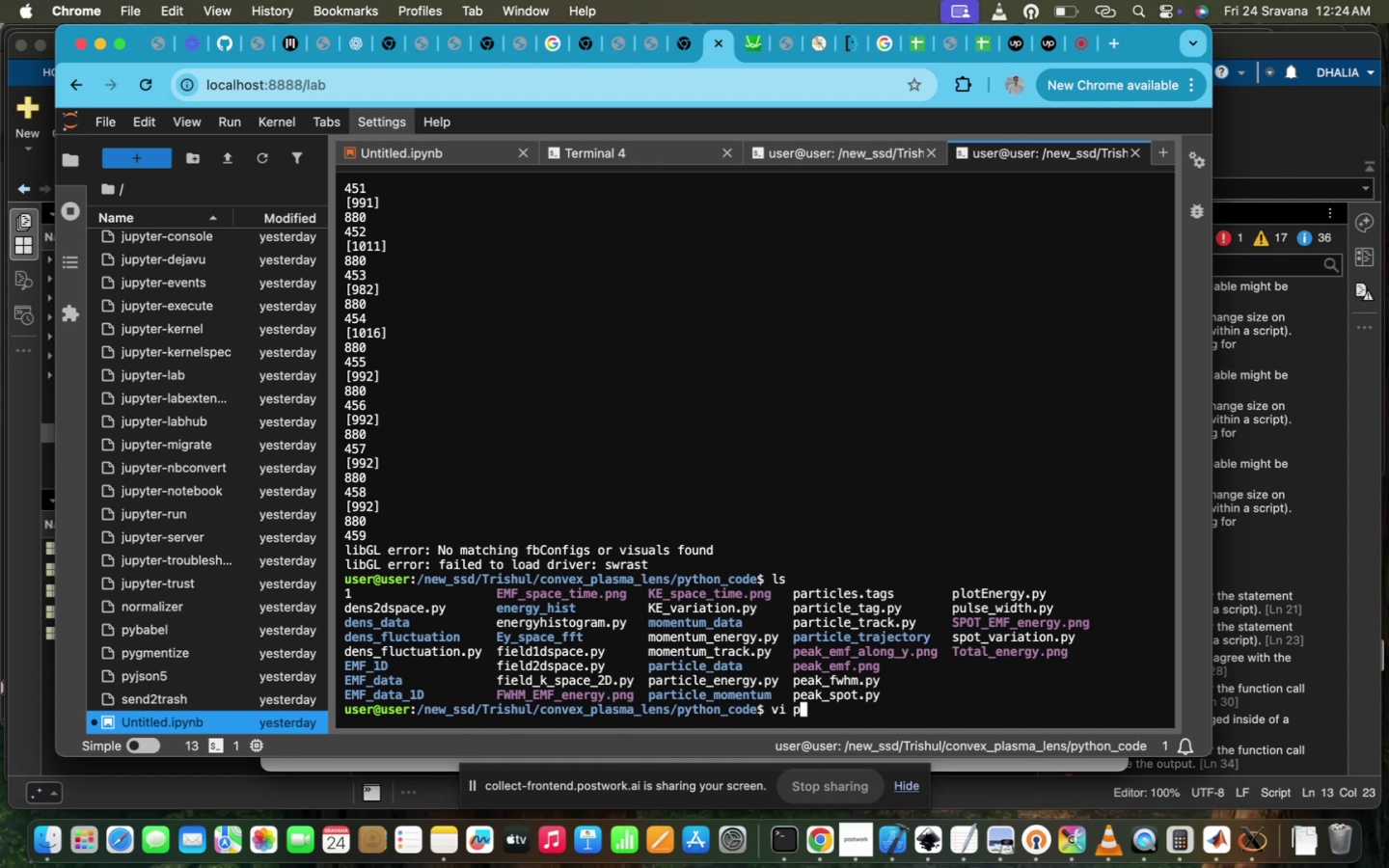 
key(Tab)
 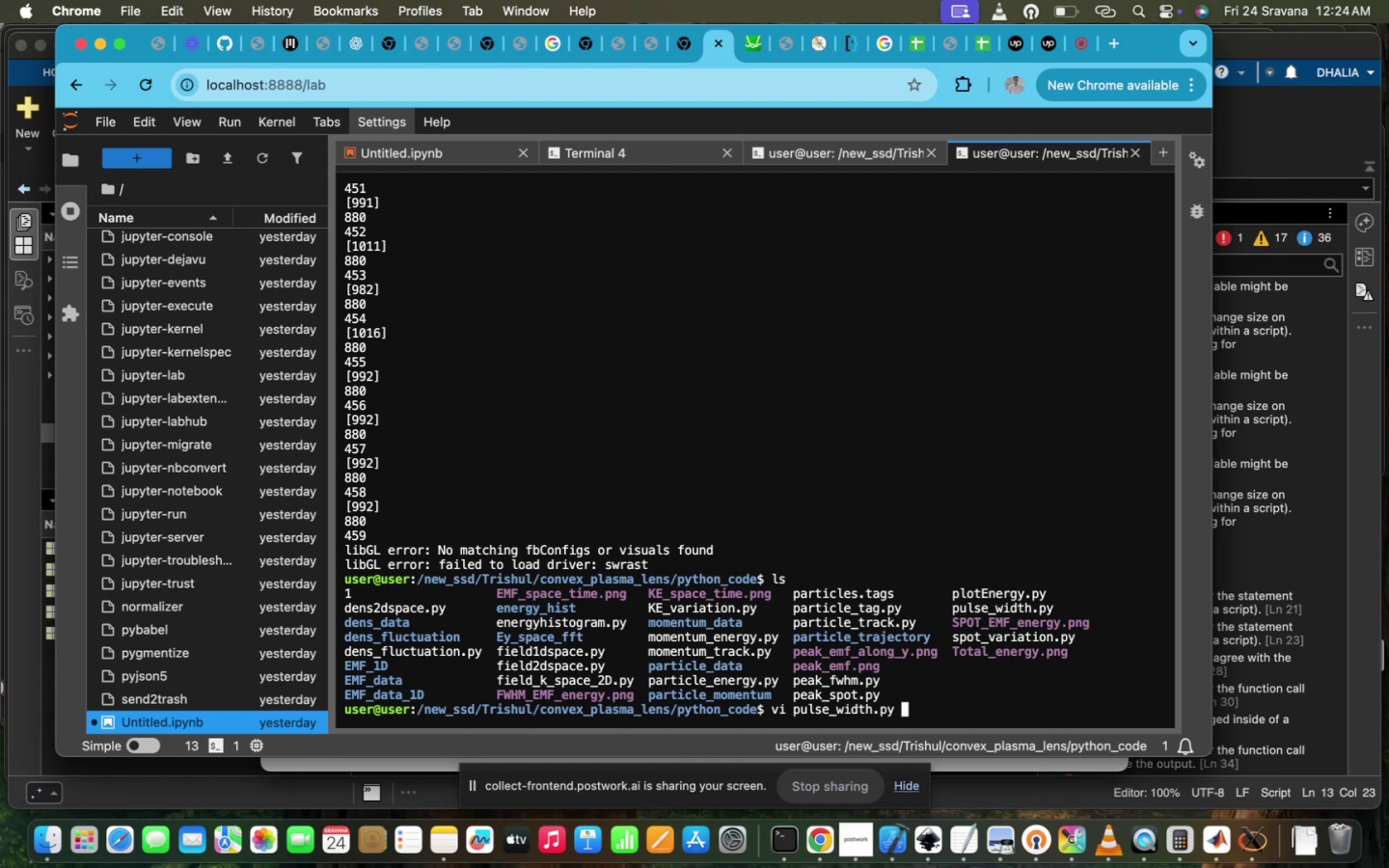 
hold_key(key=Enter, duration=0.61)
 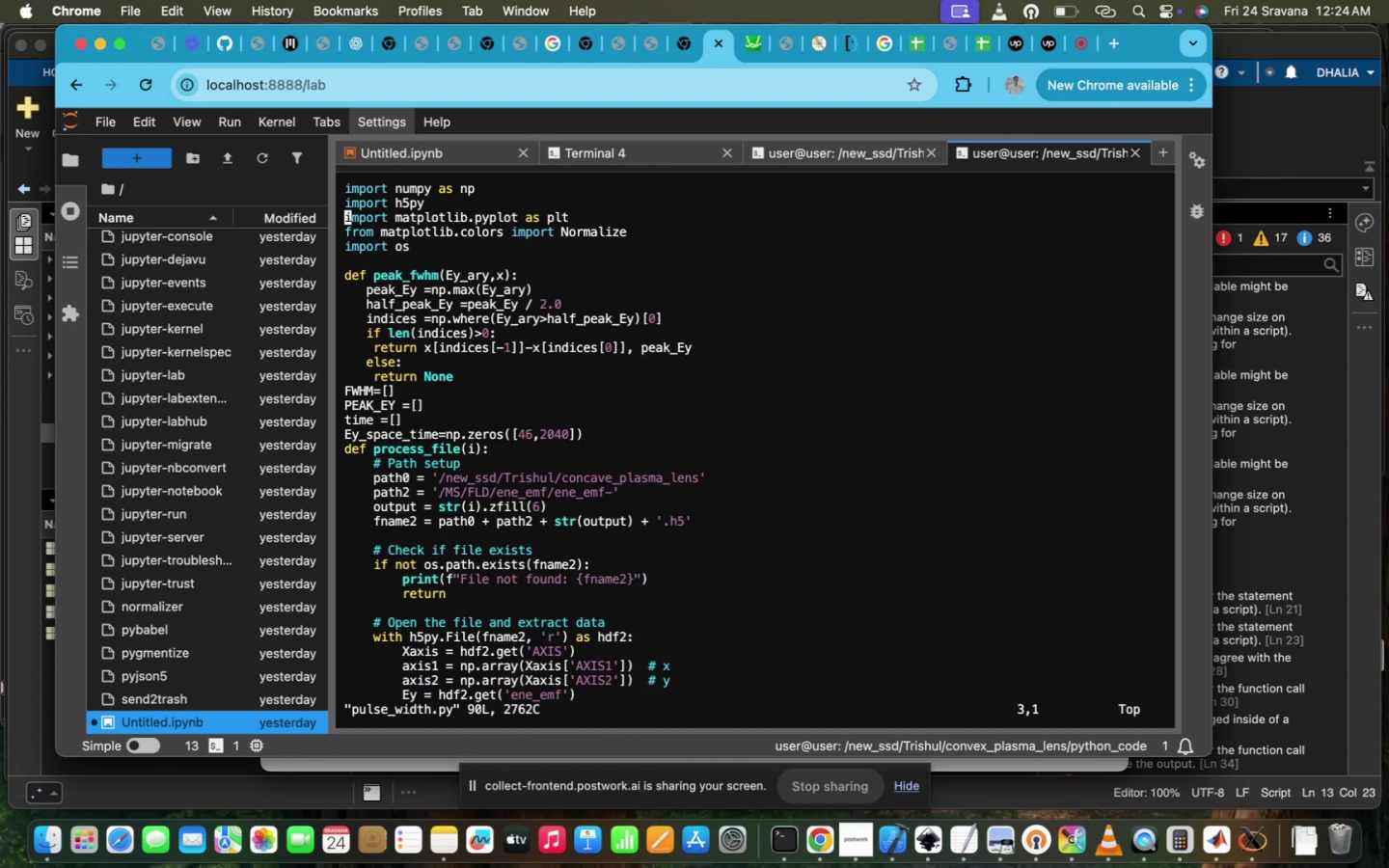 
scroll: coordinate [731, 734], scroll_direction: down, amount: 468.0
 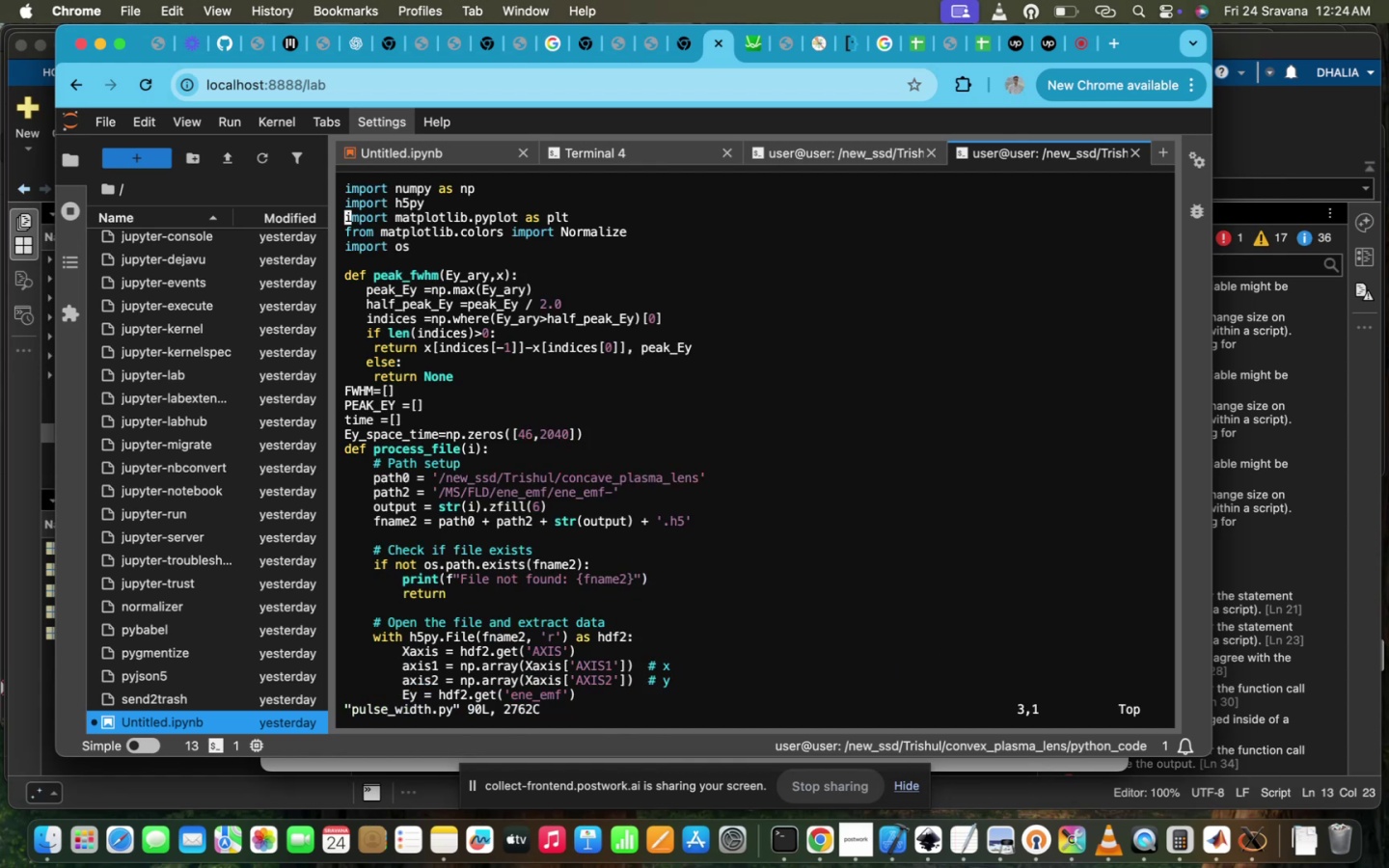 
key(I)
 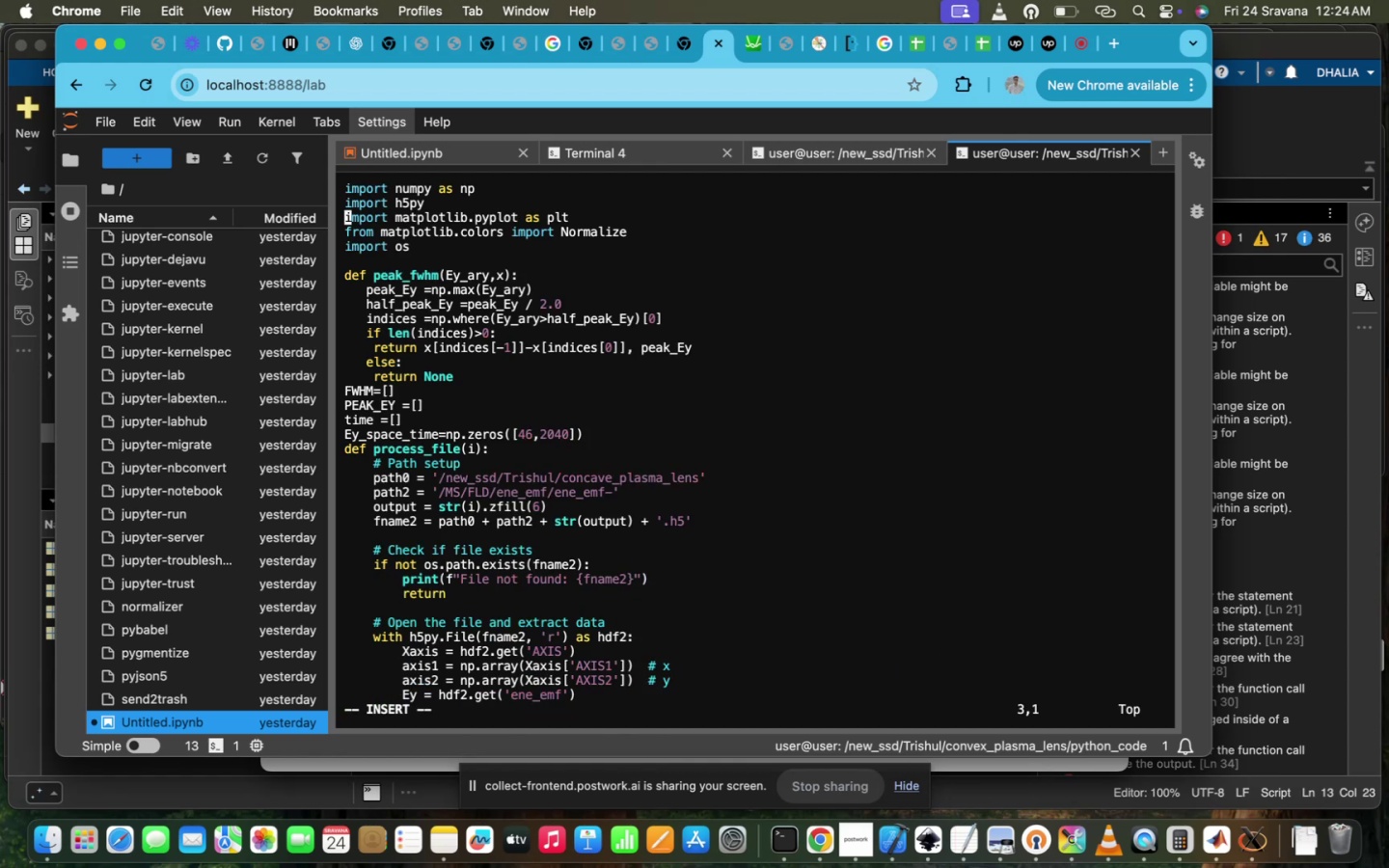 
scroll: coordinate [731, 734], scroll_direction: down, amount: 151.0
 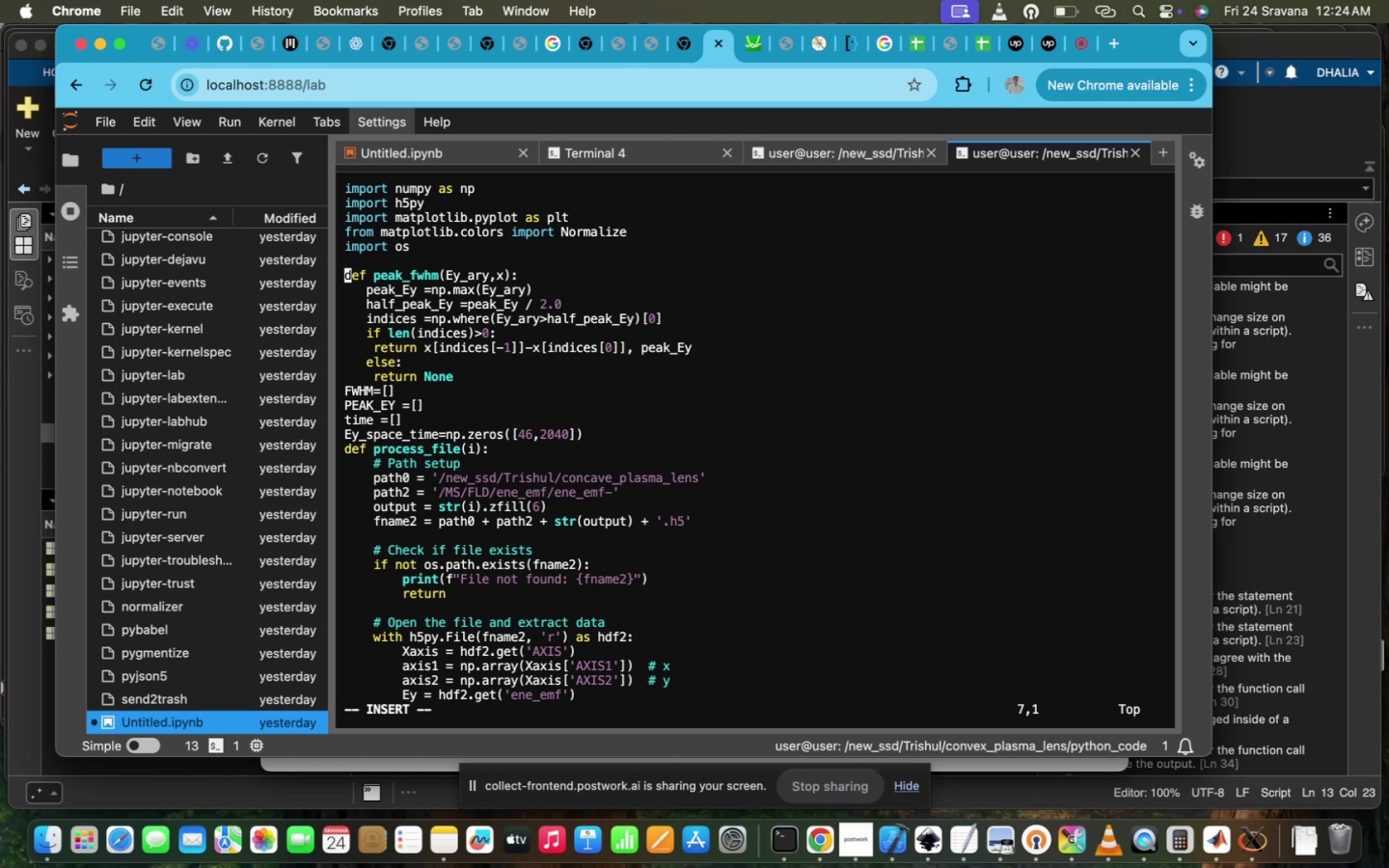 
hold_key(key=ArrowDown, duration=1.51)
 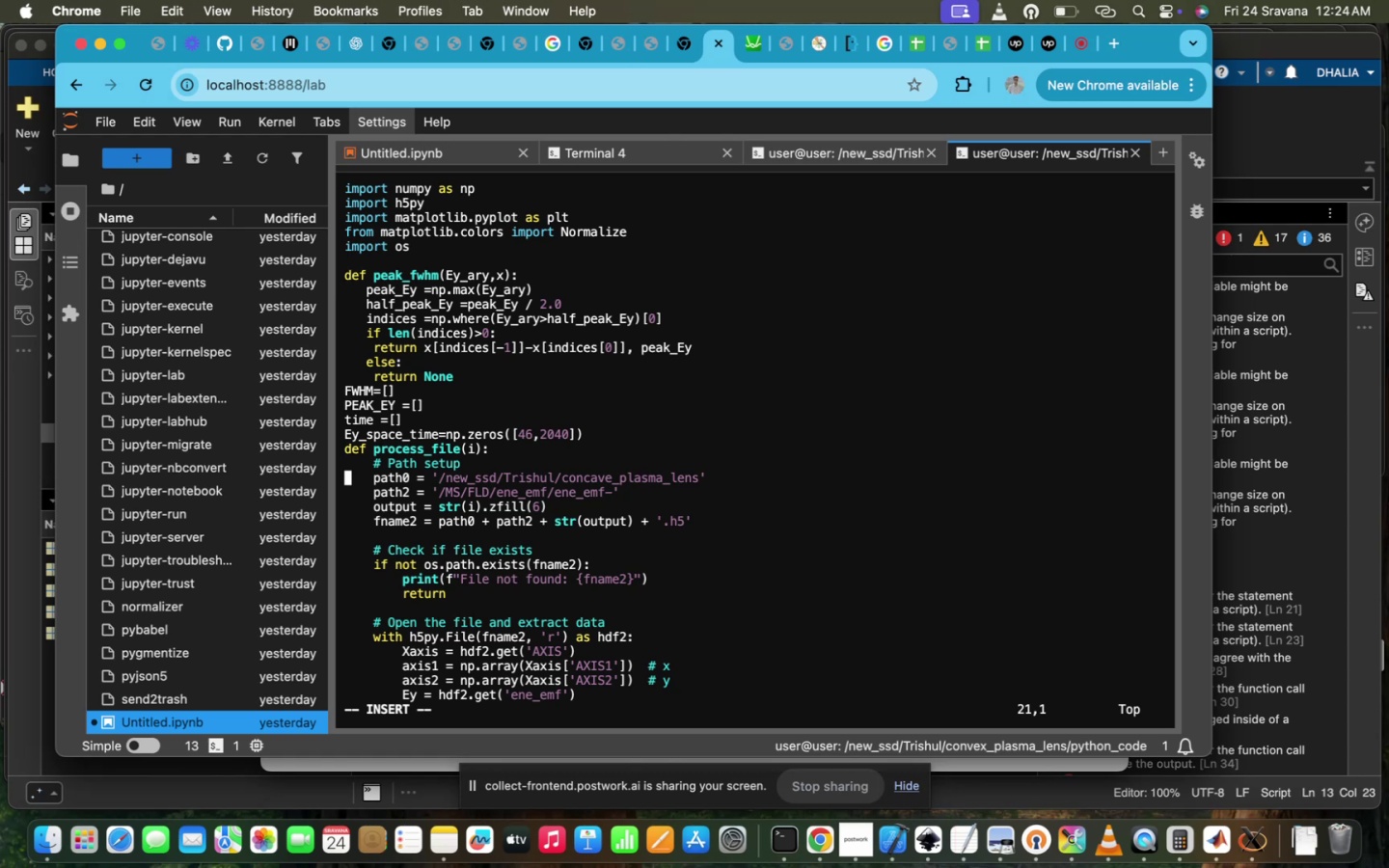 
hold_key(key=ArrowDown, duration=1.51)
 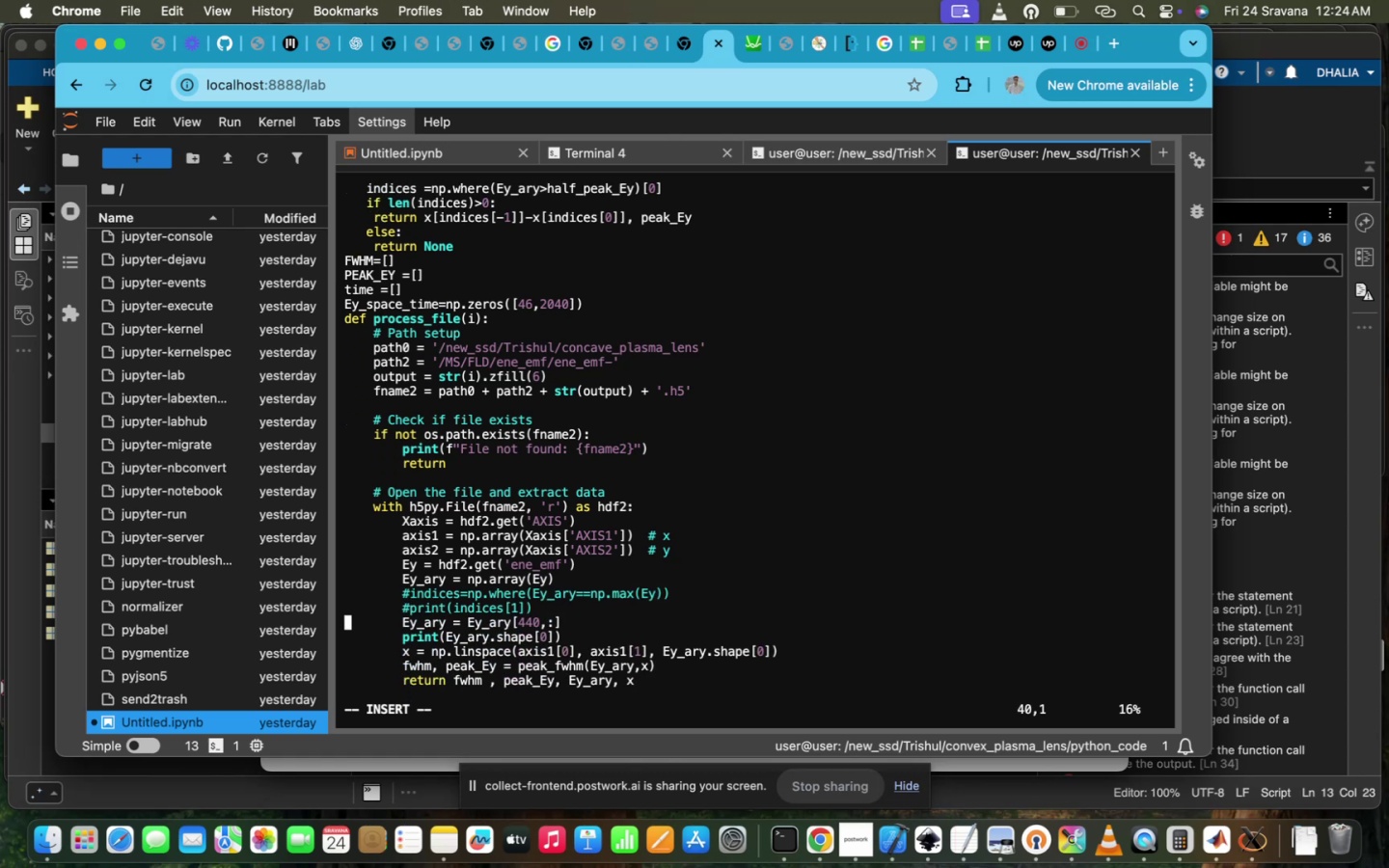 
hold_key(key=ArrowDown, duration=1.58)
 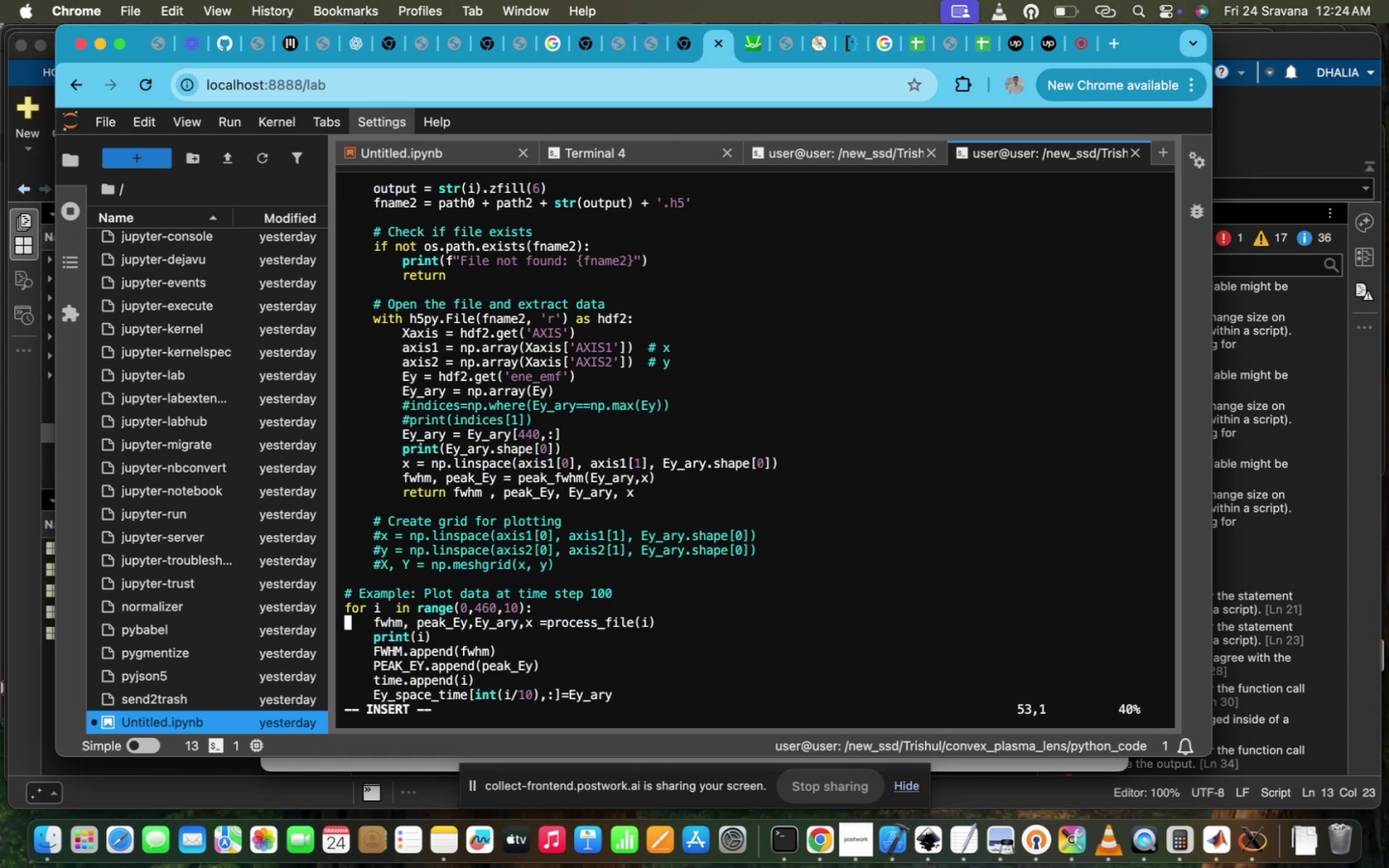 
key(ArrowDown)
 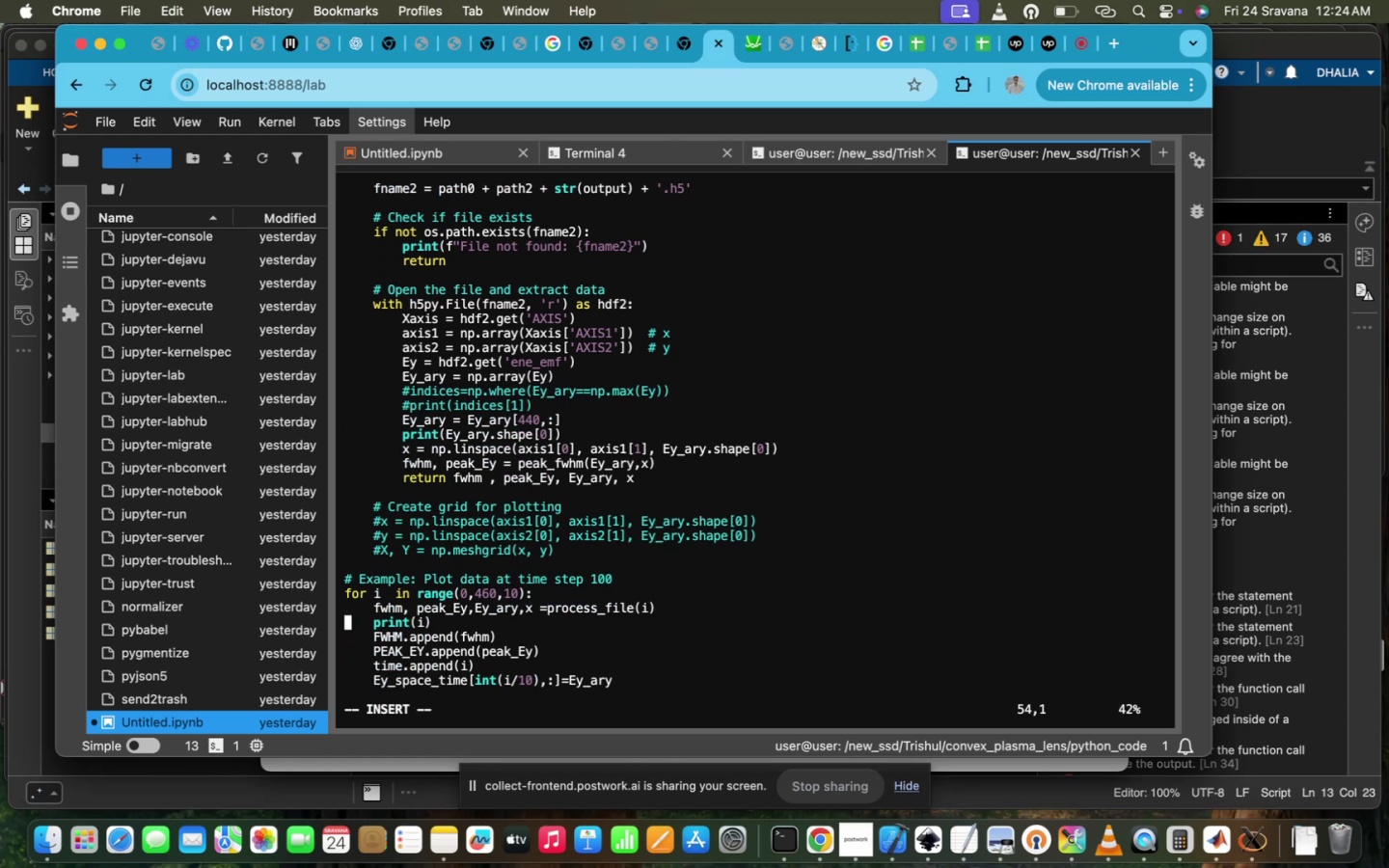 
key(ArrowDown)
 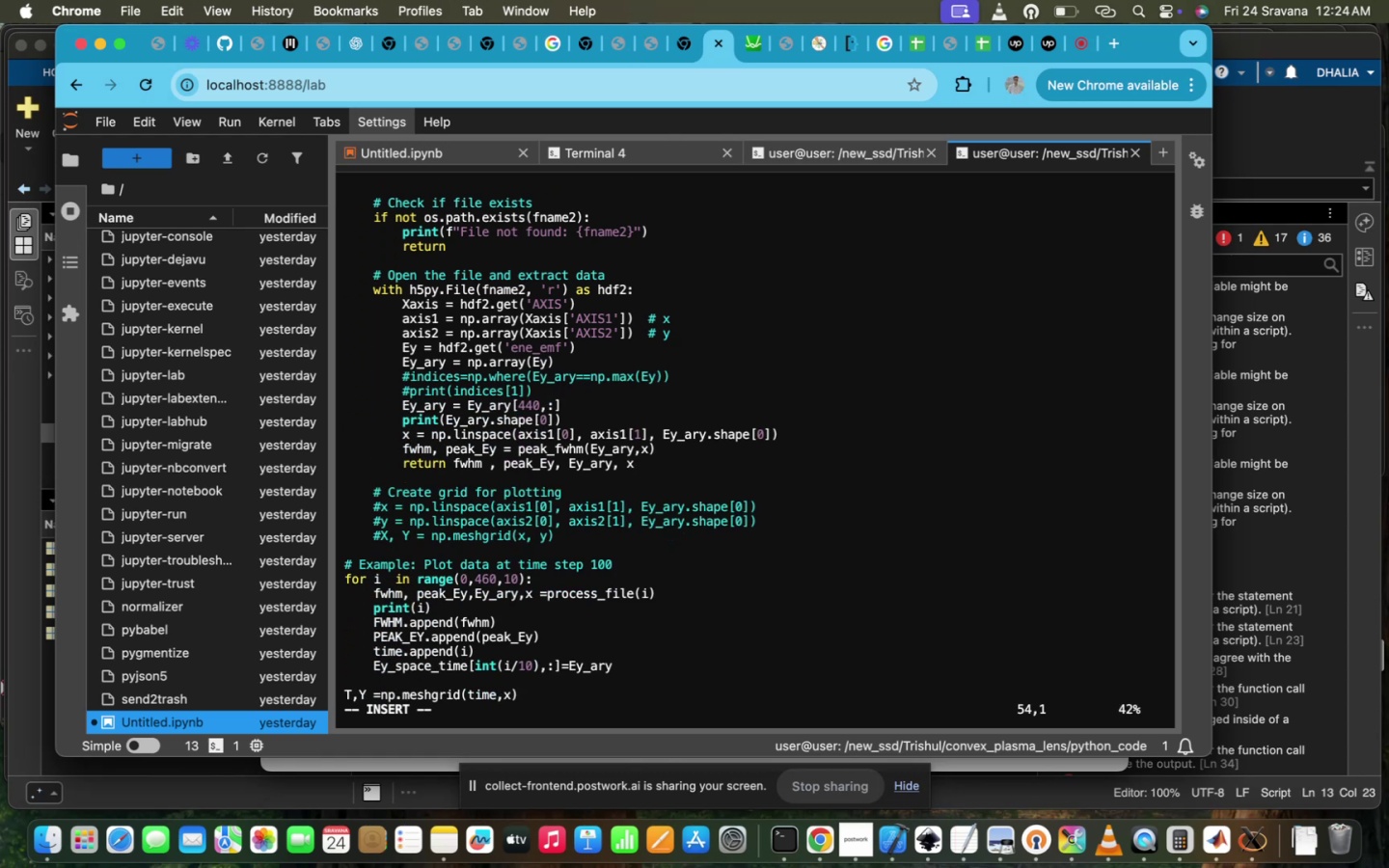 
key(ArrowDown)
 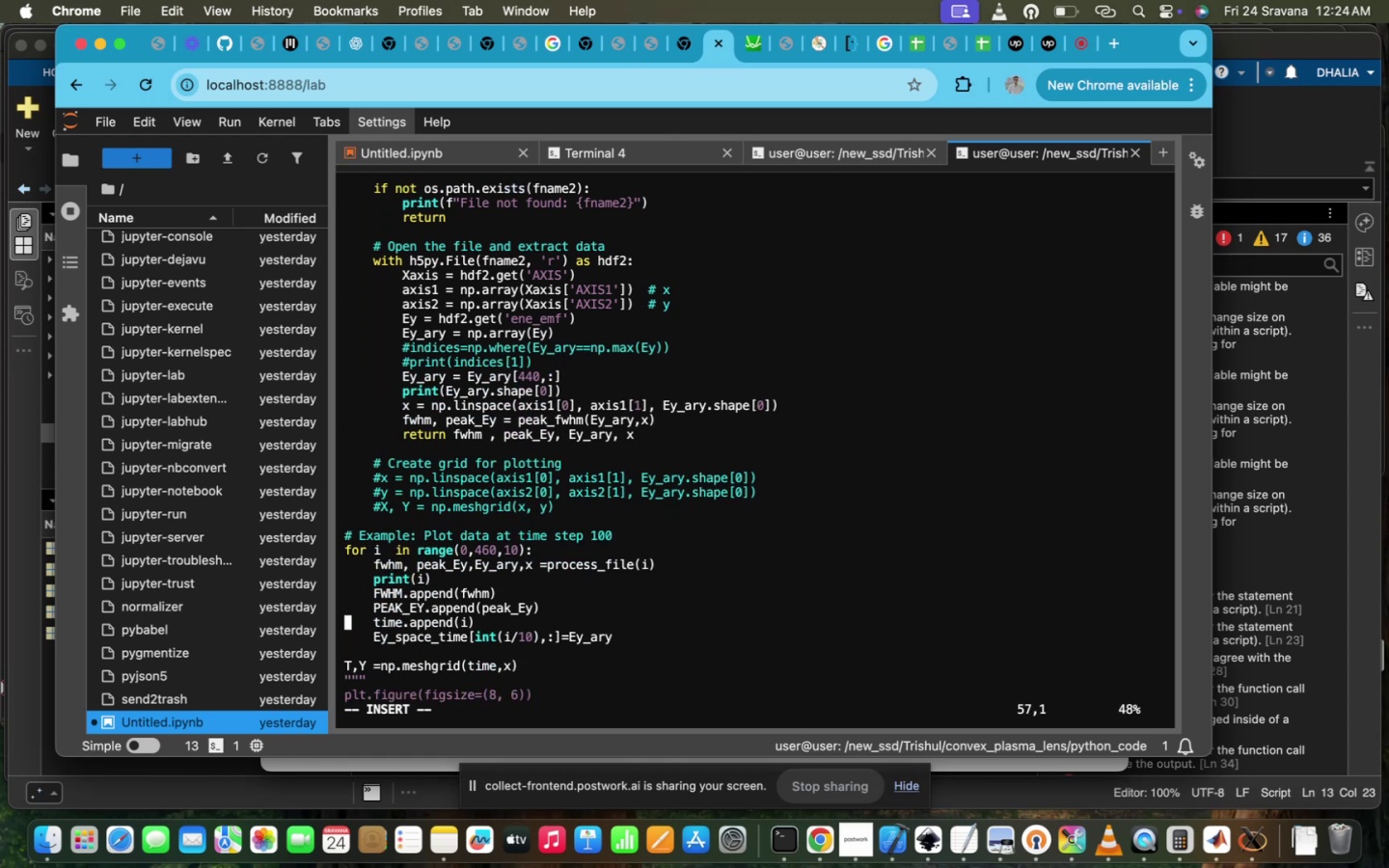 
hold_key(key=ArrowUp, duration=0.84)
 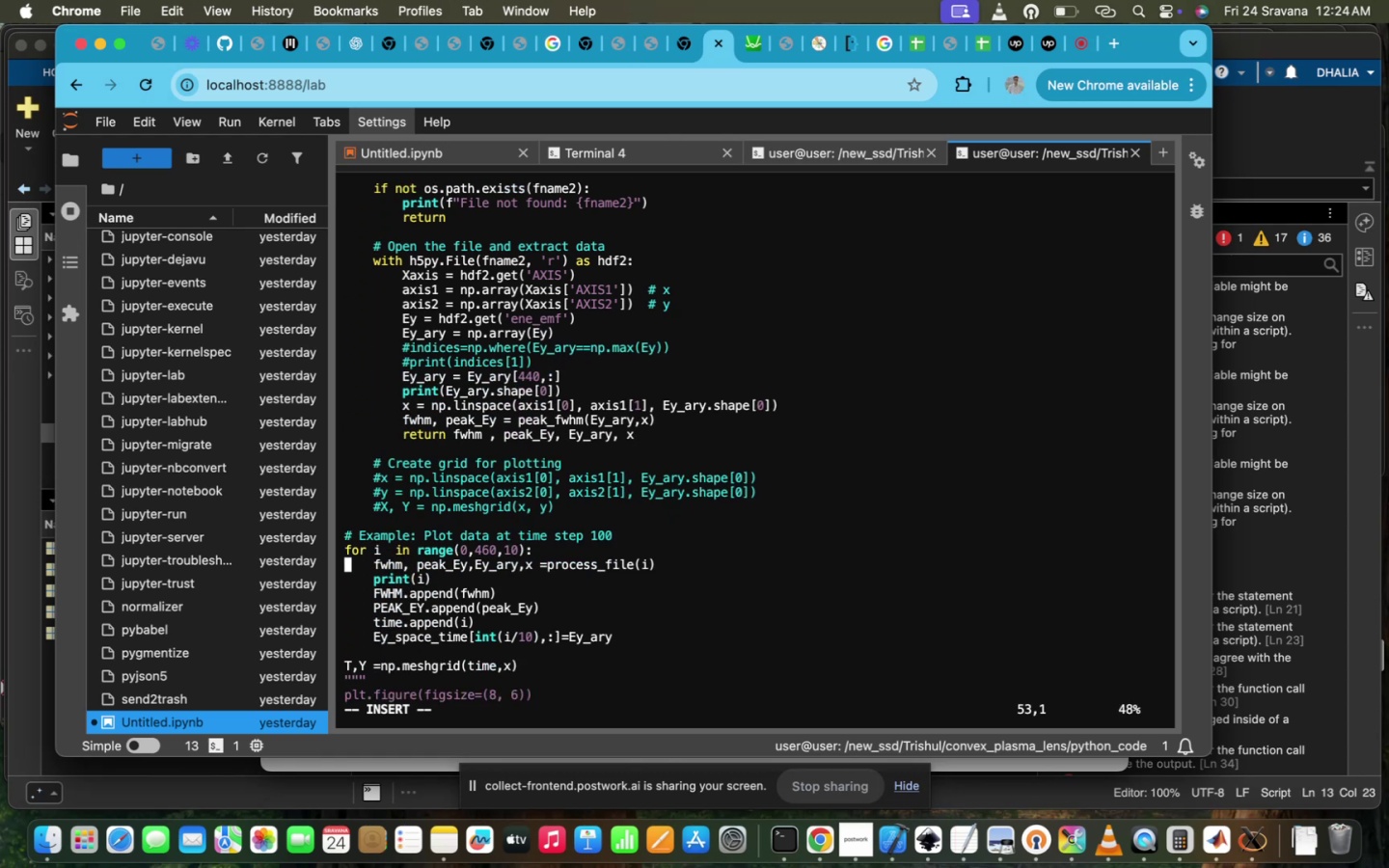 
hold_key(key=ArrowRight, duration=1.51)
 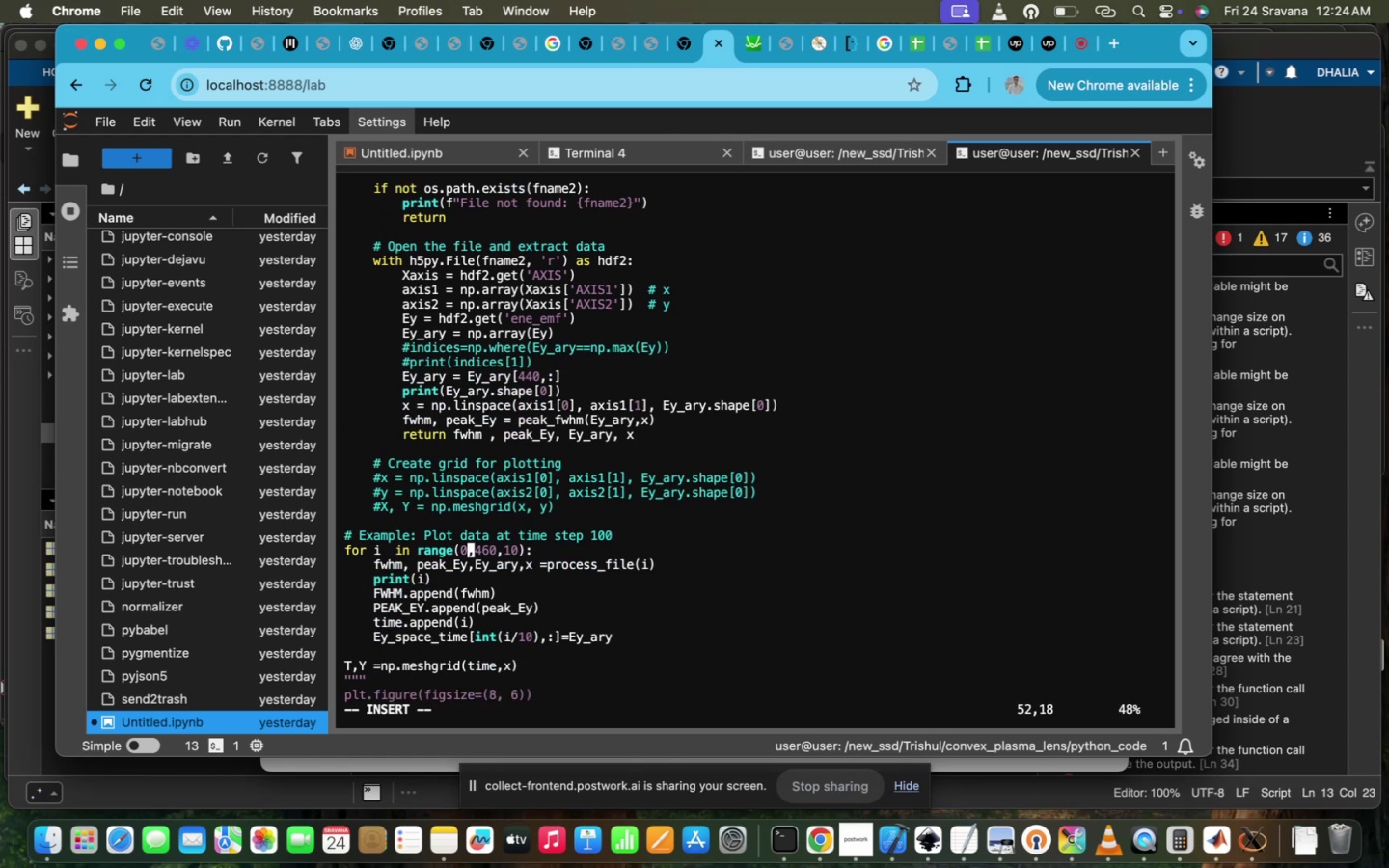 
hold_key(key=ArrowRight, duration=0.84)
 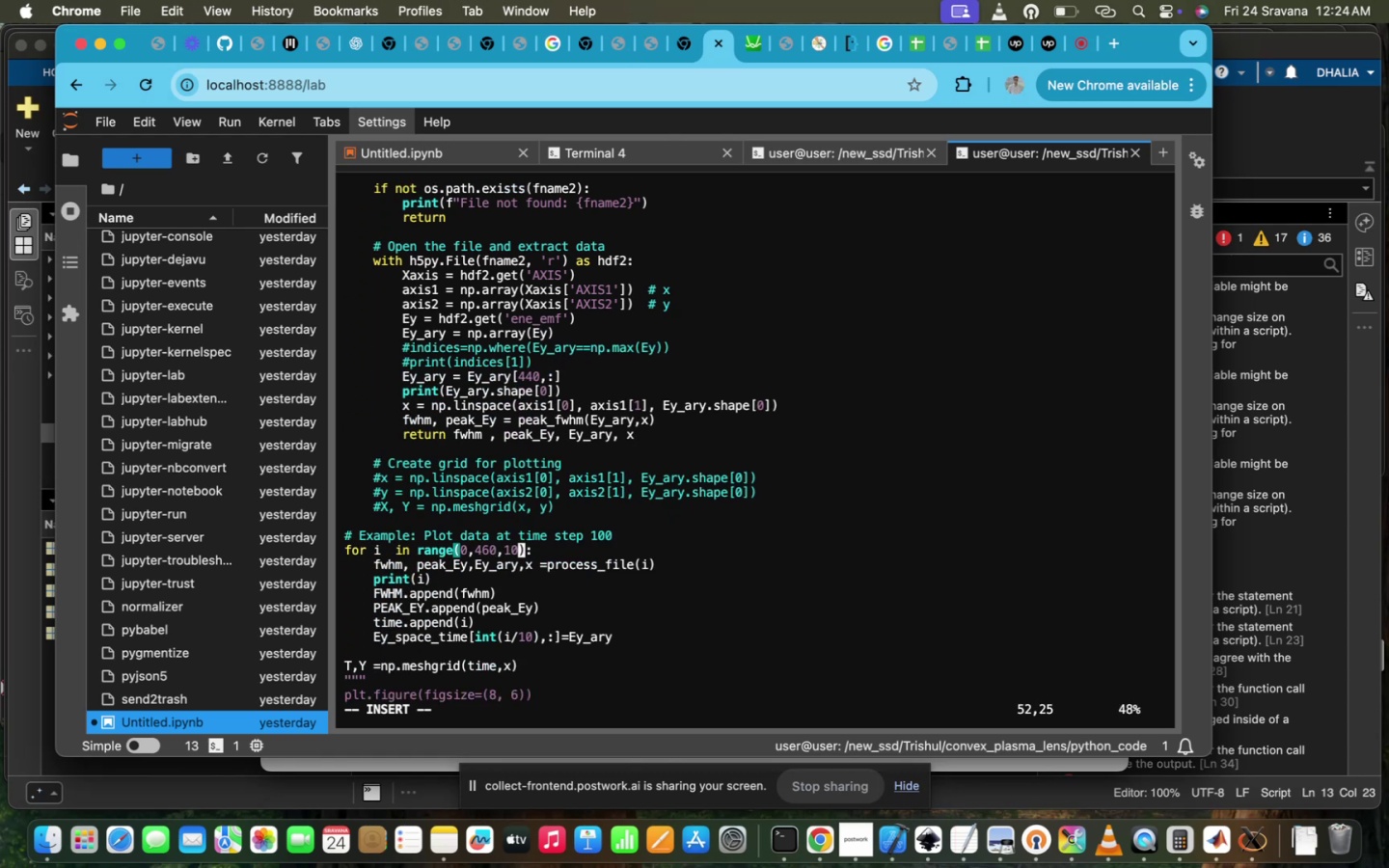 
key(I)
 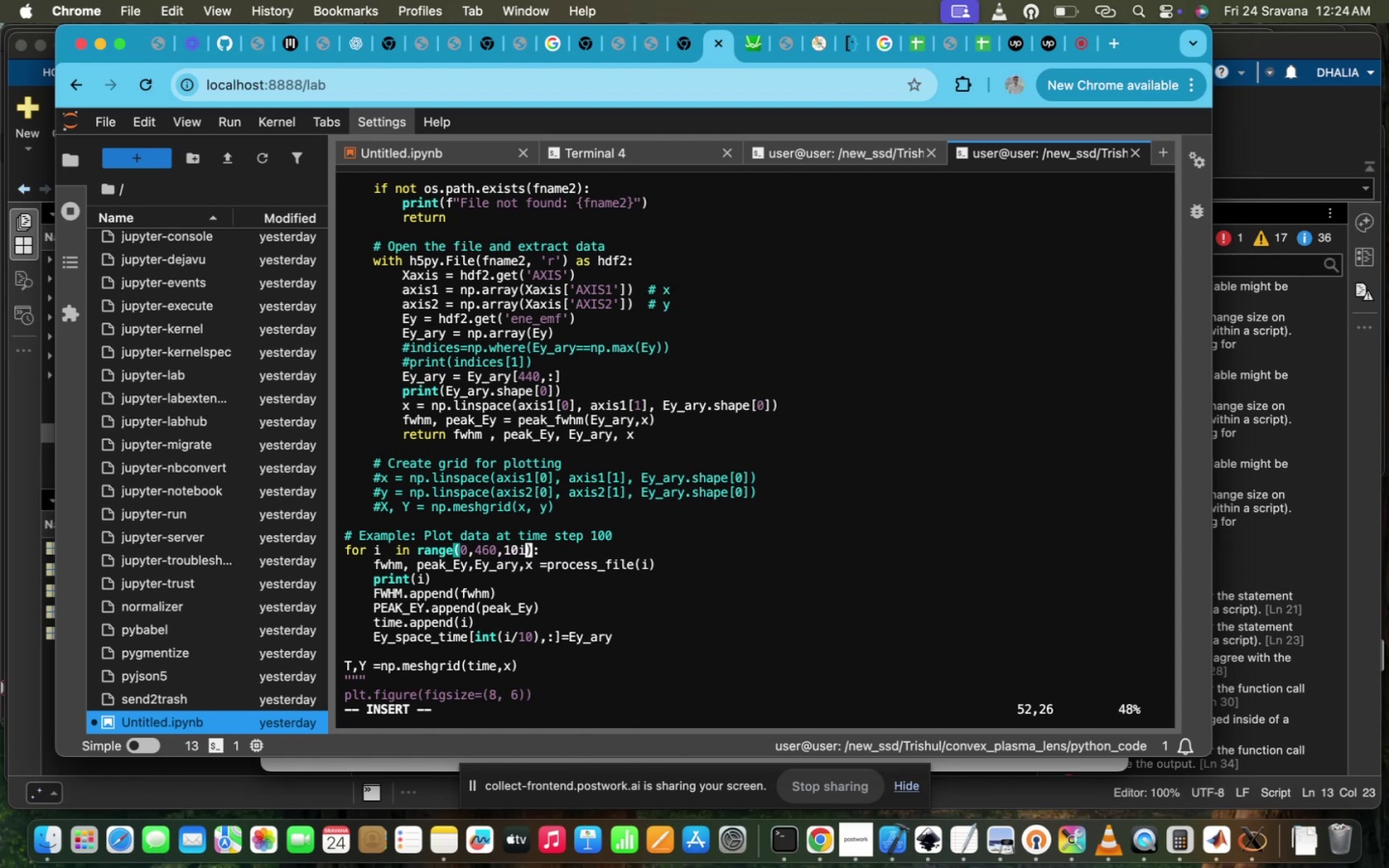 
key(Backspace)
 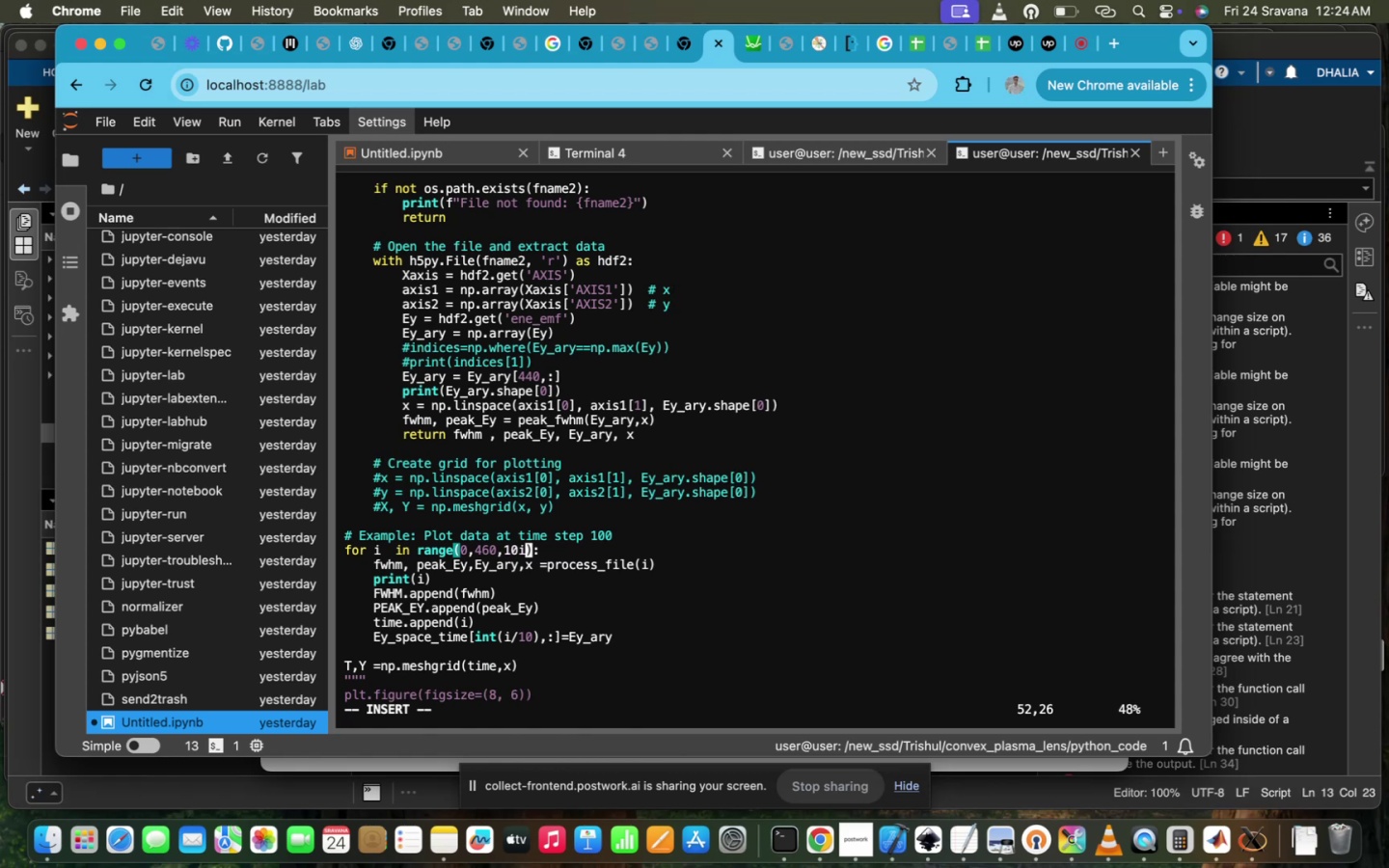 
key(Backspace)
 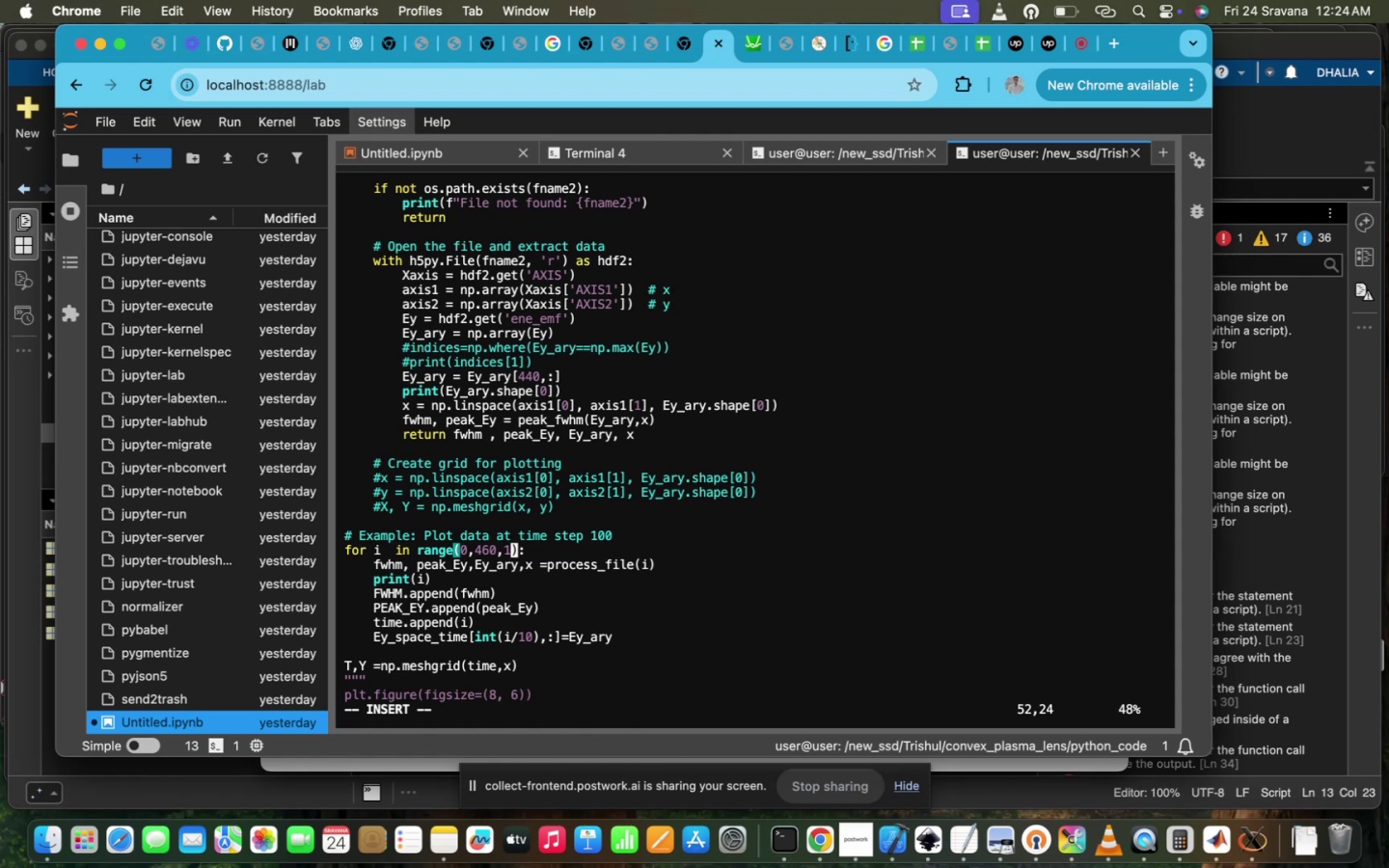 
scroll: coordinate [731, 734], scroll_direction: up, amount: 32.0
 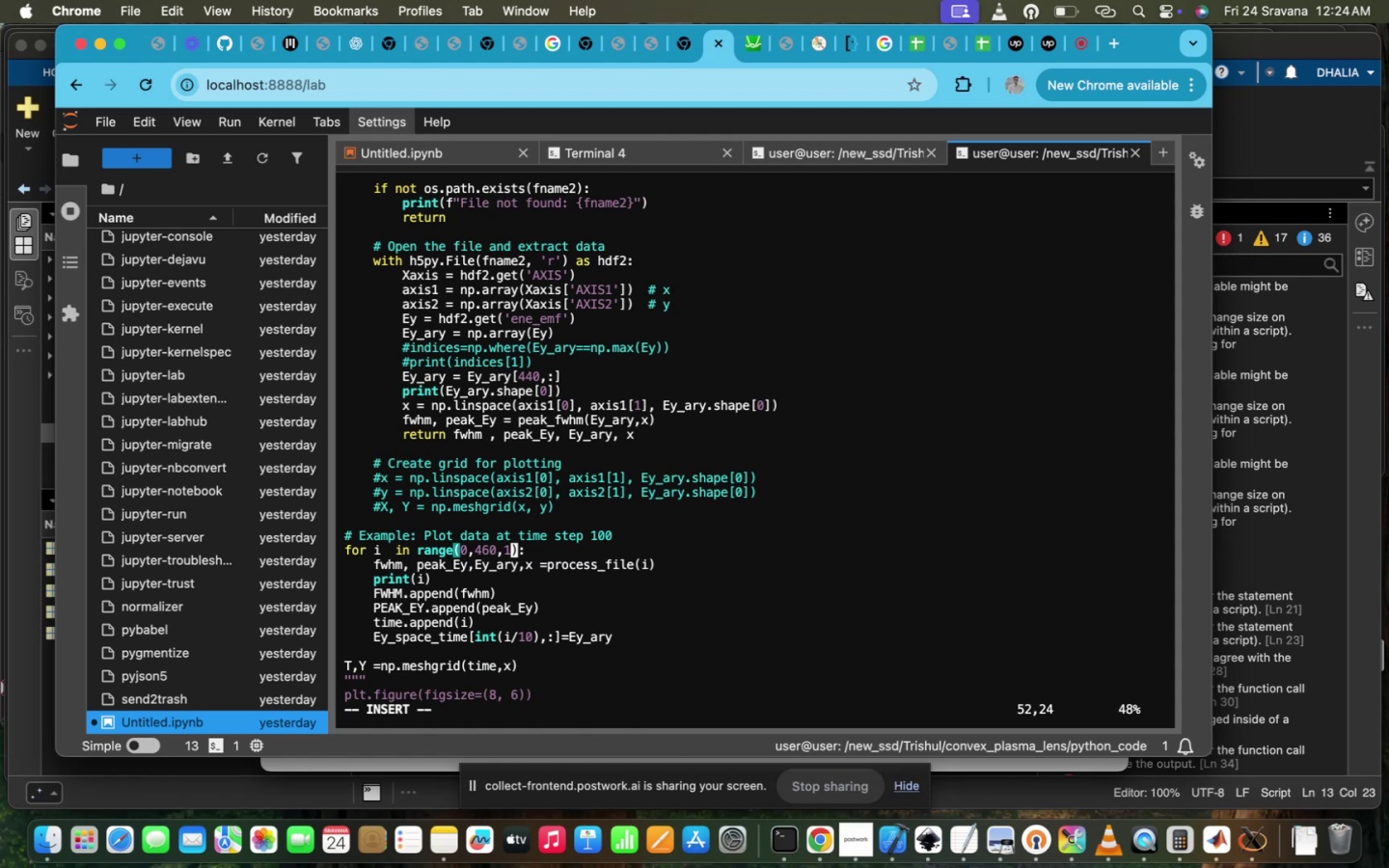 
hold_key(key=ArrowUp, duration=1.51)
 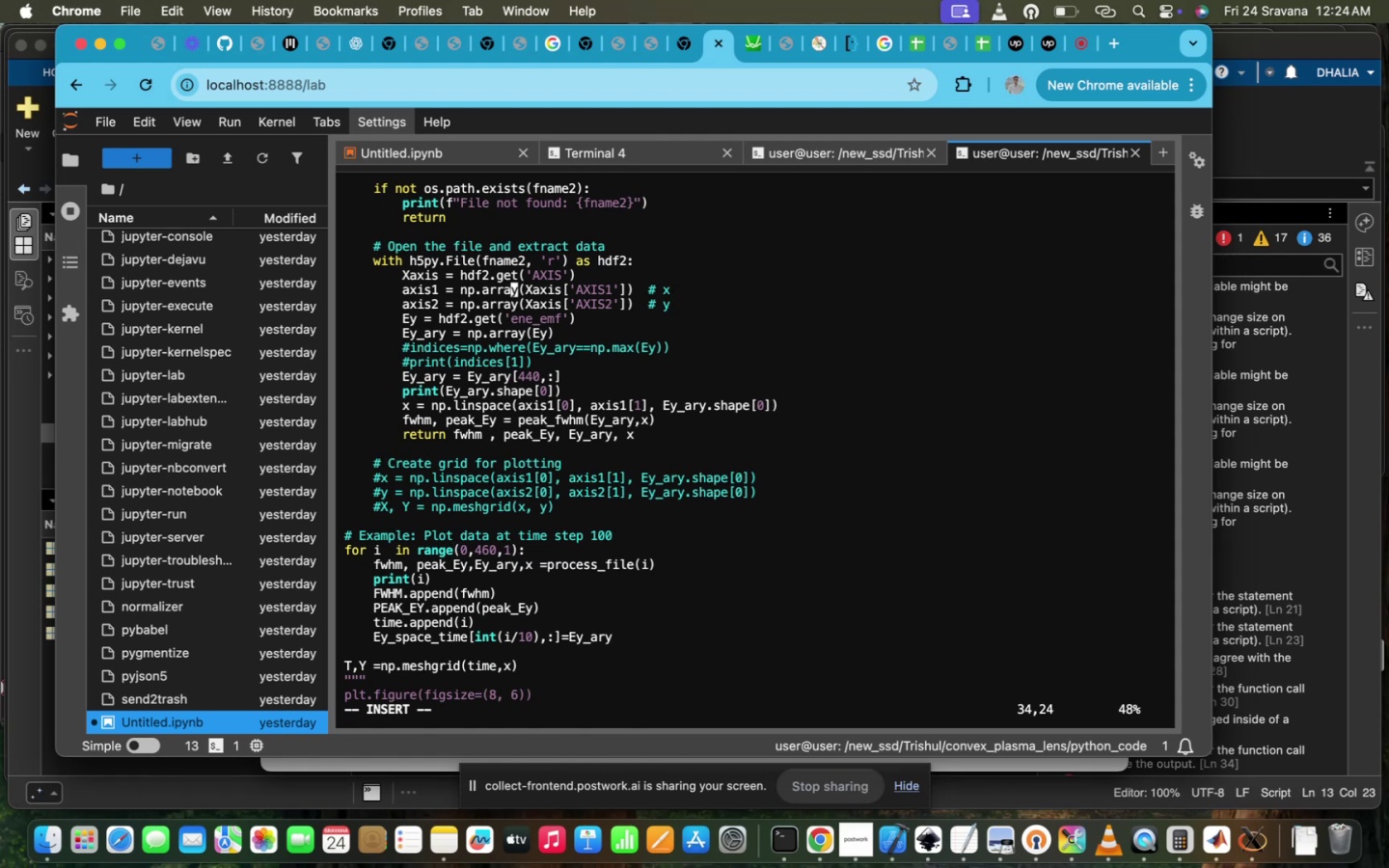 
hold_key(key=ArrowUp, duration=0.59)
 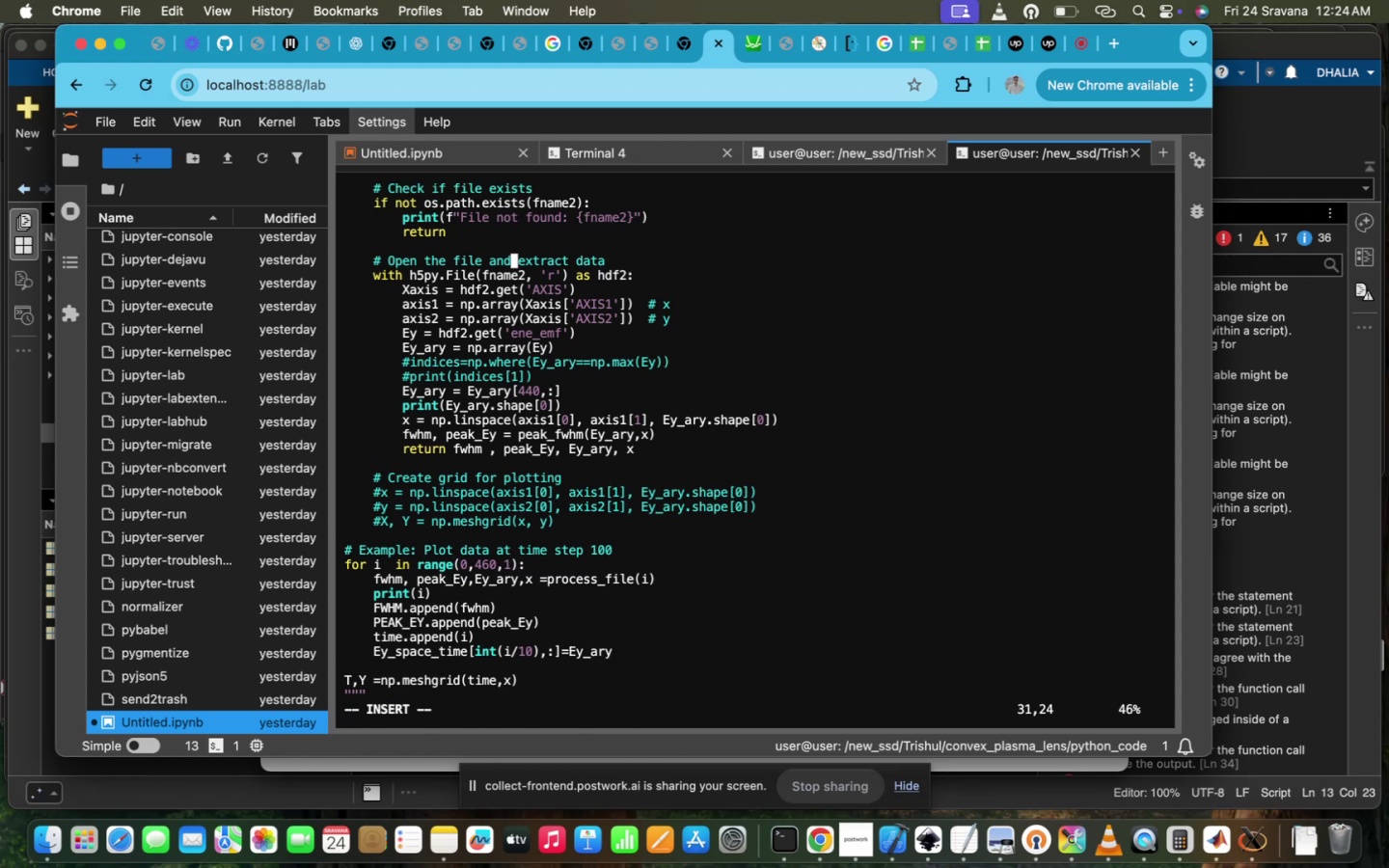 
hold_key(key=ArrowDown, duration=1.51)
 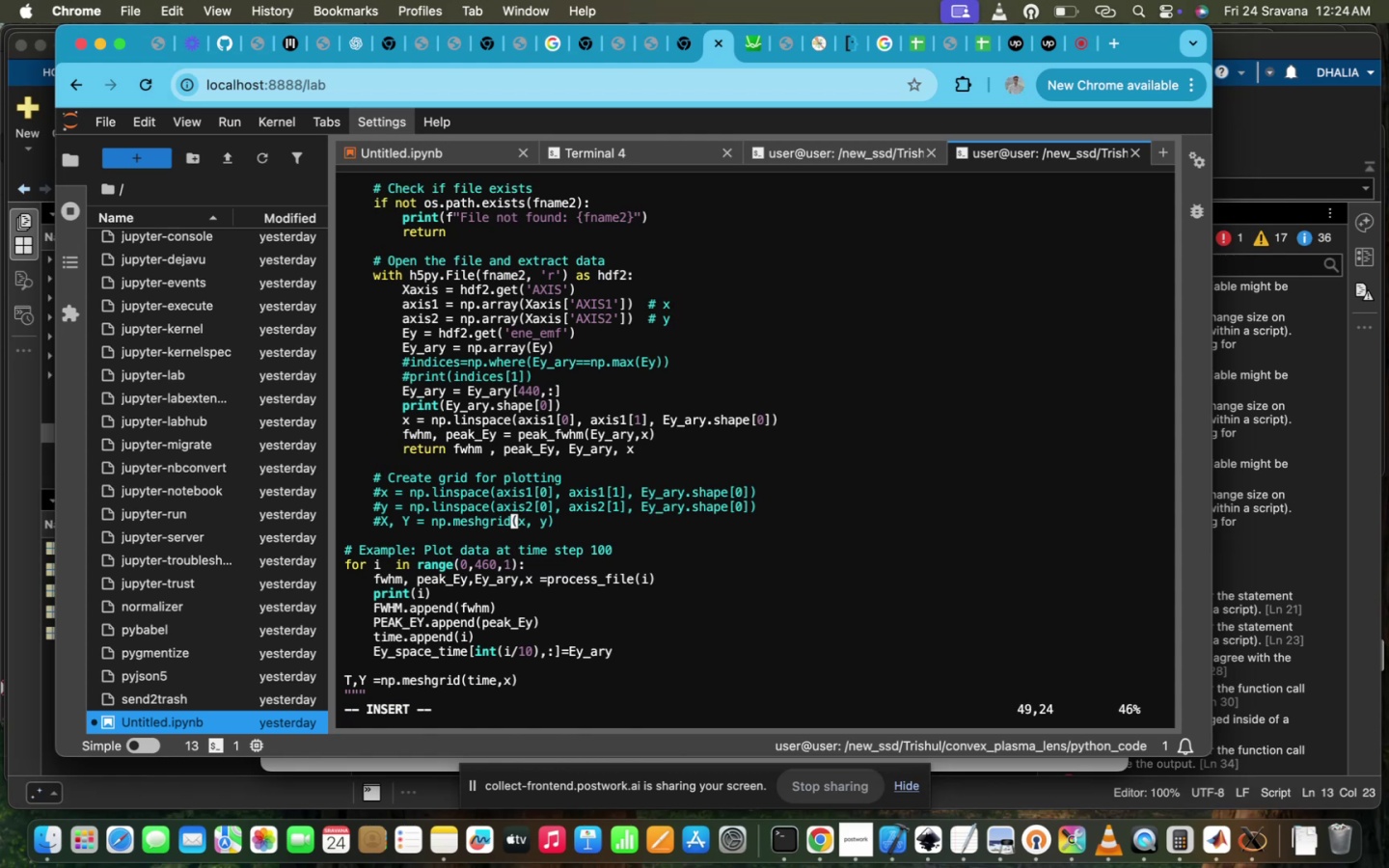 
hold_key(key=ArrowDown, duration=1.22)
 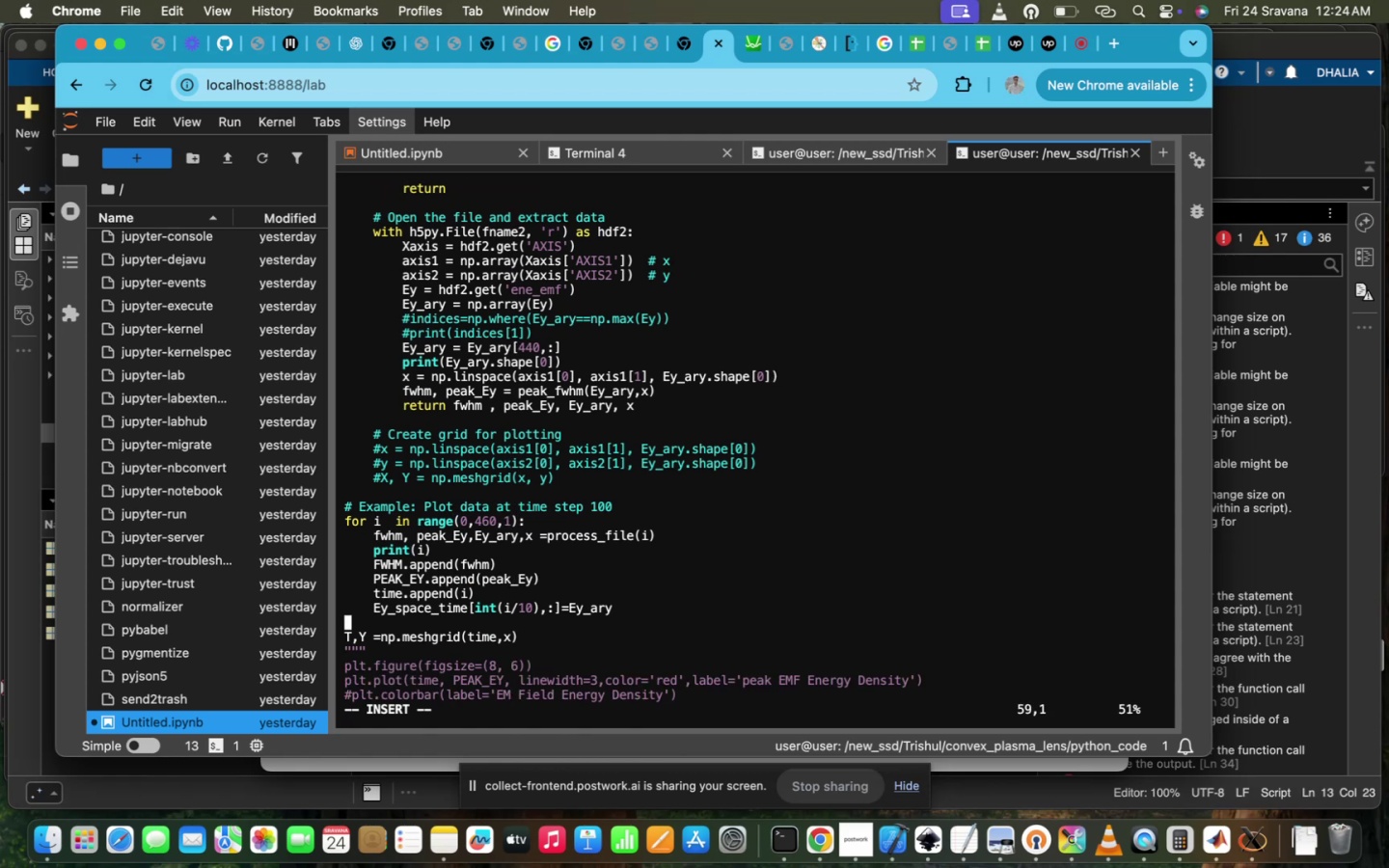 
key(ArrowUp)
 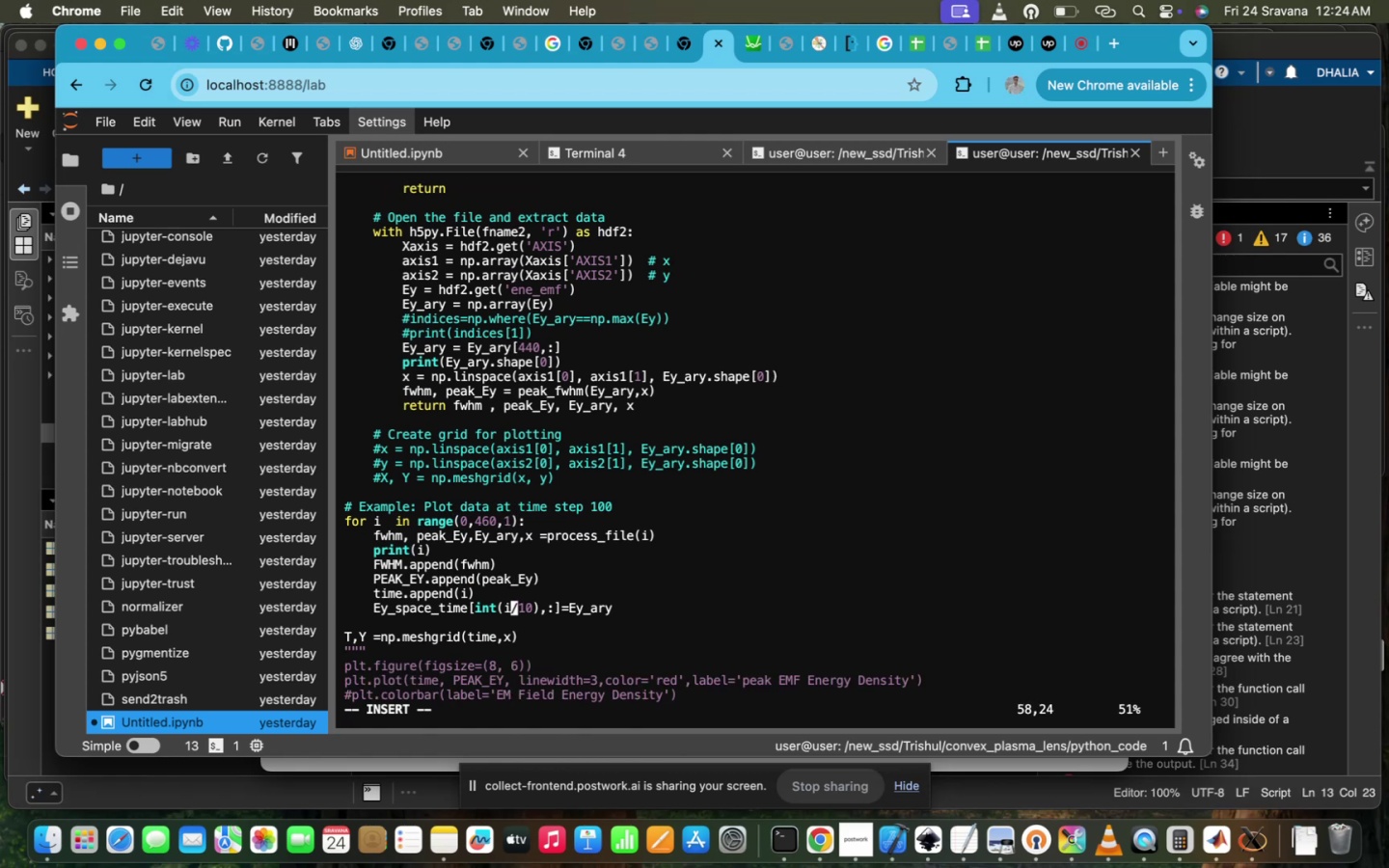 
key(ArrowLeft)
 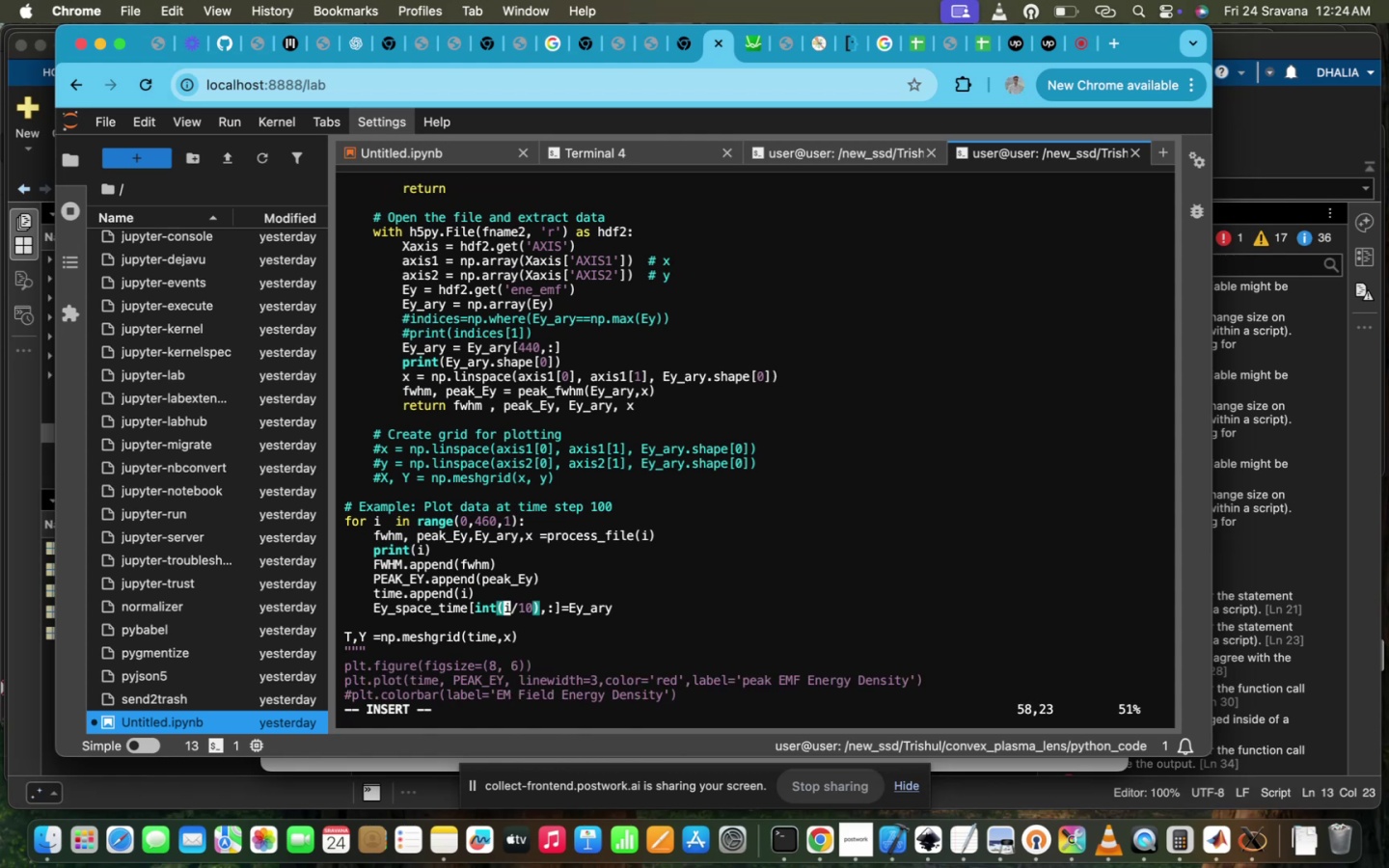 
key(I)
 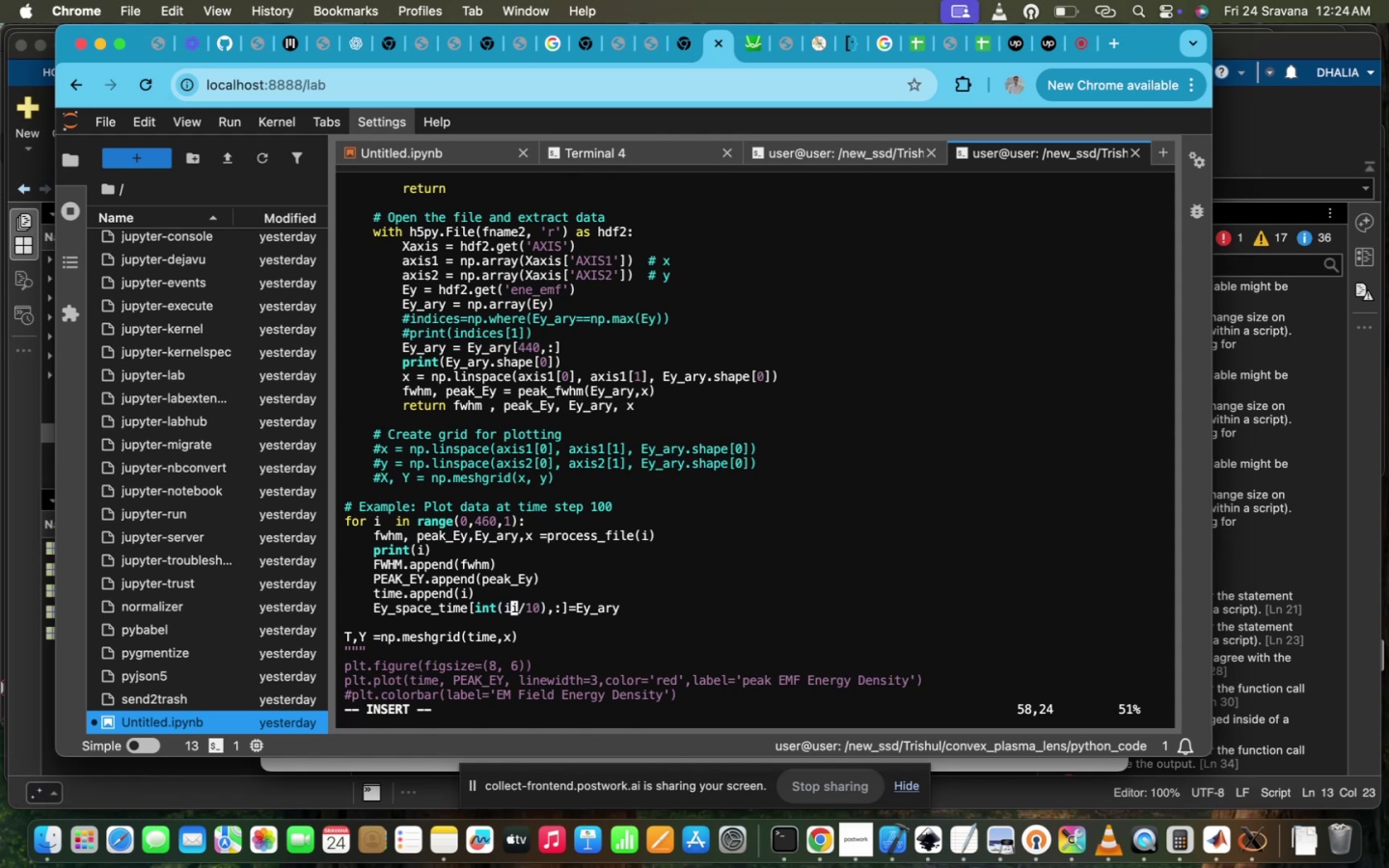 
key(Backspace)
 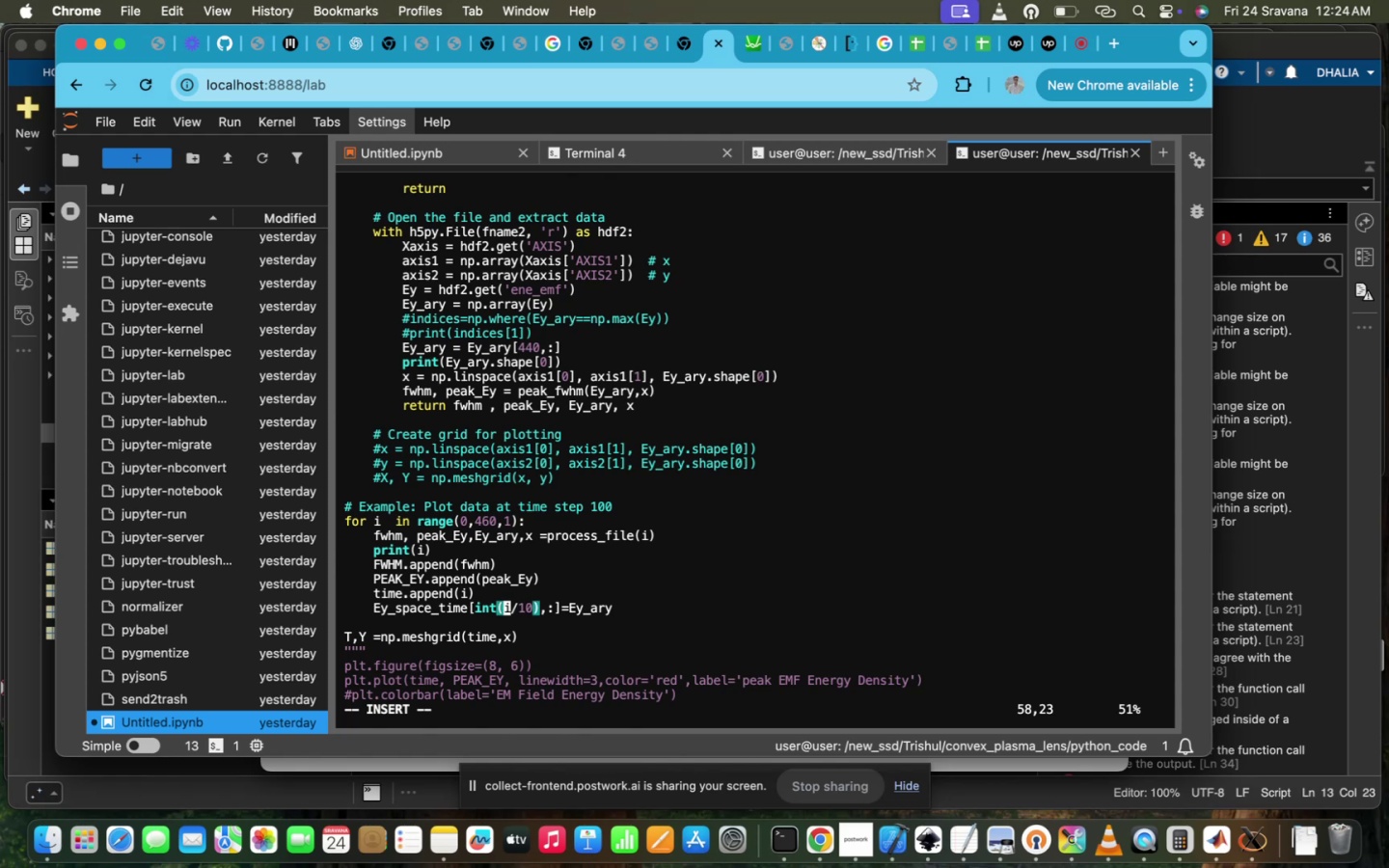 
key(Backspace)
 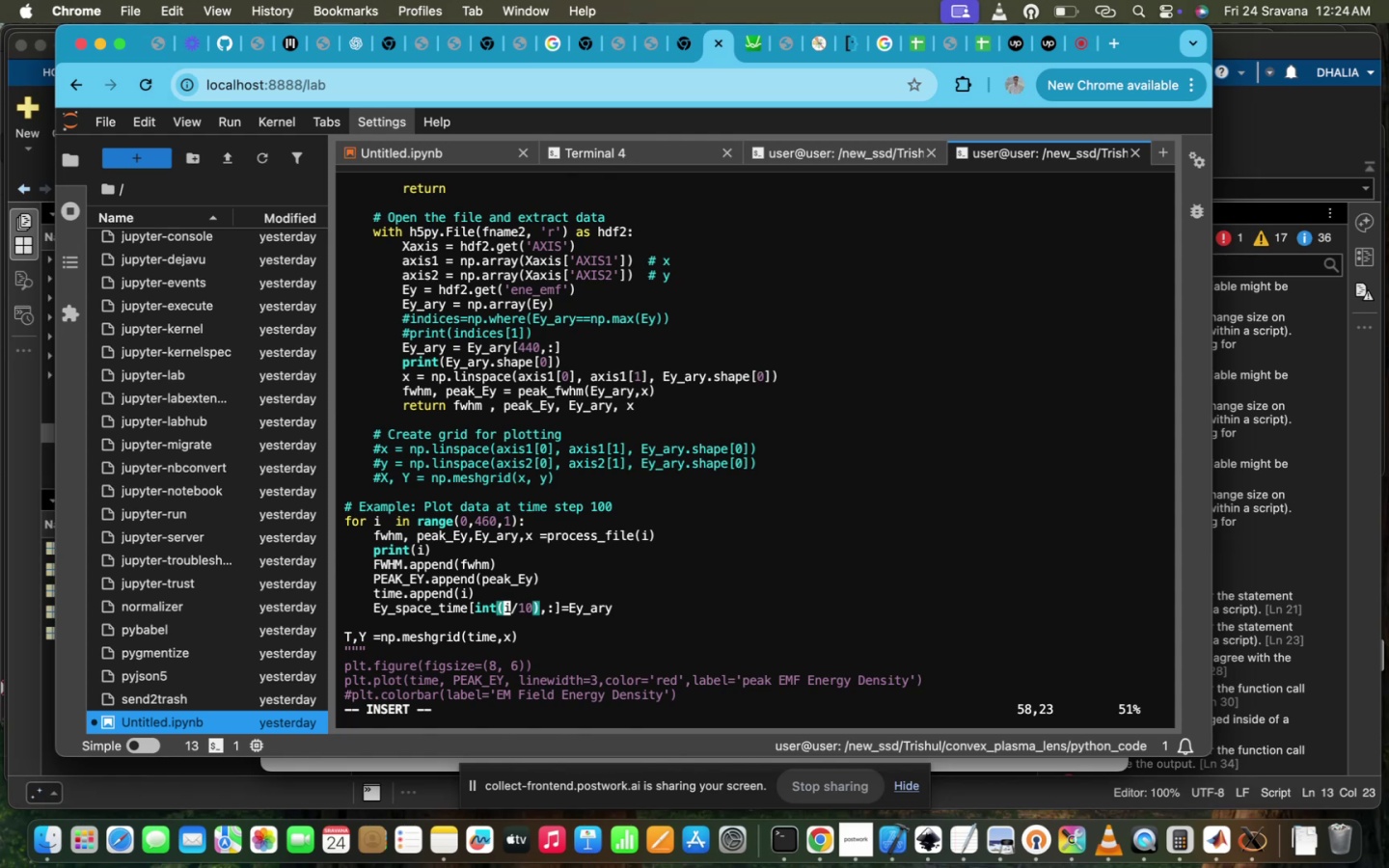 
key(Backspace)
 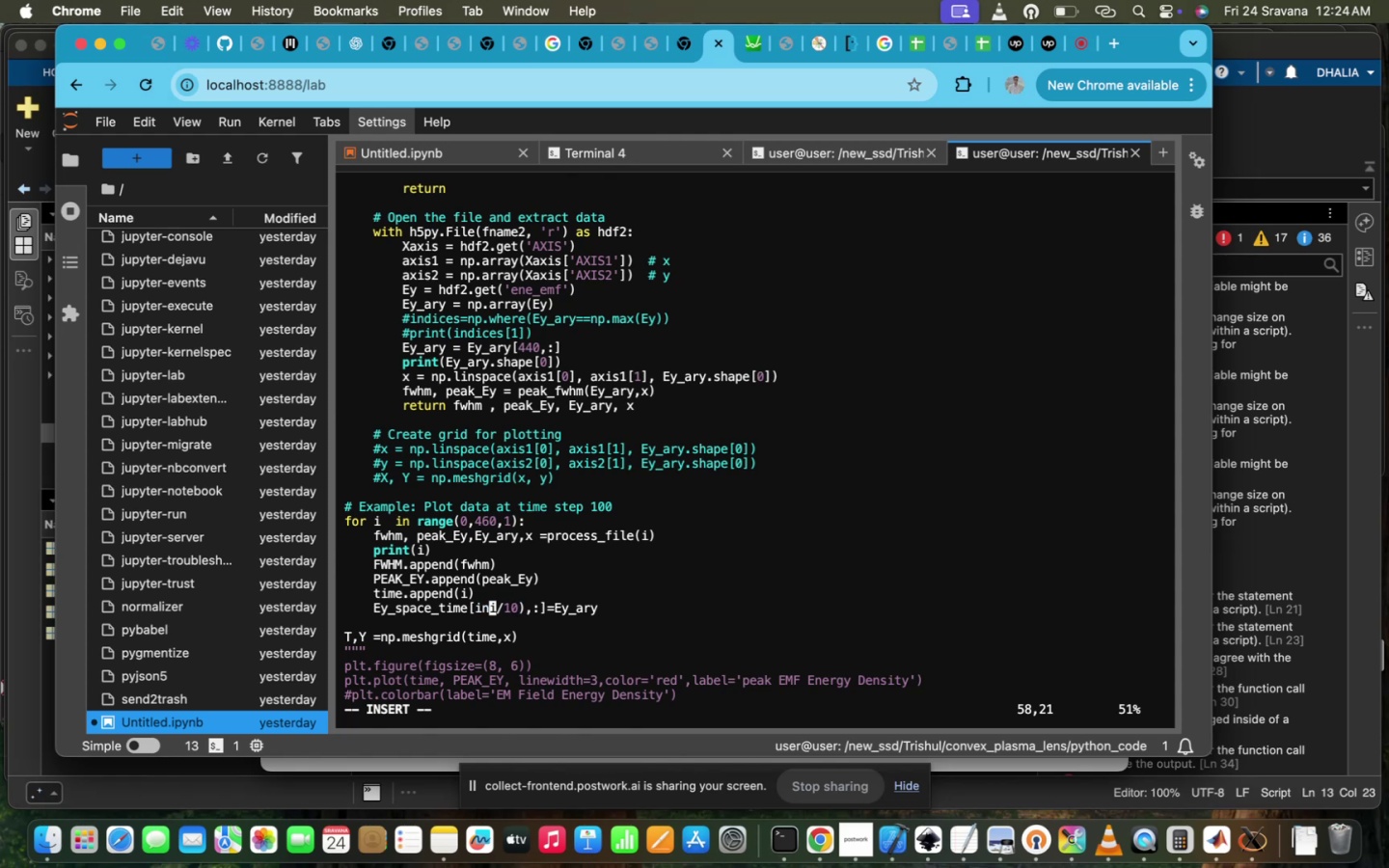 
key(Backspace)
 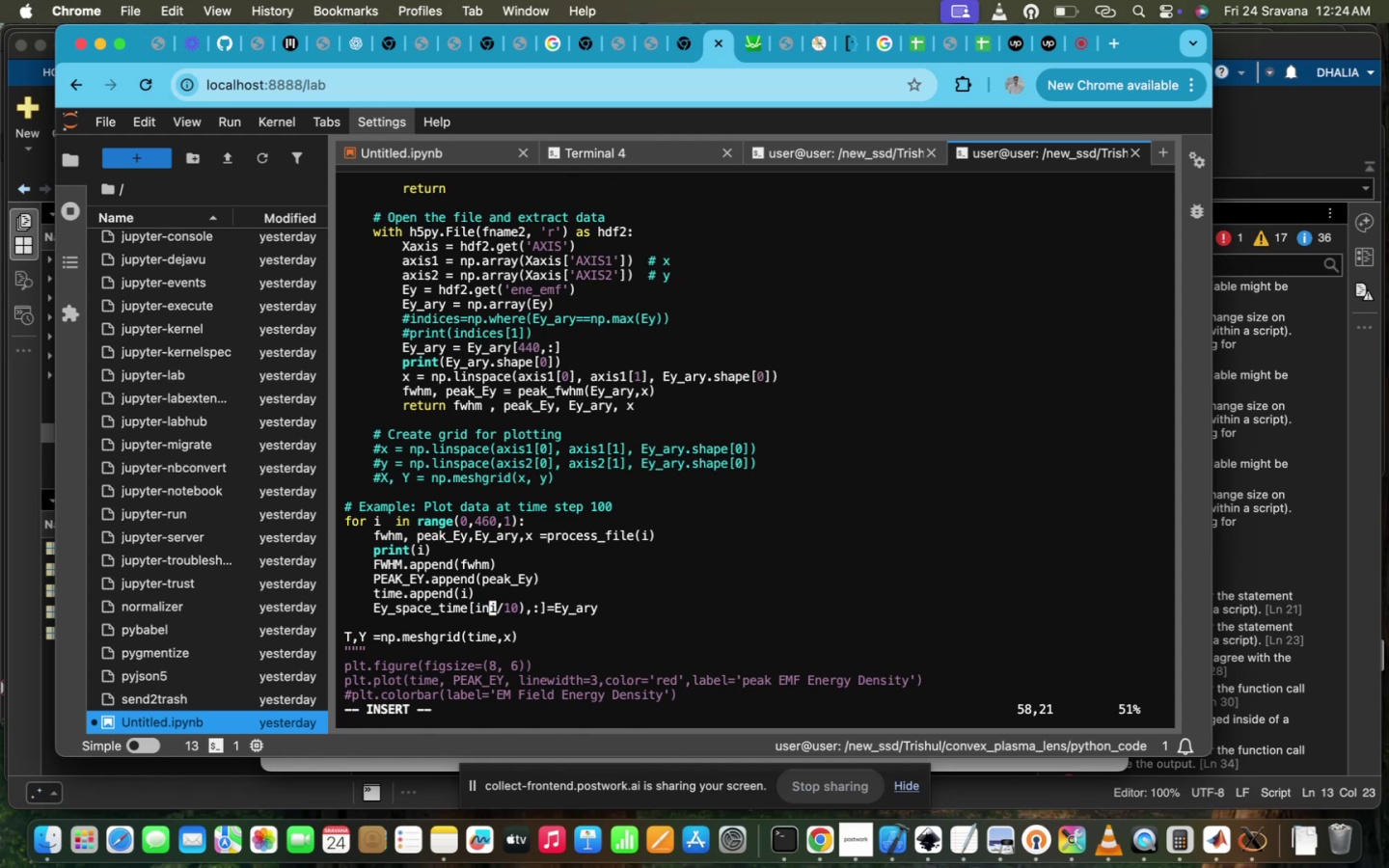 
key(Backspace)
 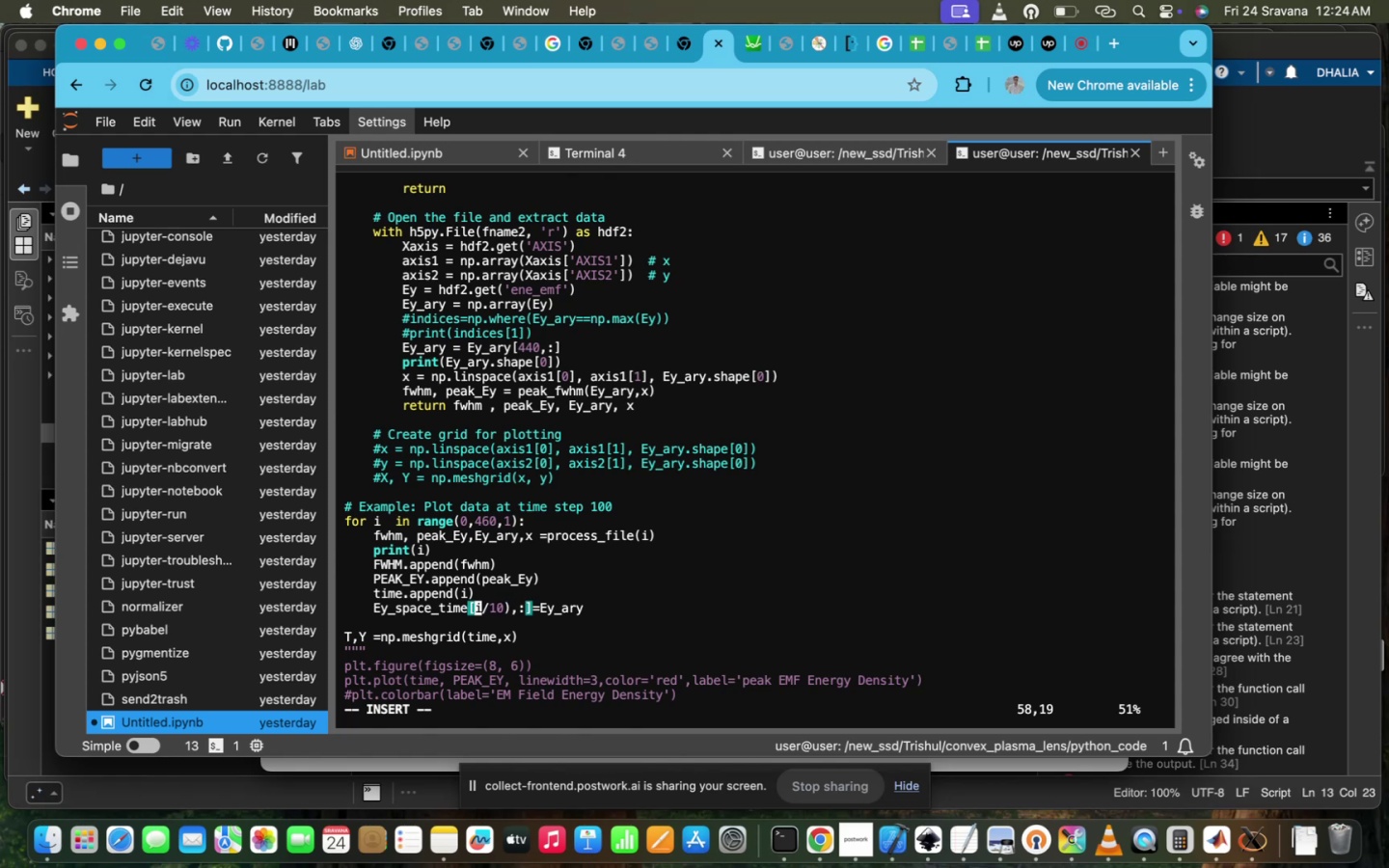 
key(ArrowRight)
 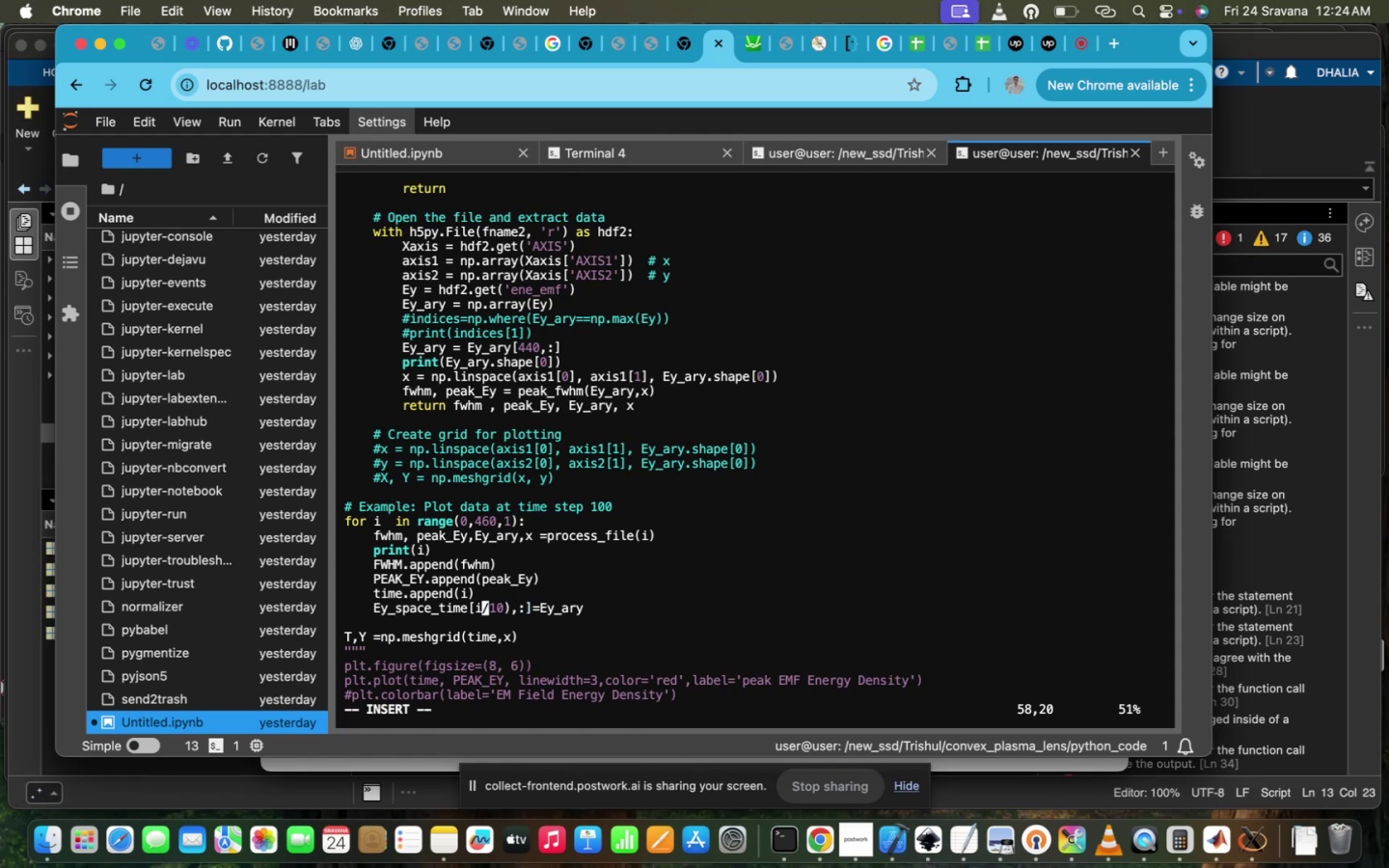 
key(ArrowRight)
 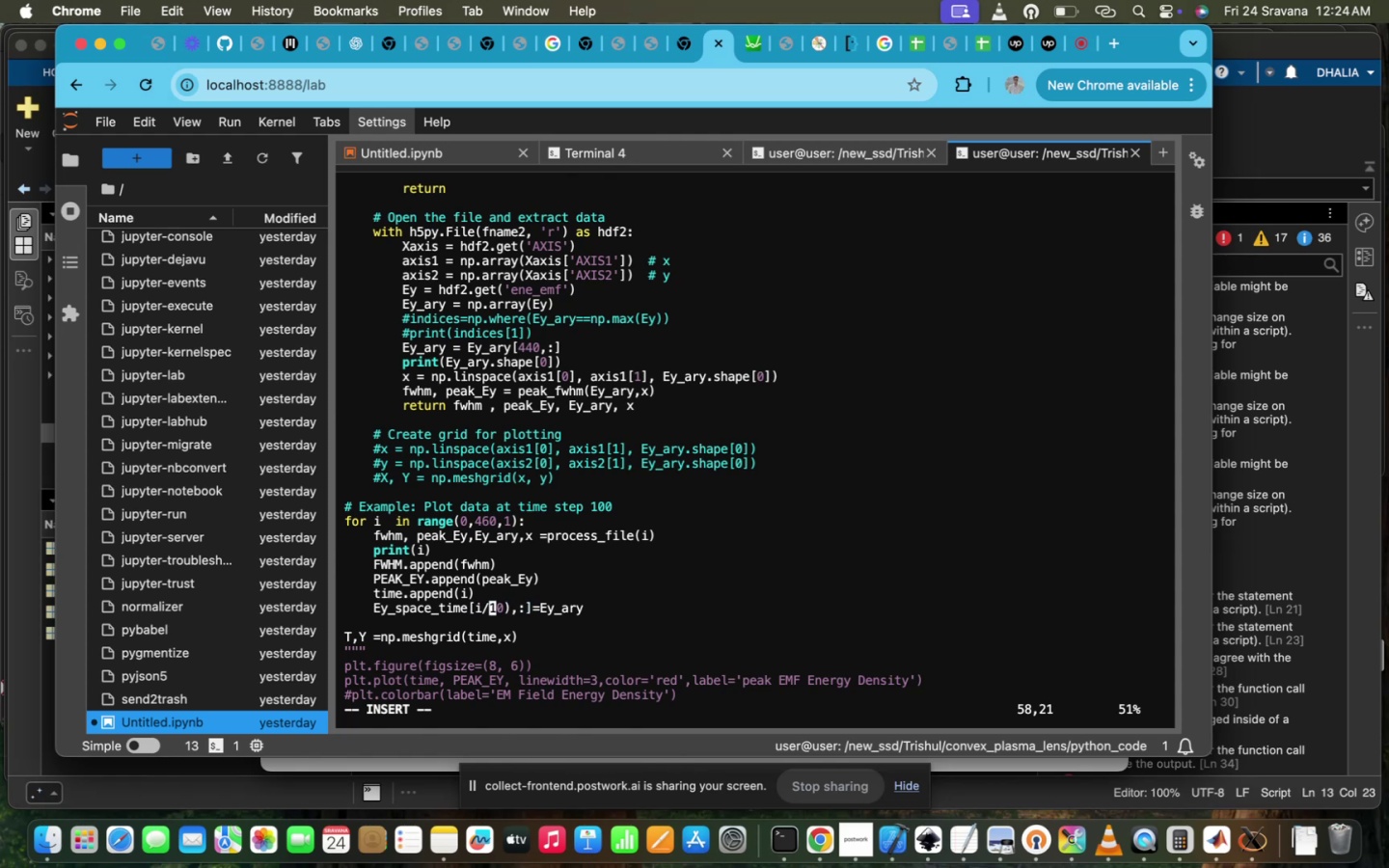 
key(ArrowRight)
 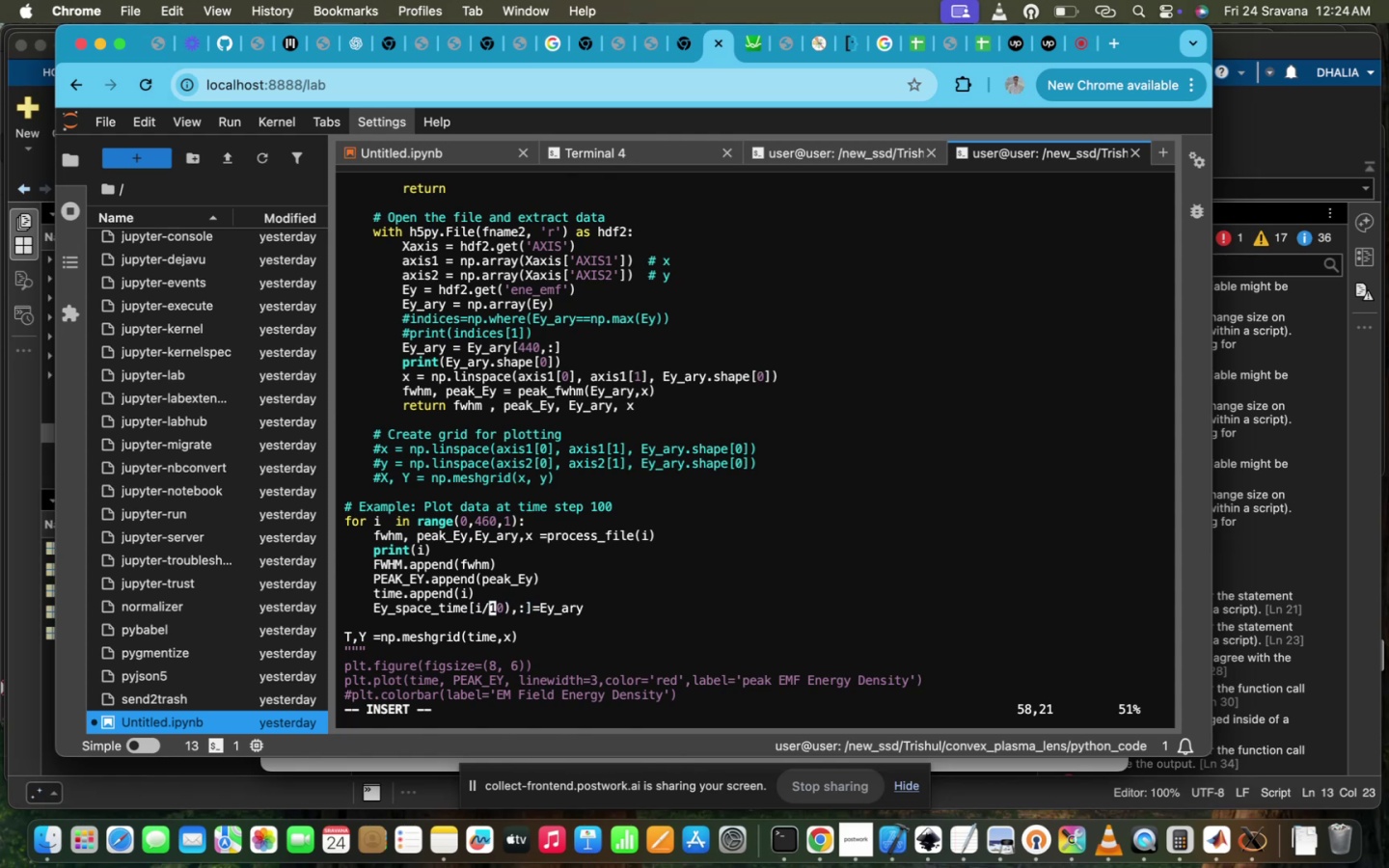 
key(ArrowRight)
 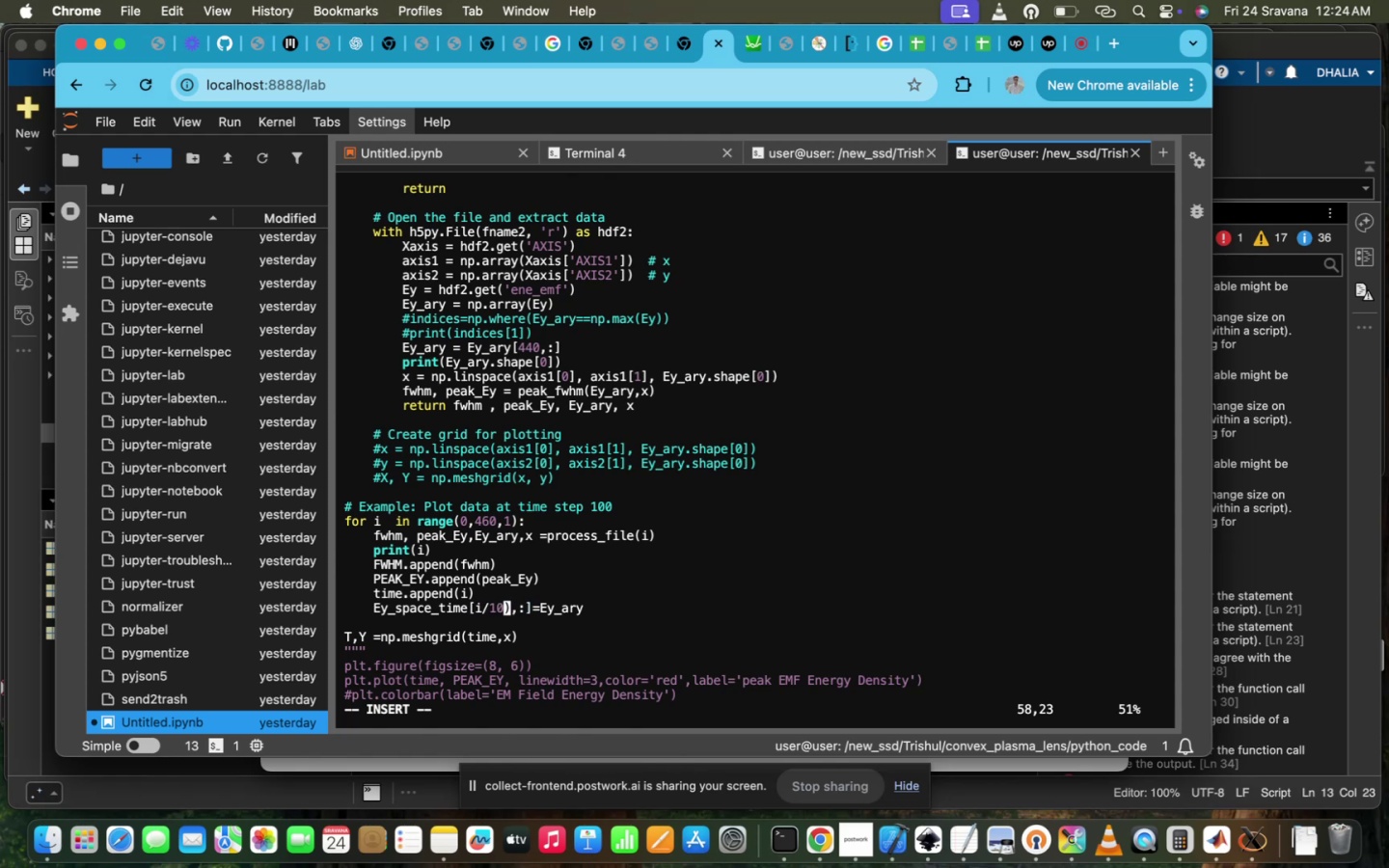 
key(ArrowRight)
 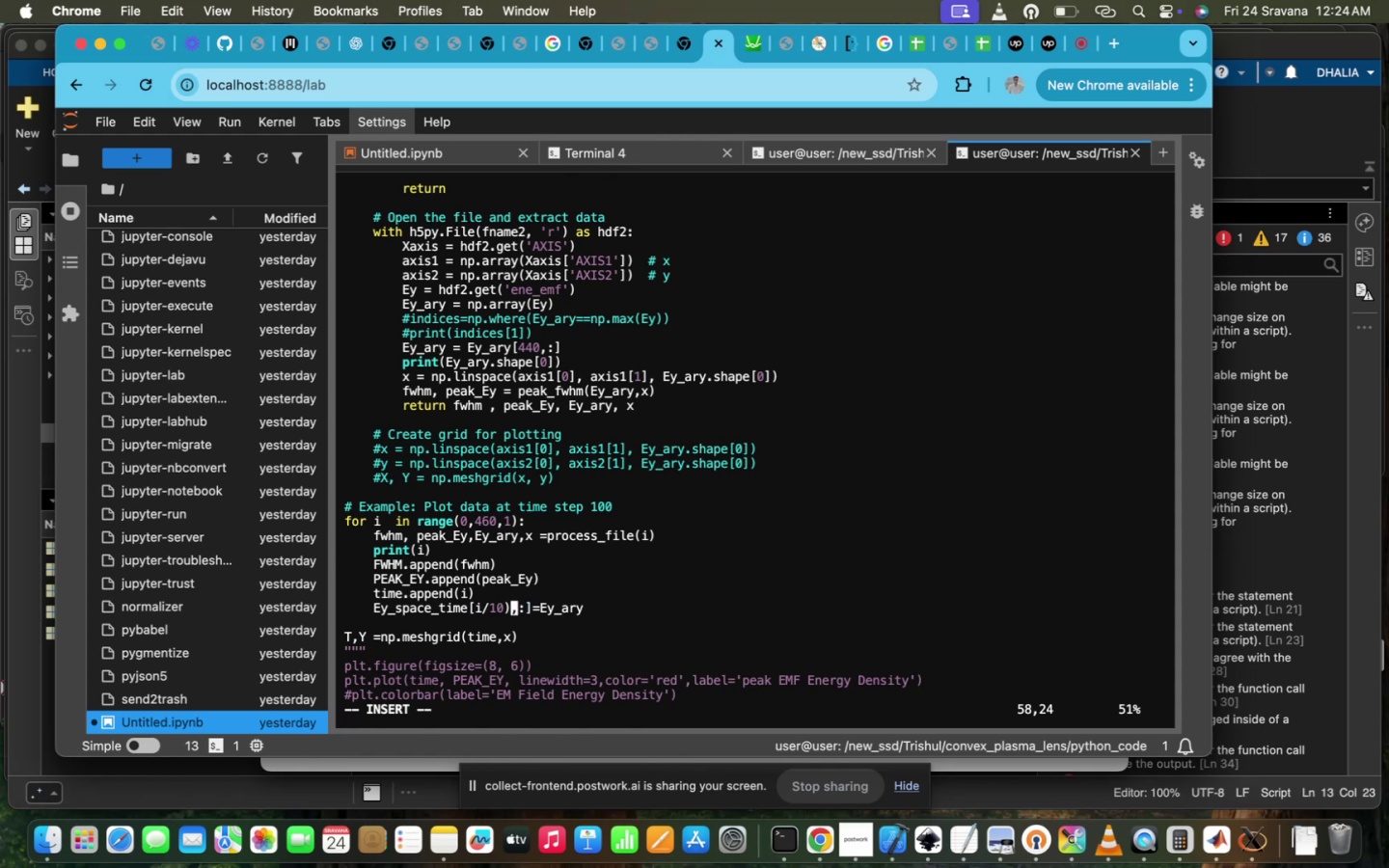 
key(Backspace)
 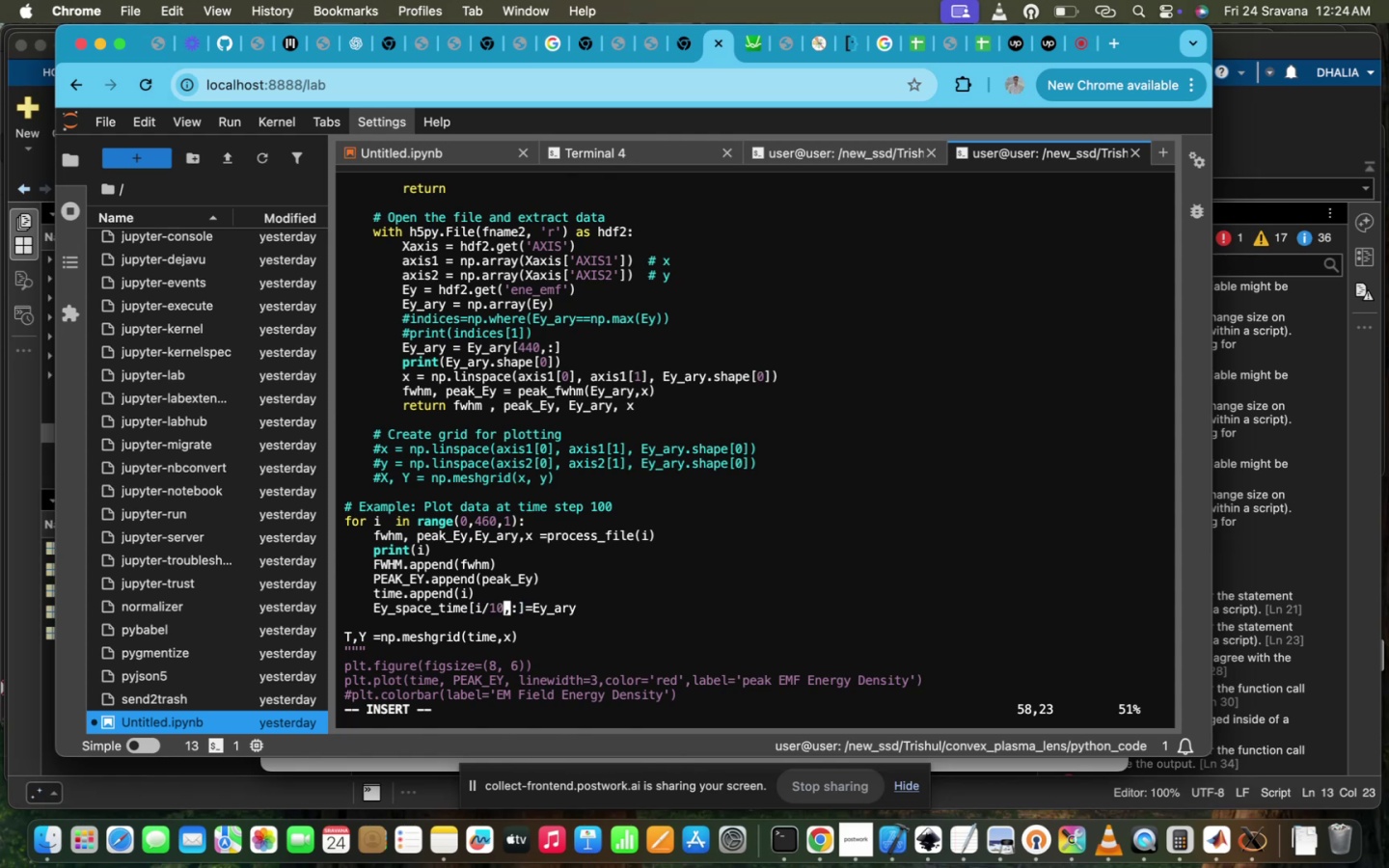 
key(Backspace)
 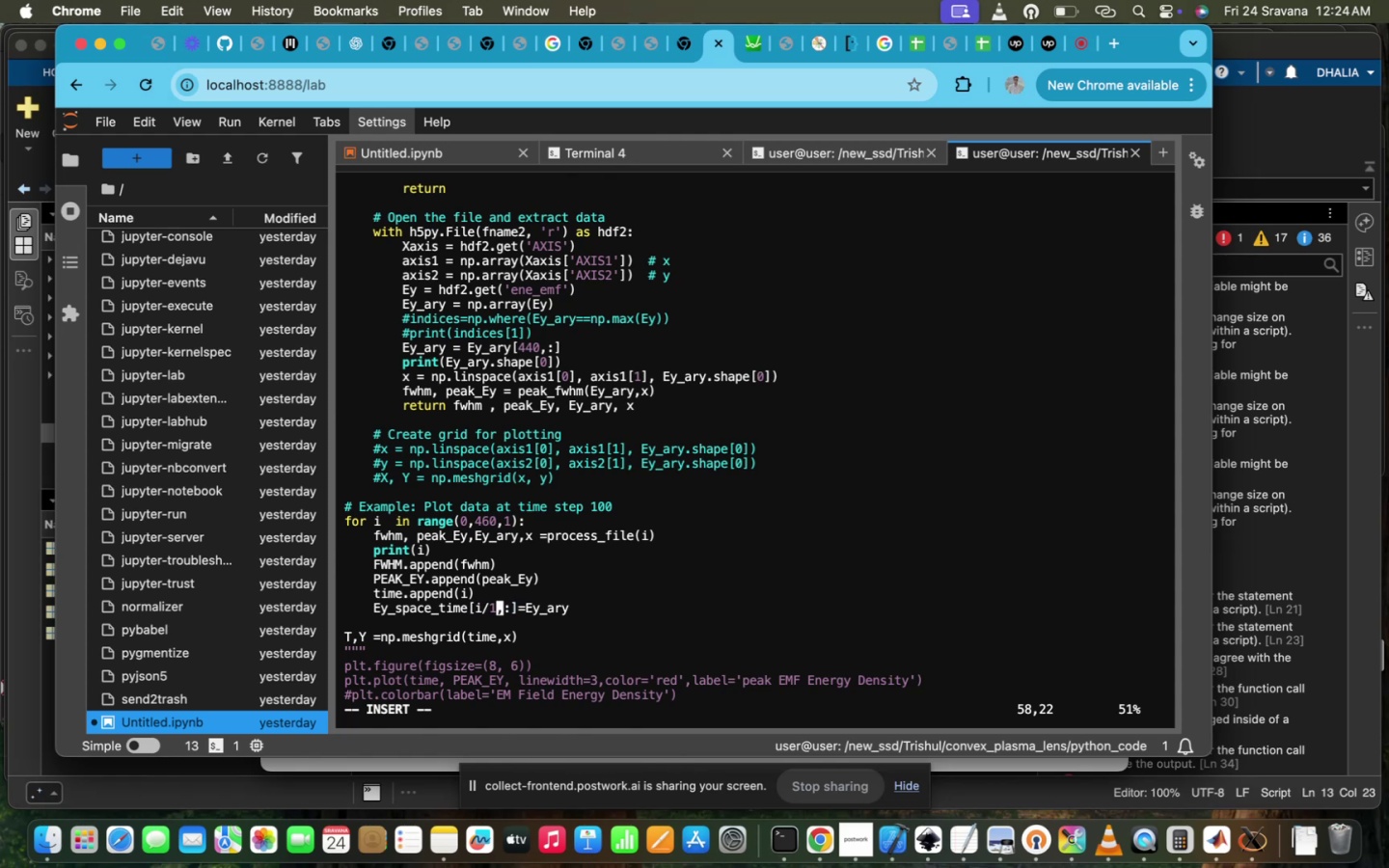 
key(Backspace)
 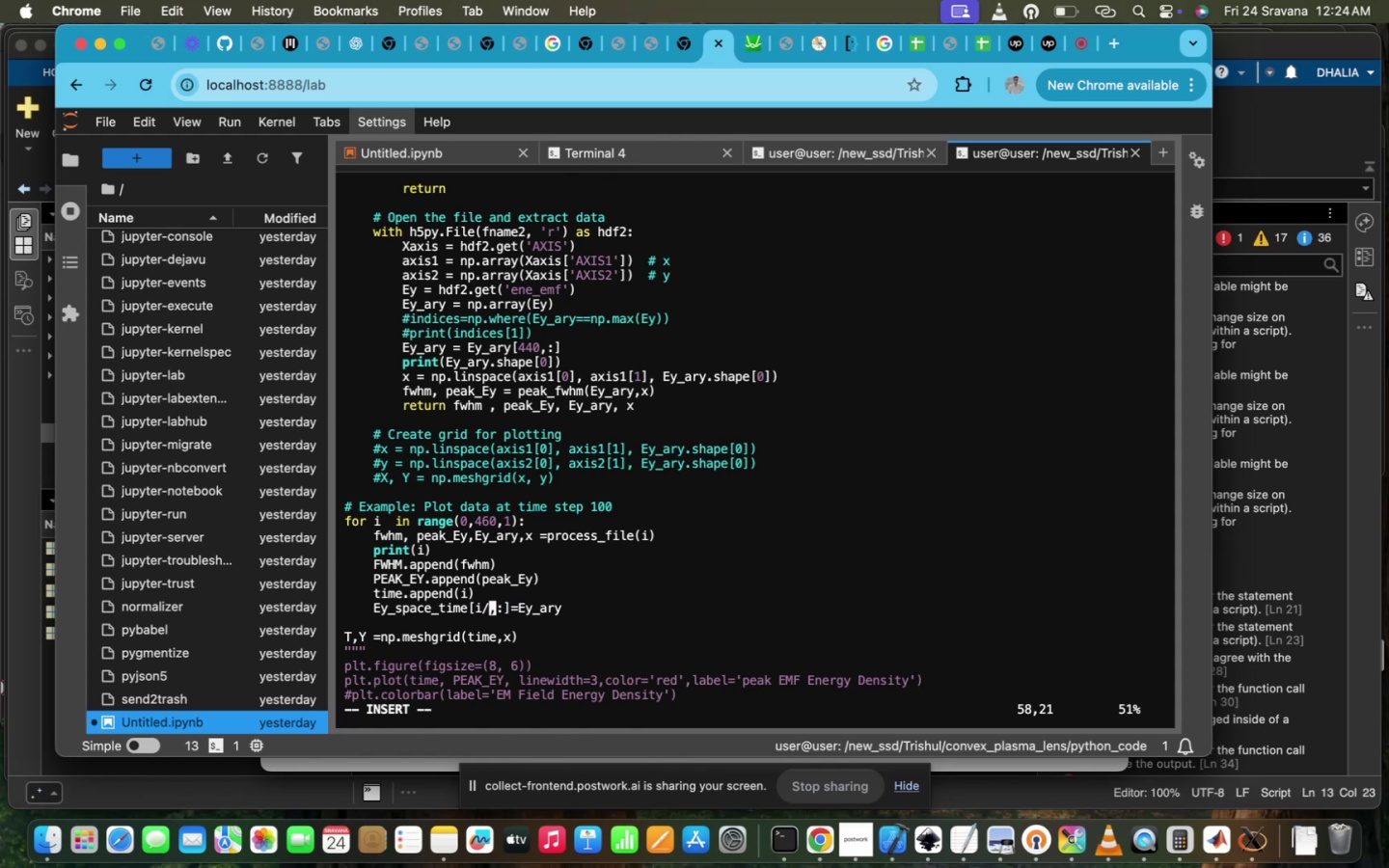 
key(Backspace)
 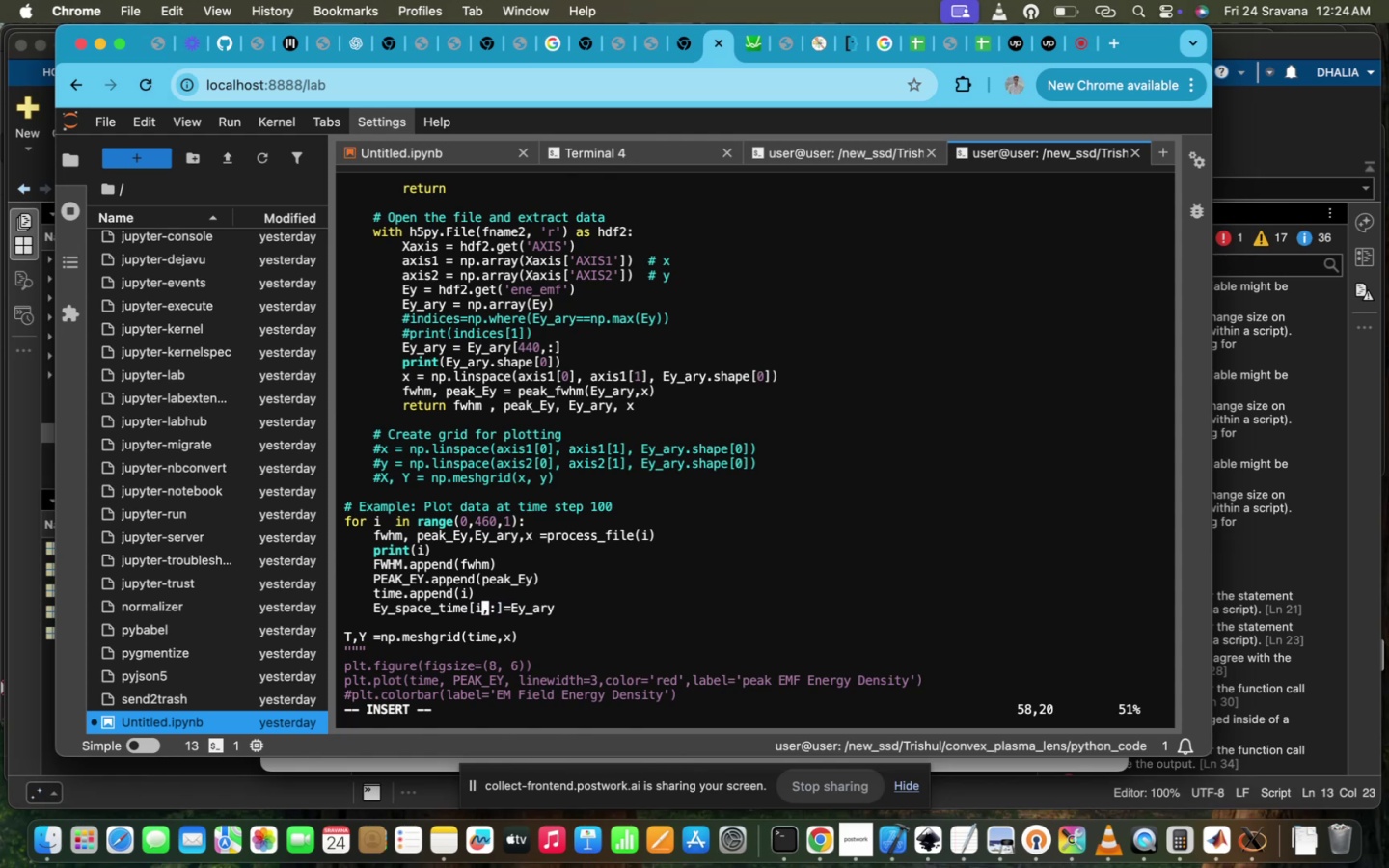 
hold_key(key=ArrowDown, duration=1.5)
 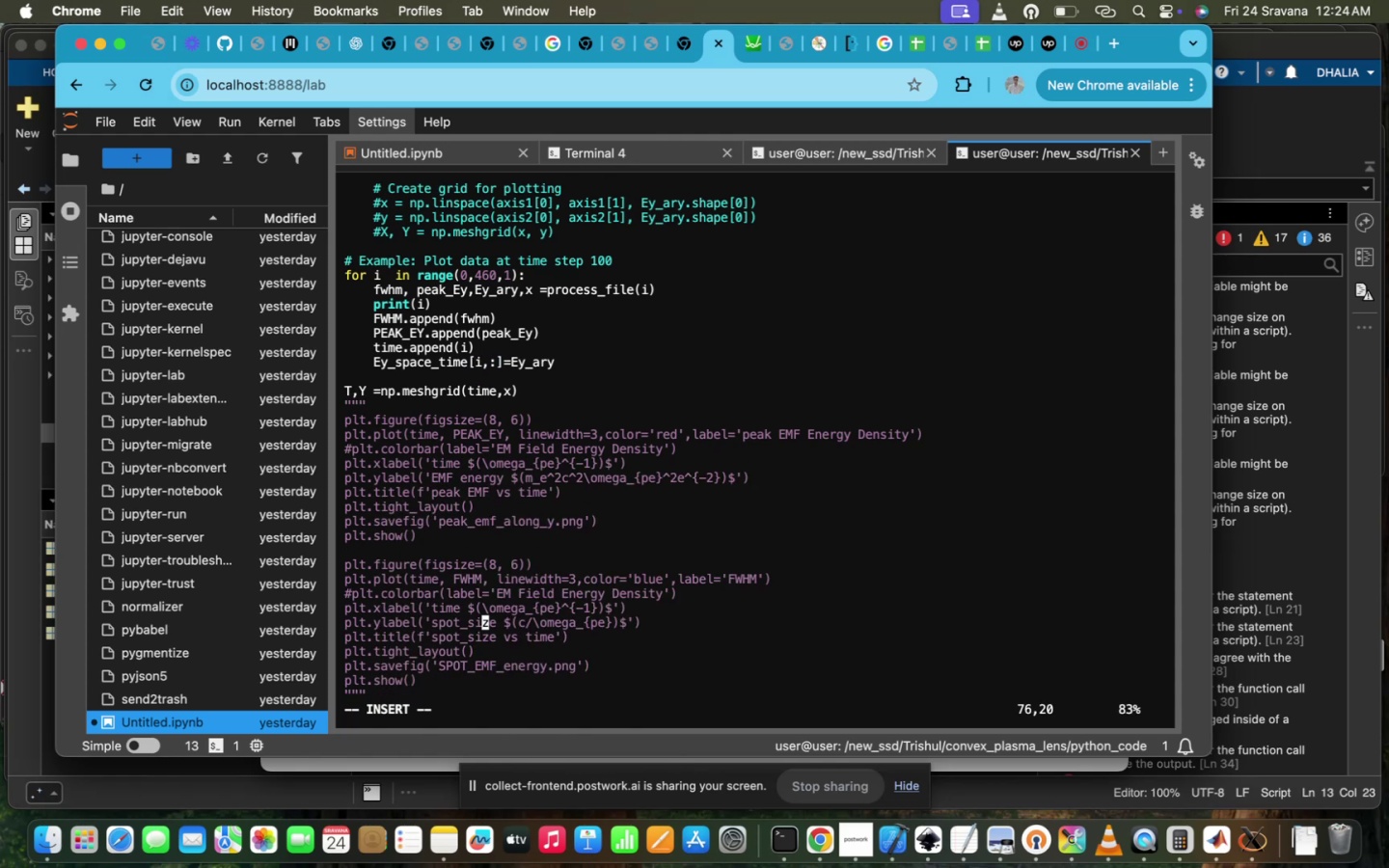 
hold_key(key=ArrowDown, duration=1.06)
 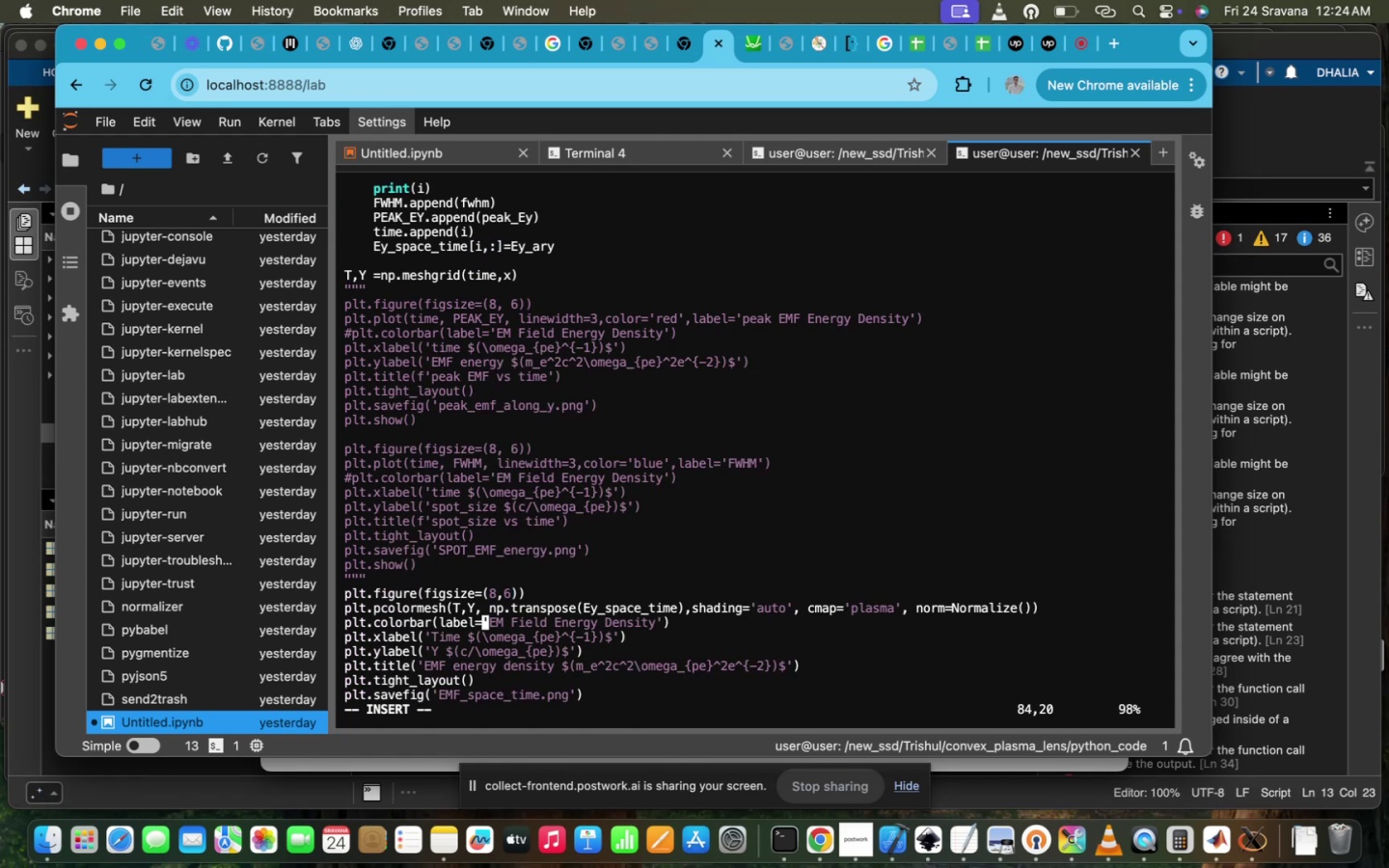 
hold_key(key=ArrowDown, duration=1.3)
 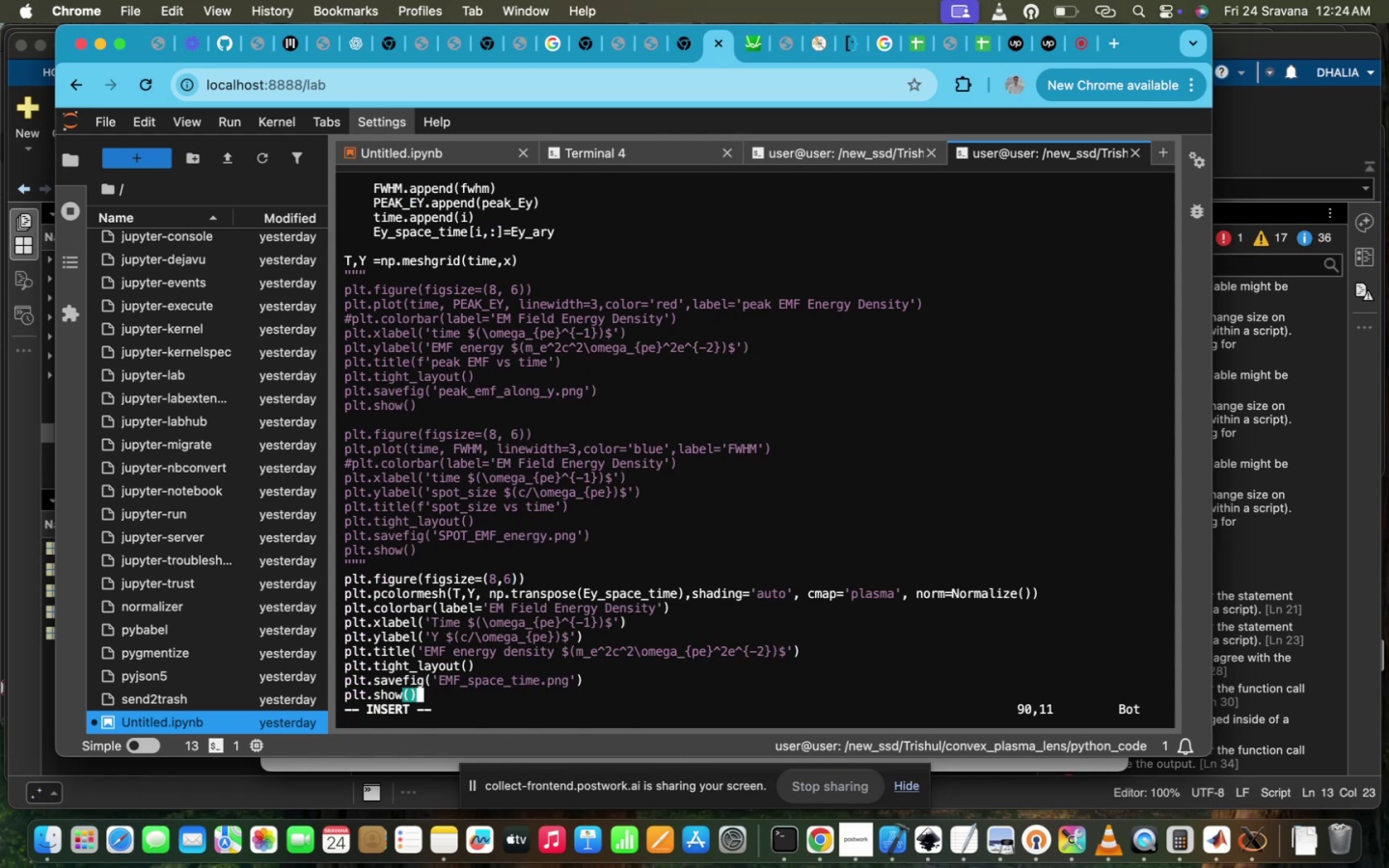 
hold_key(key=ArrowUp, duration=0.58)
 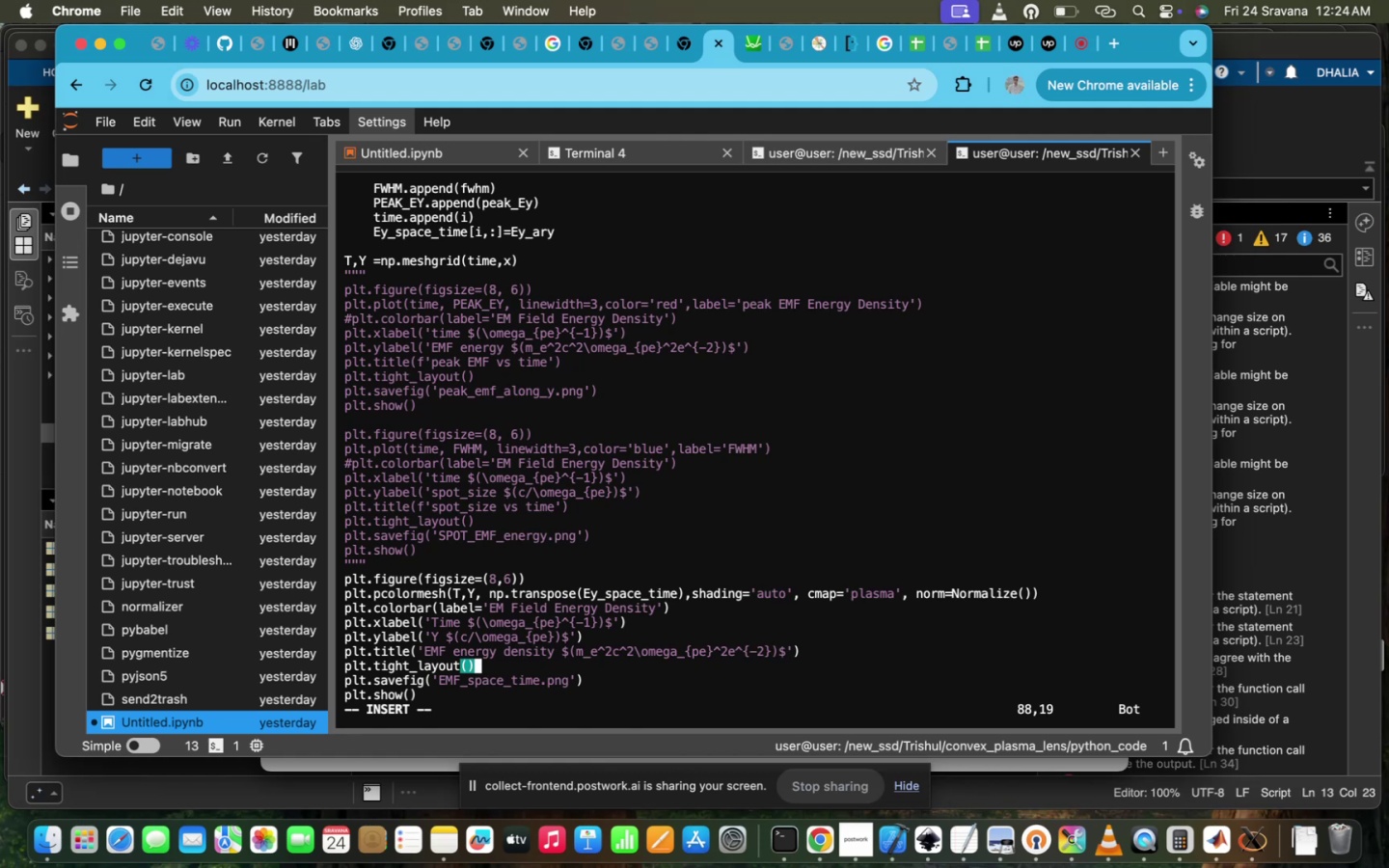 
hold_key(key=ArrowUp, duration=1.5)
 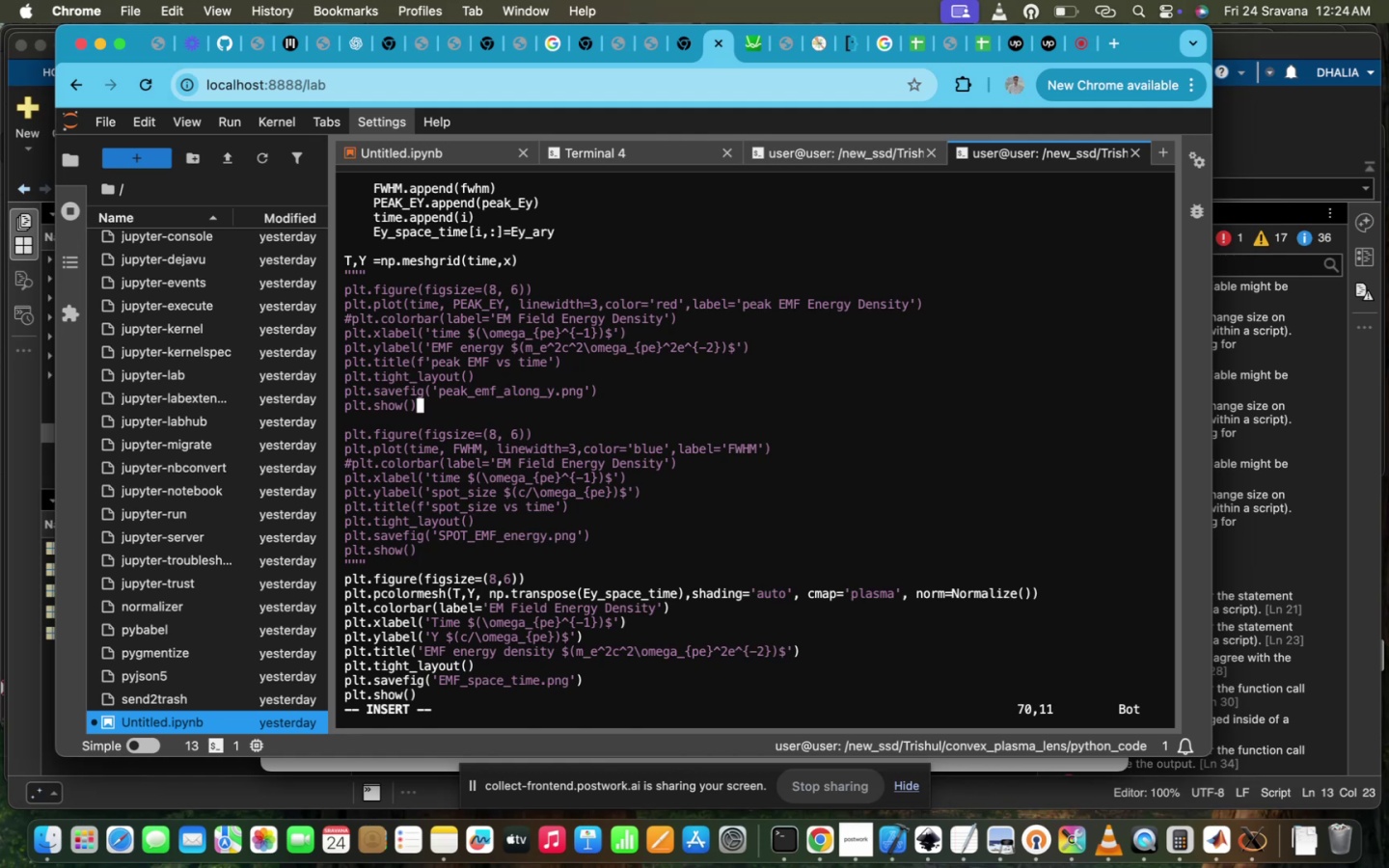 
hold_key(key=ArrowUp, duration=1.58)
 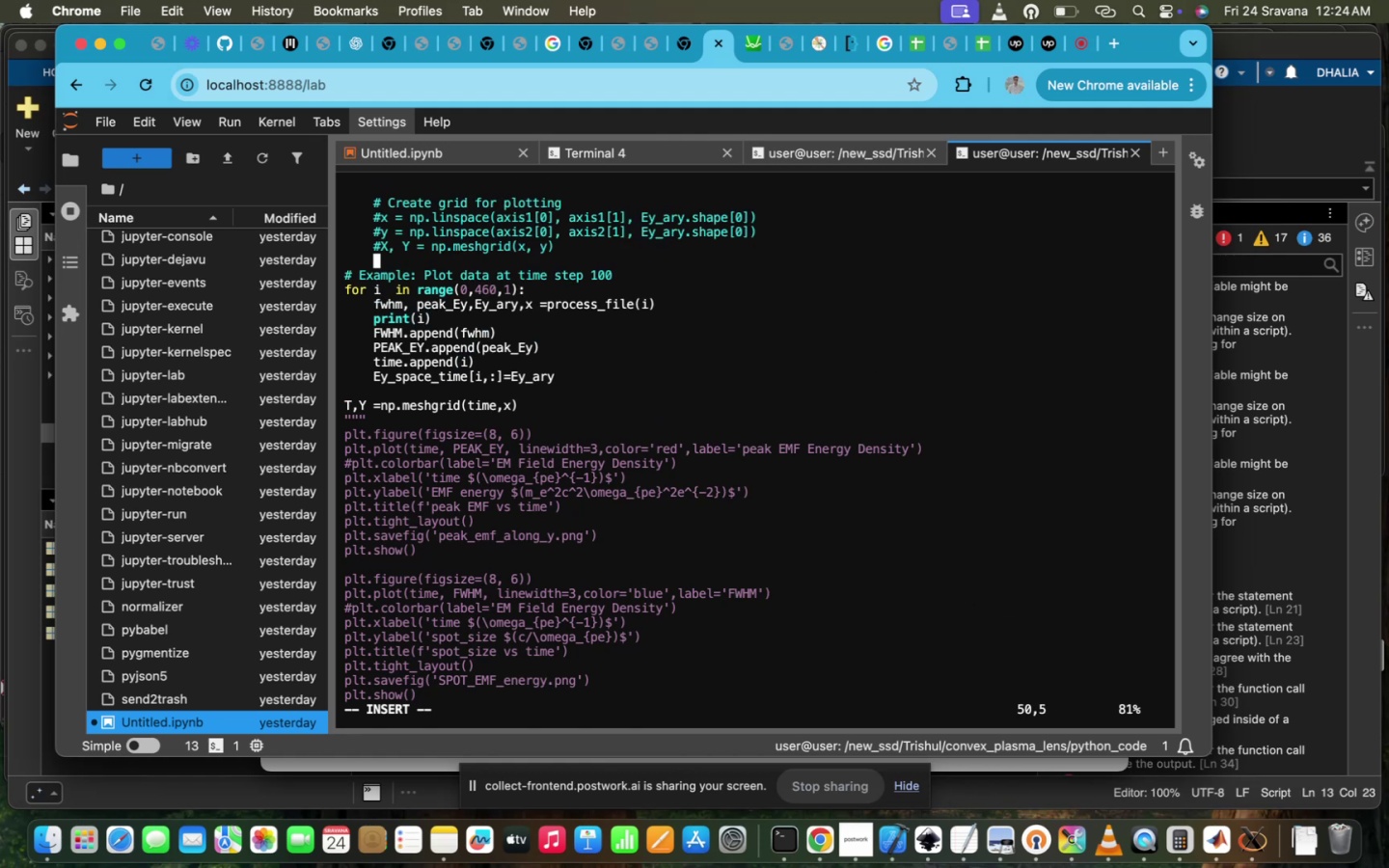 
hold_key(key=ArrowUp, duration=1.59)
 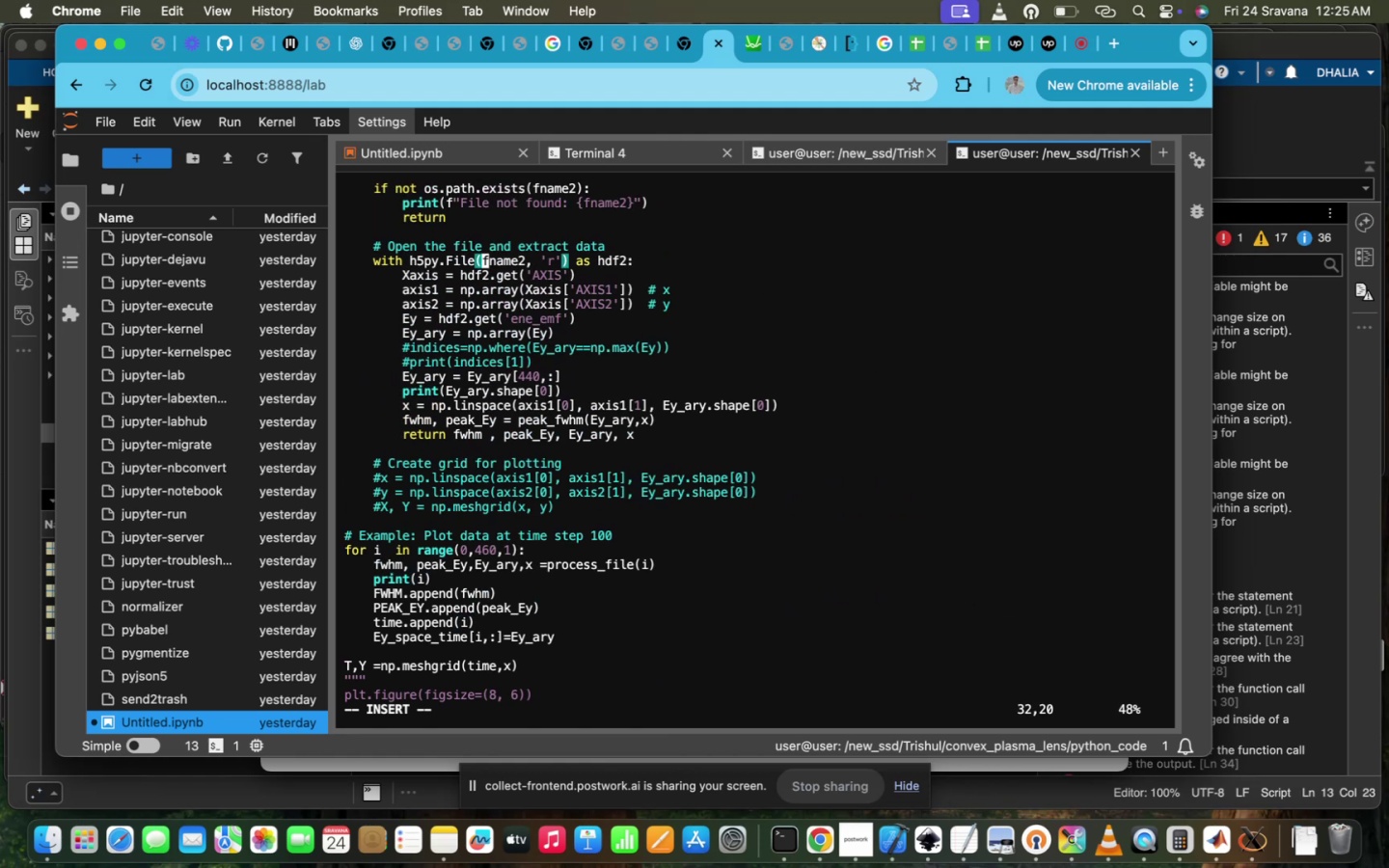 
hold_key(key=ArrowUp, duration=0.51)
 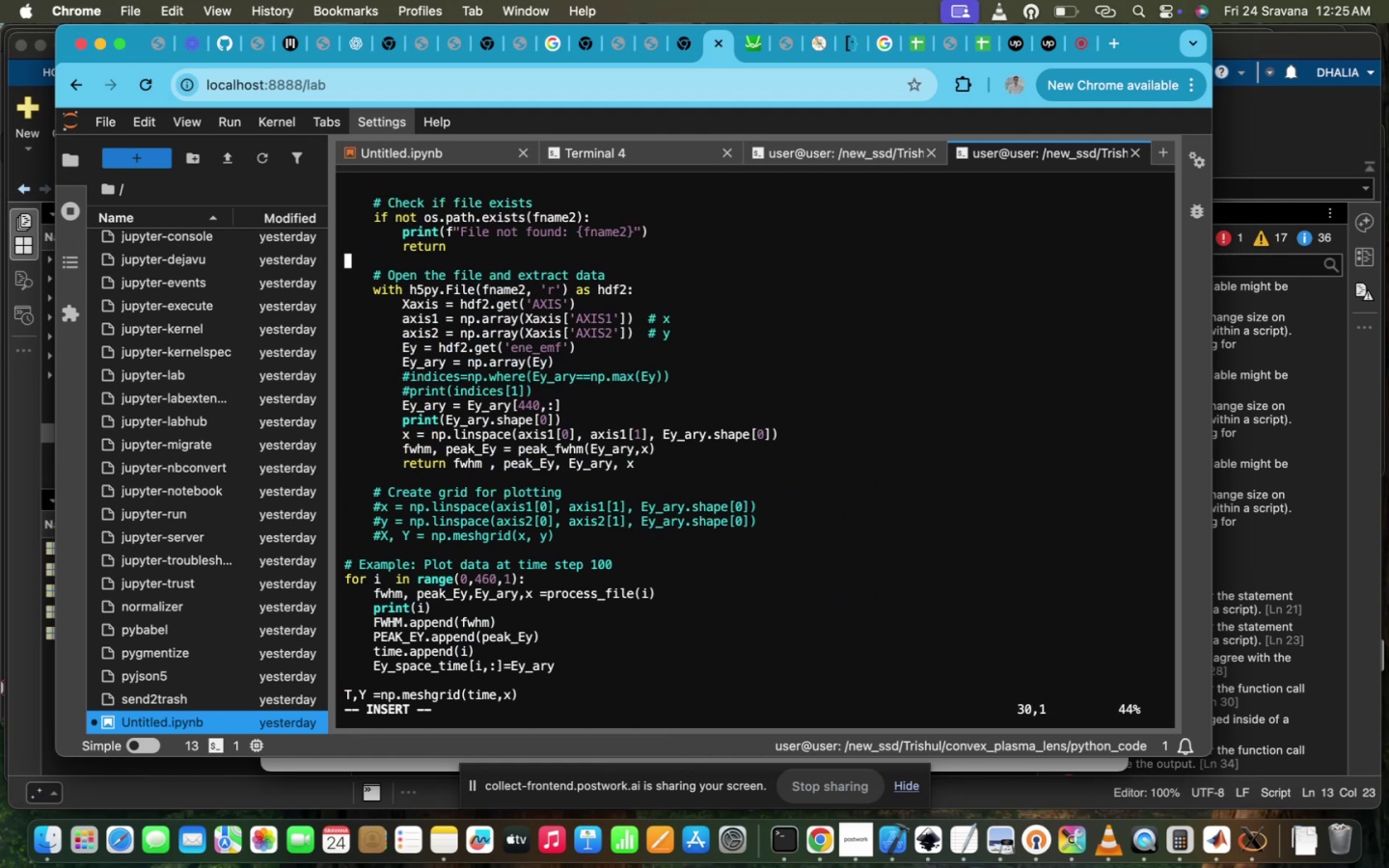 
hold_key(key=ArrowUp, duration=1.43)
 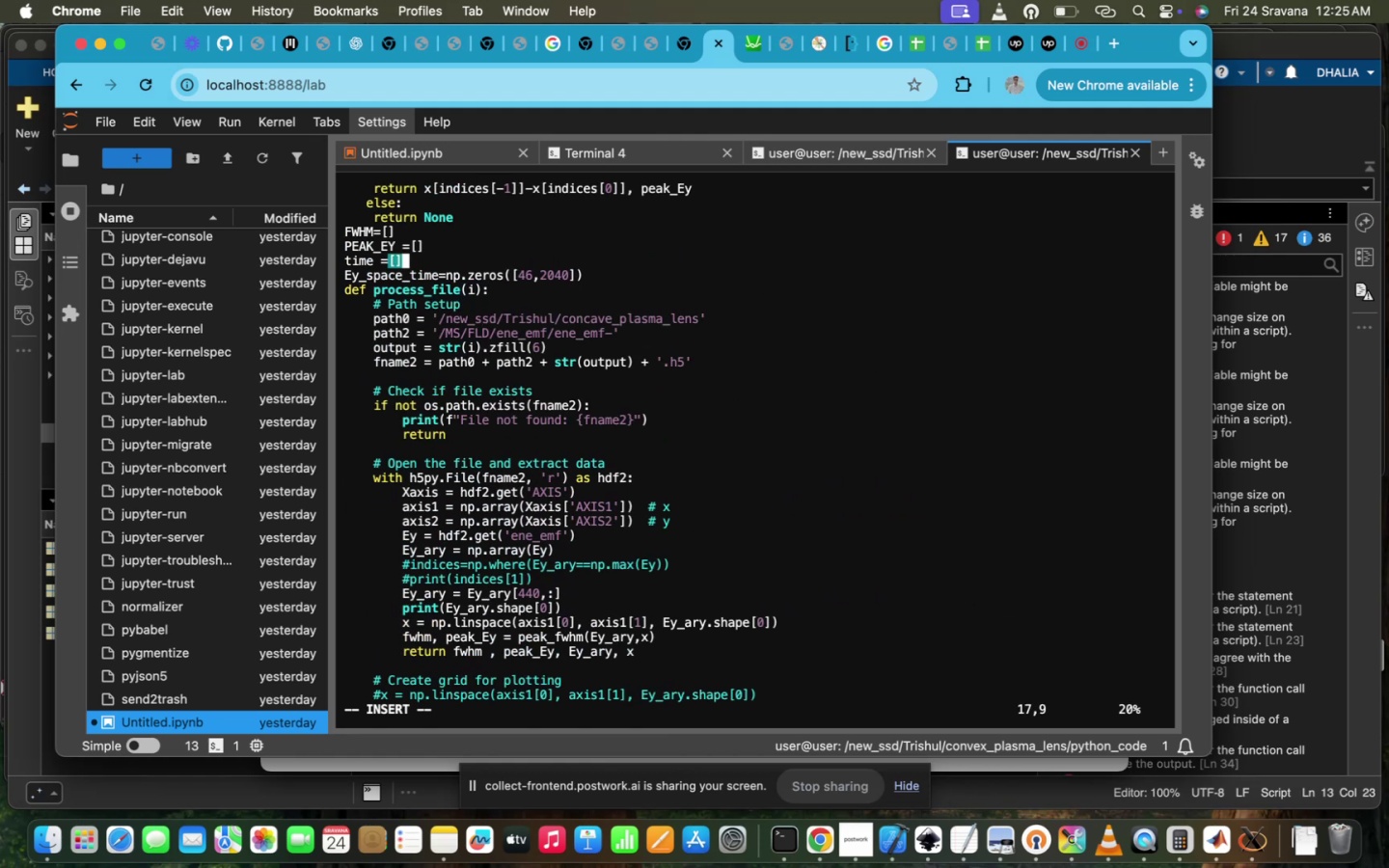 
hold_key(key=ArrowDown, duration=0.76)
 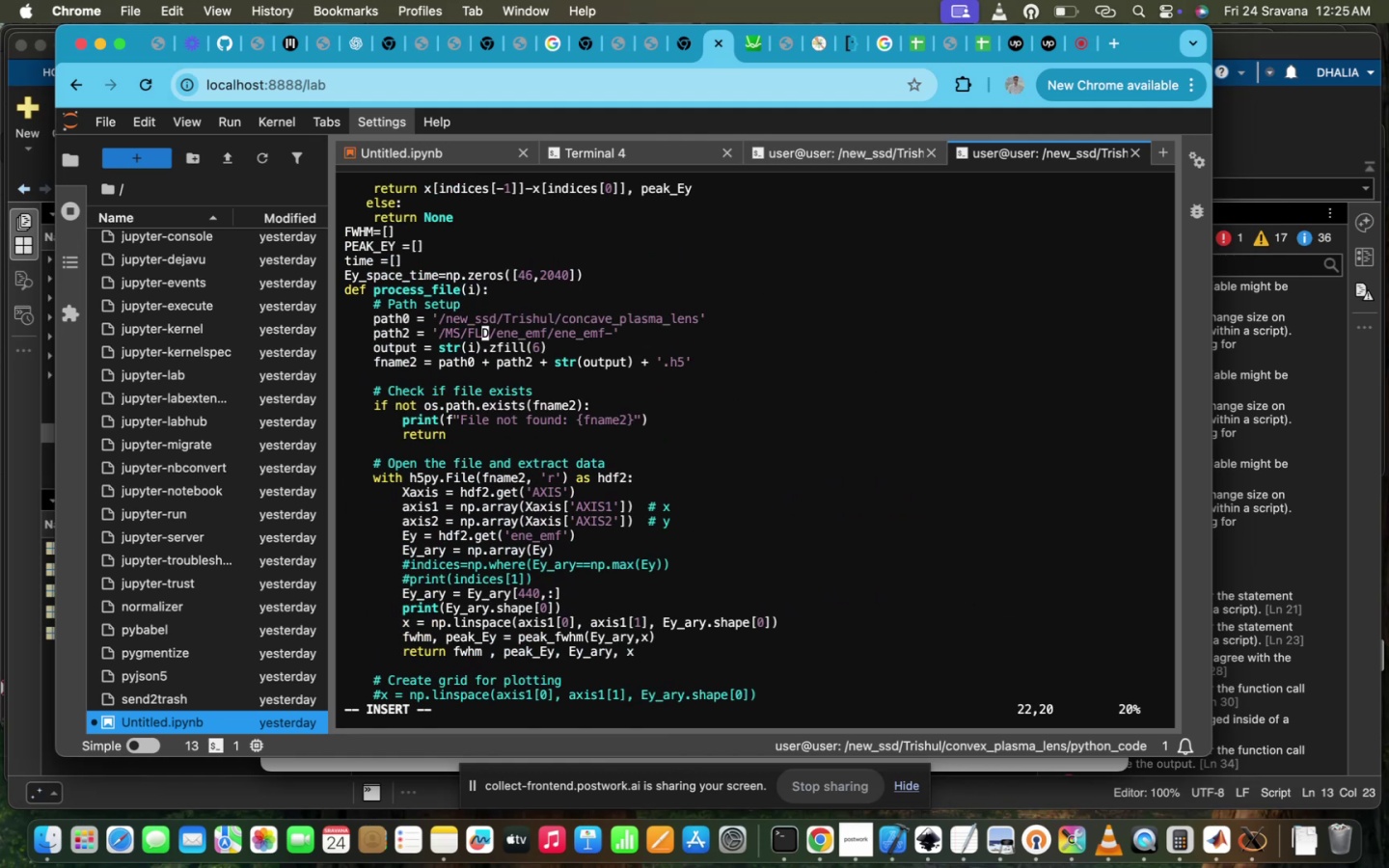 
key(ArrowDown)
 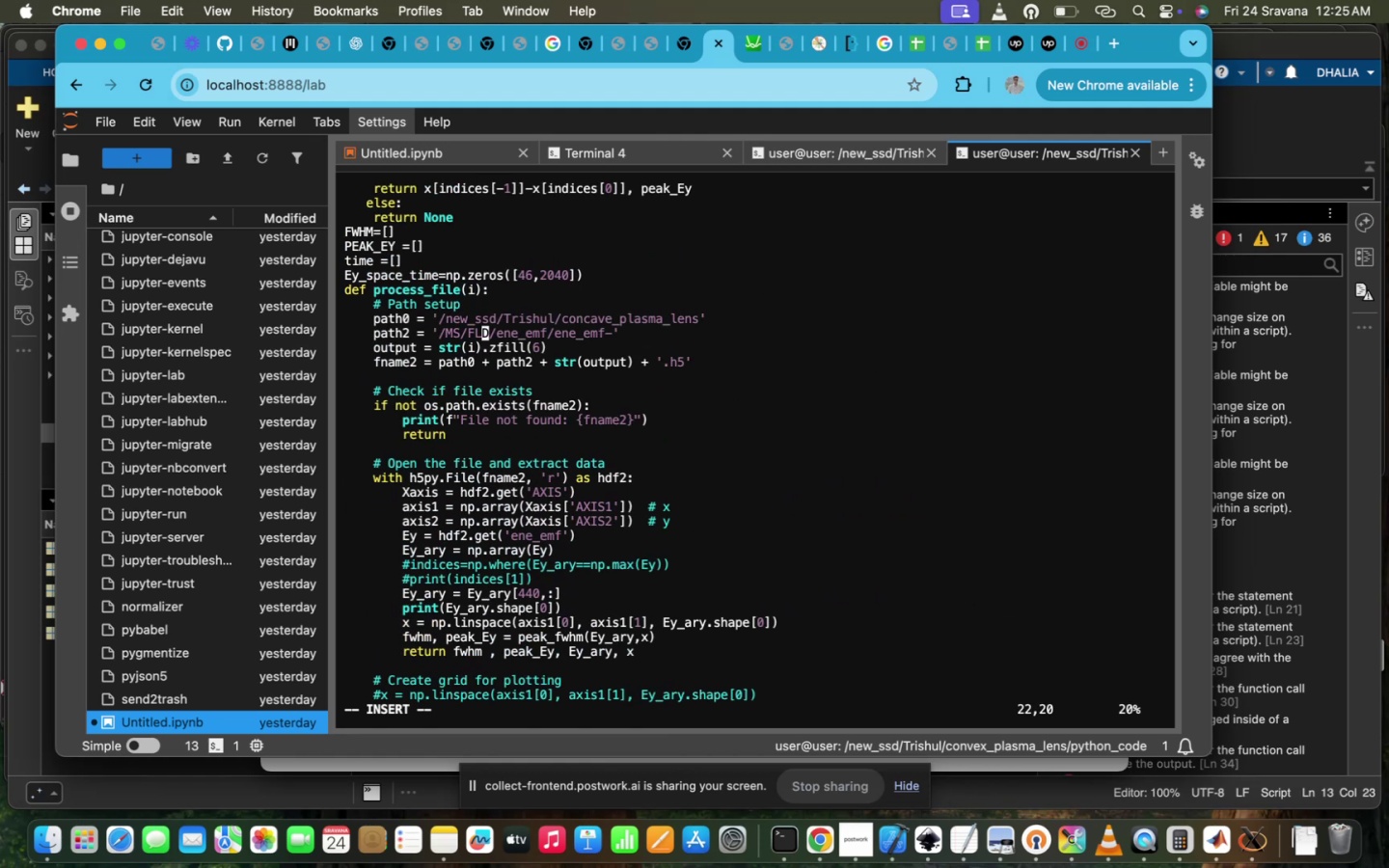 
key(ArrowUp)
 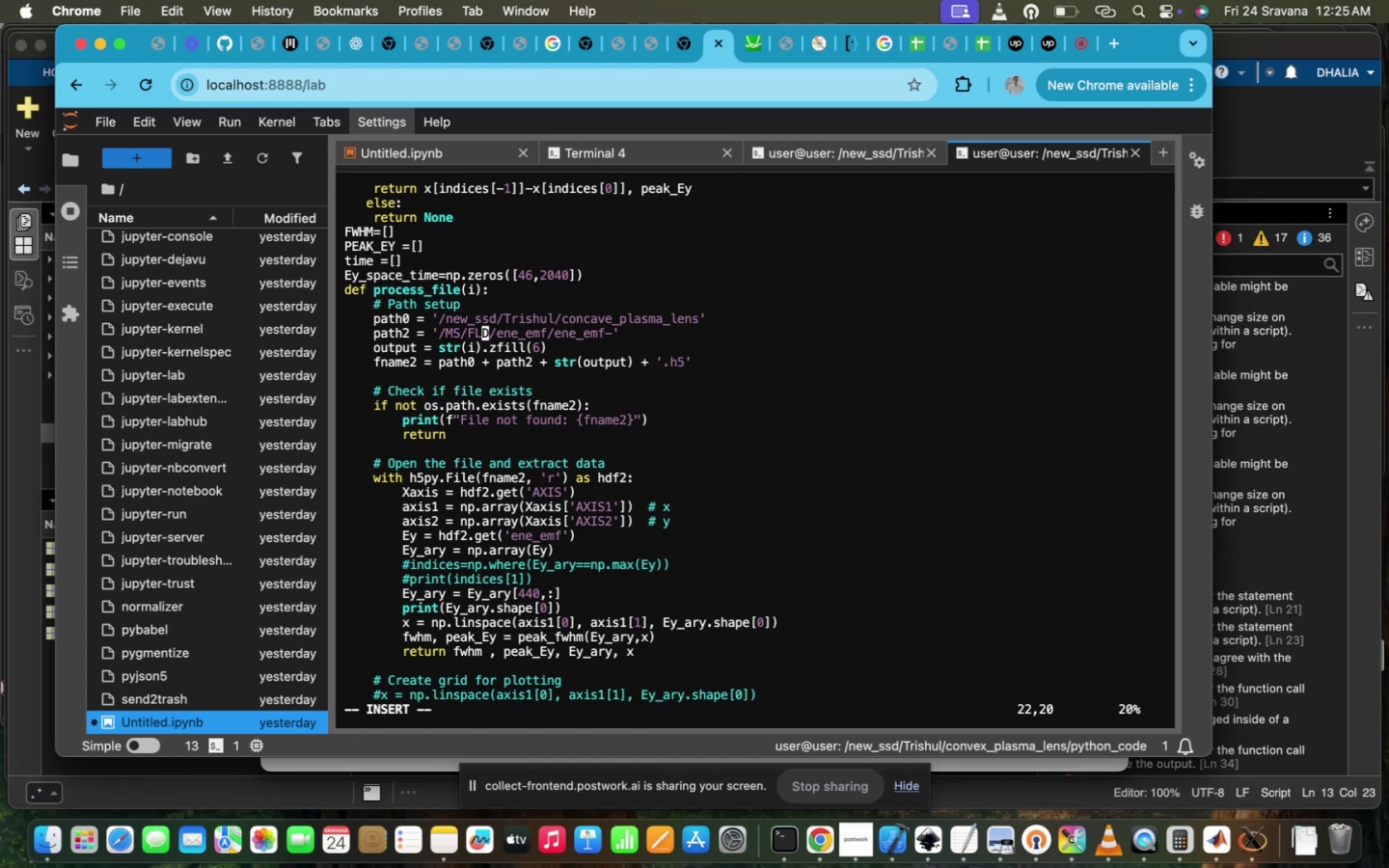 
key(ArrowUp)
 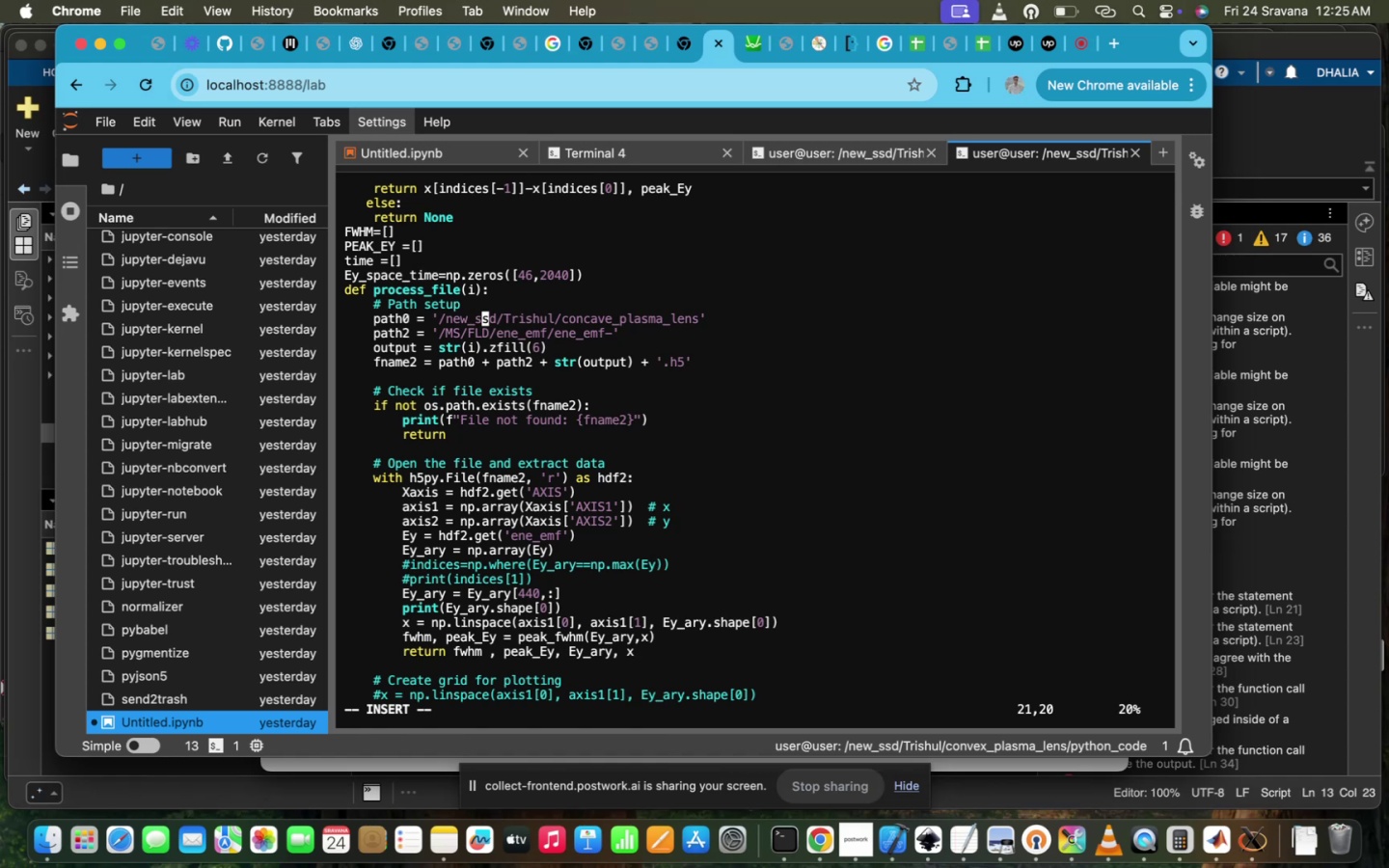 
hold_key(key=ArrowRight, duration=1.5)
 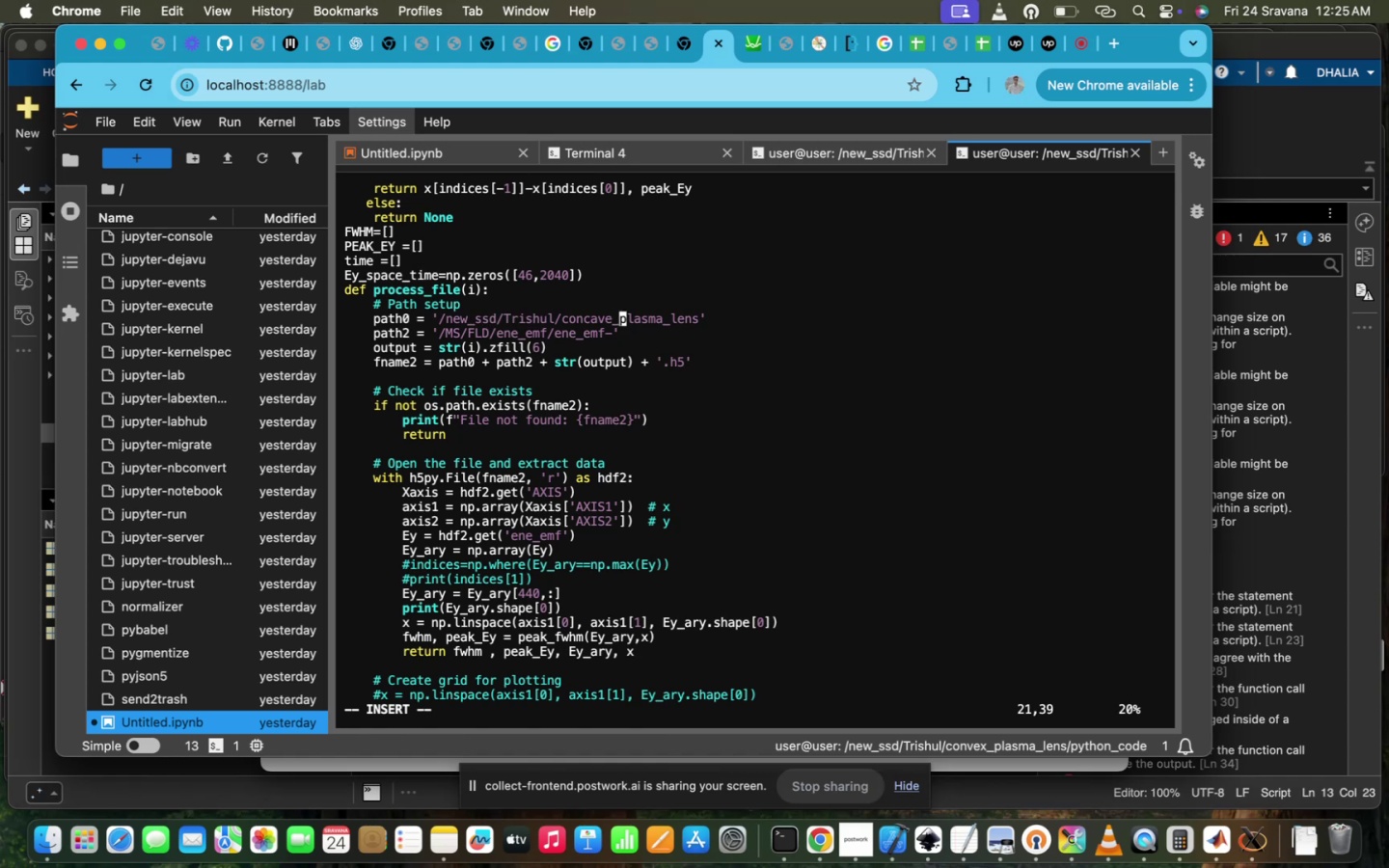 
hold_key(key=ArrowRight, duration=0.47)
 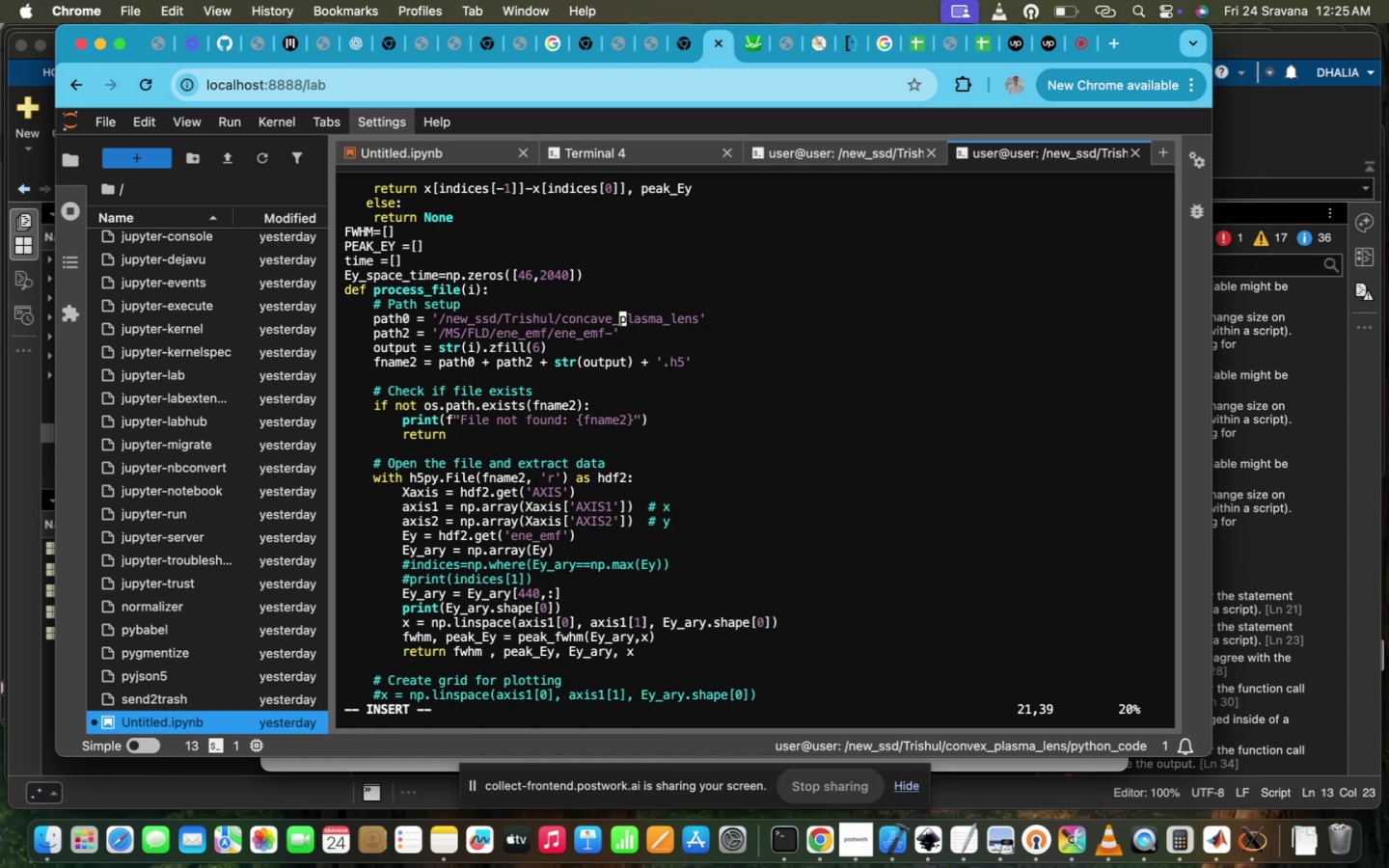 
key(ArrowLeft)
 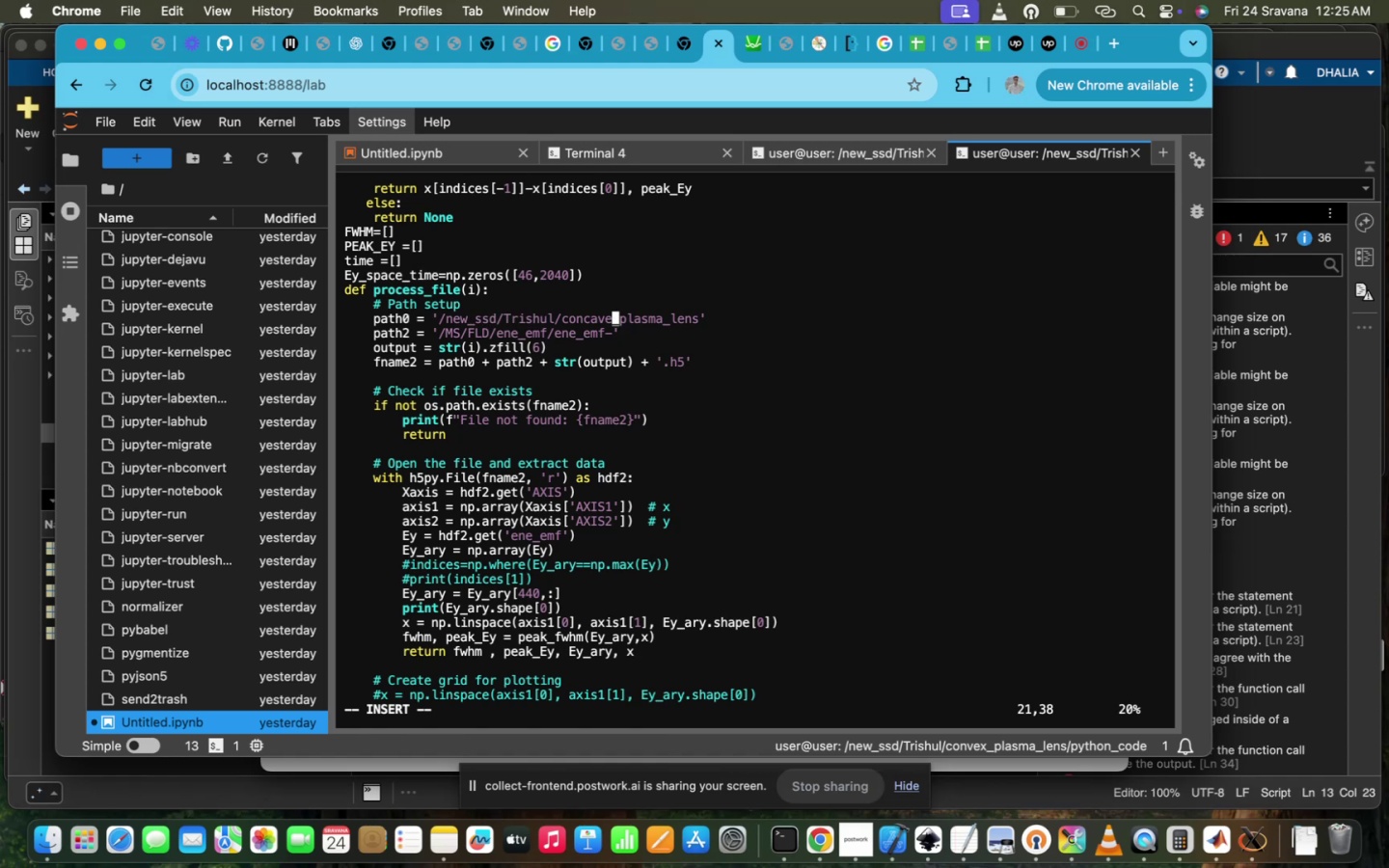 
type(i)
key(Backspace)
key(Backspace)
key(Backspace)
key(Backspace)
key(Backspace)
key(Backspace)
type(nvex)
 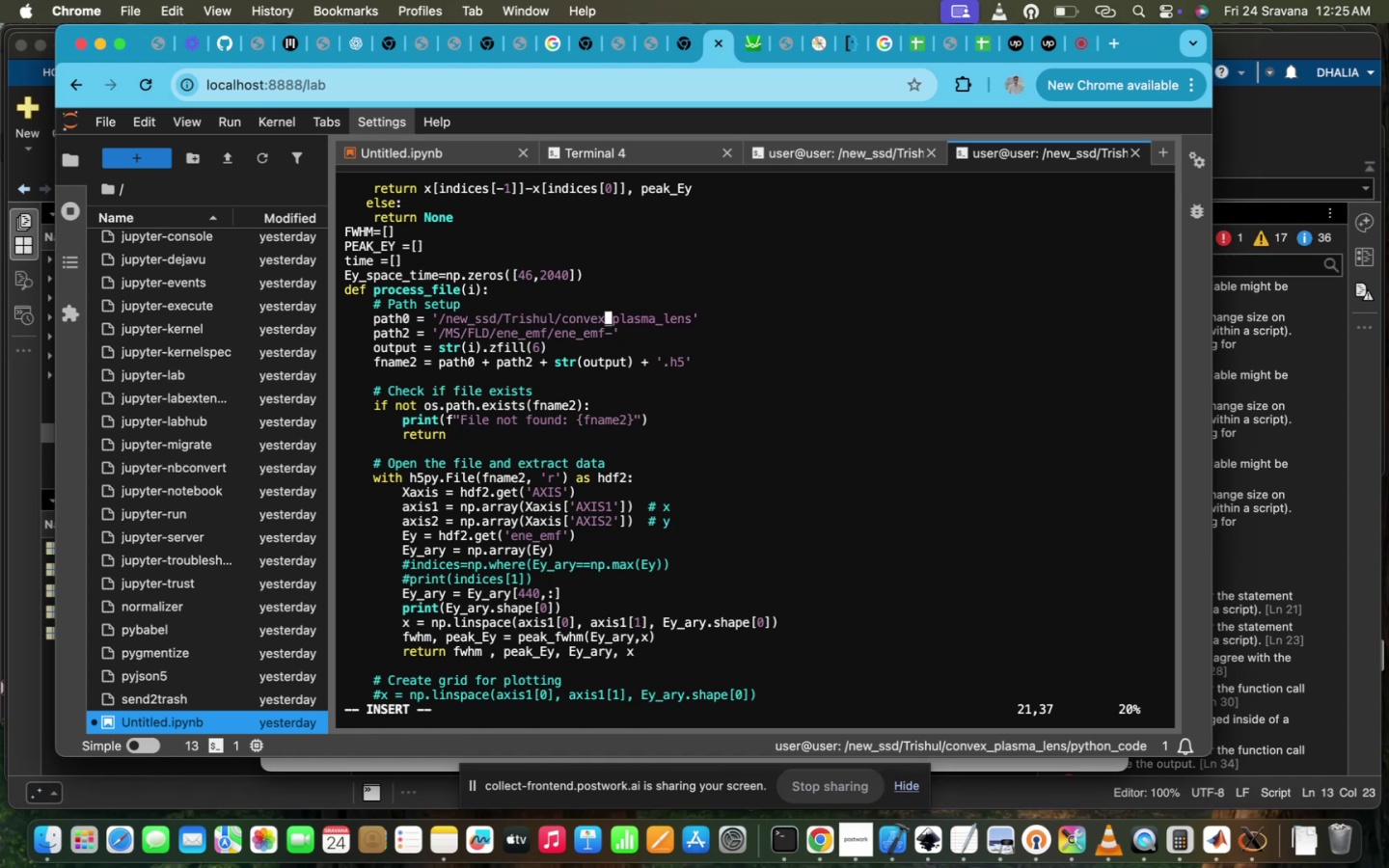 
key(ArrowRight)
 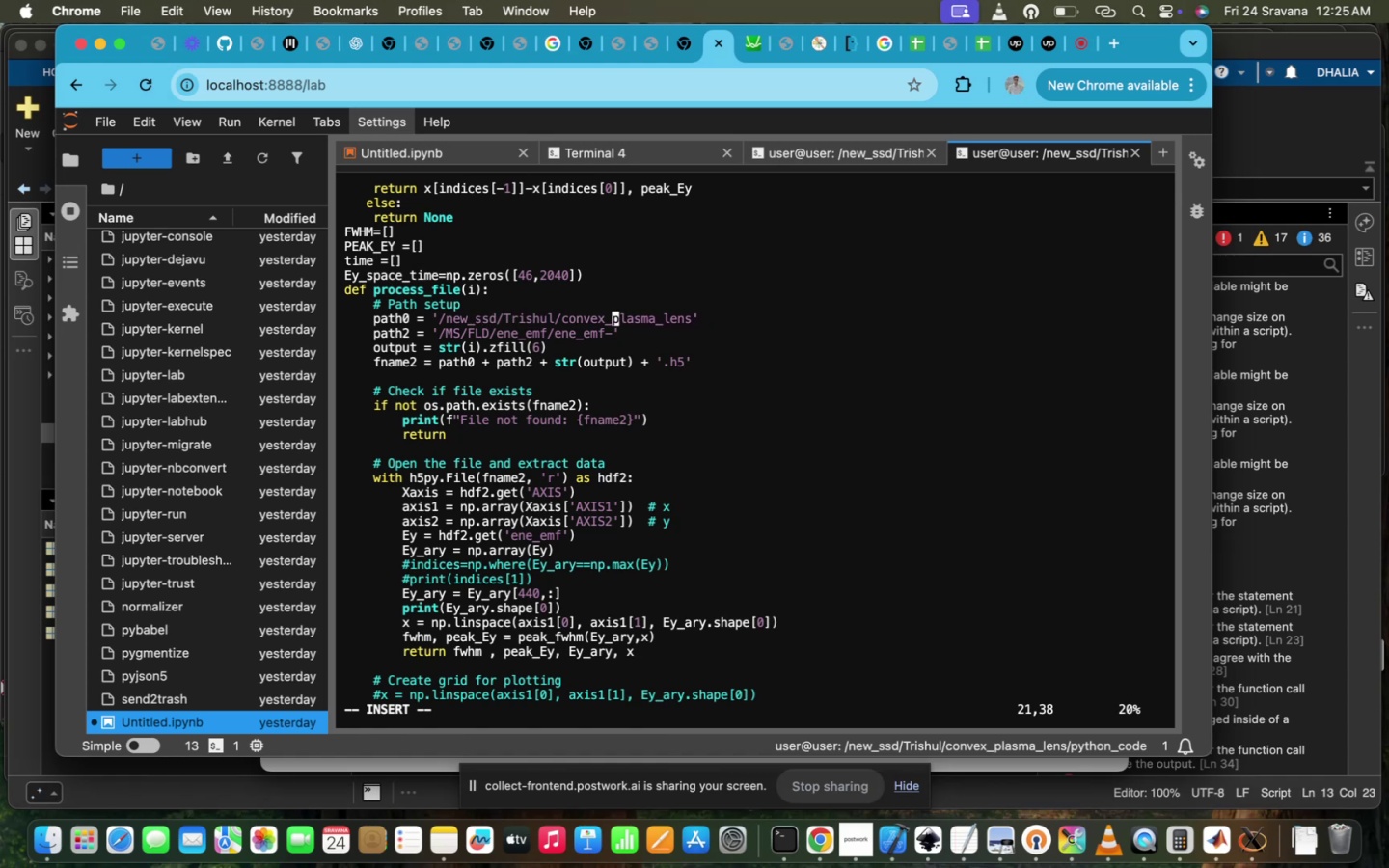 
key(ArrowRight)
 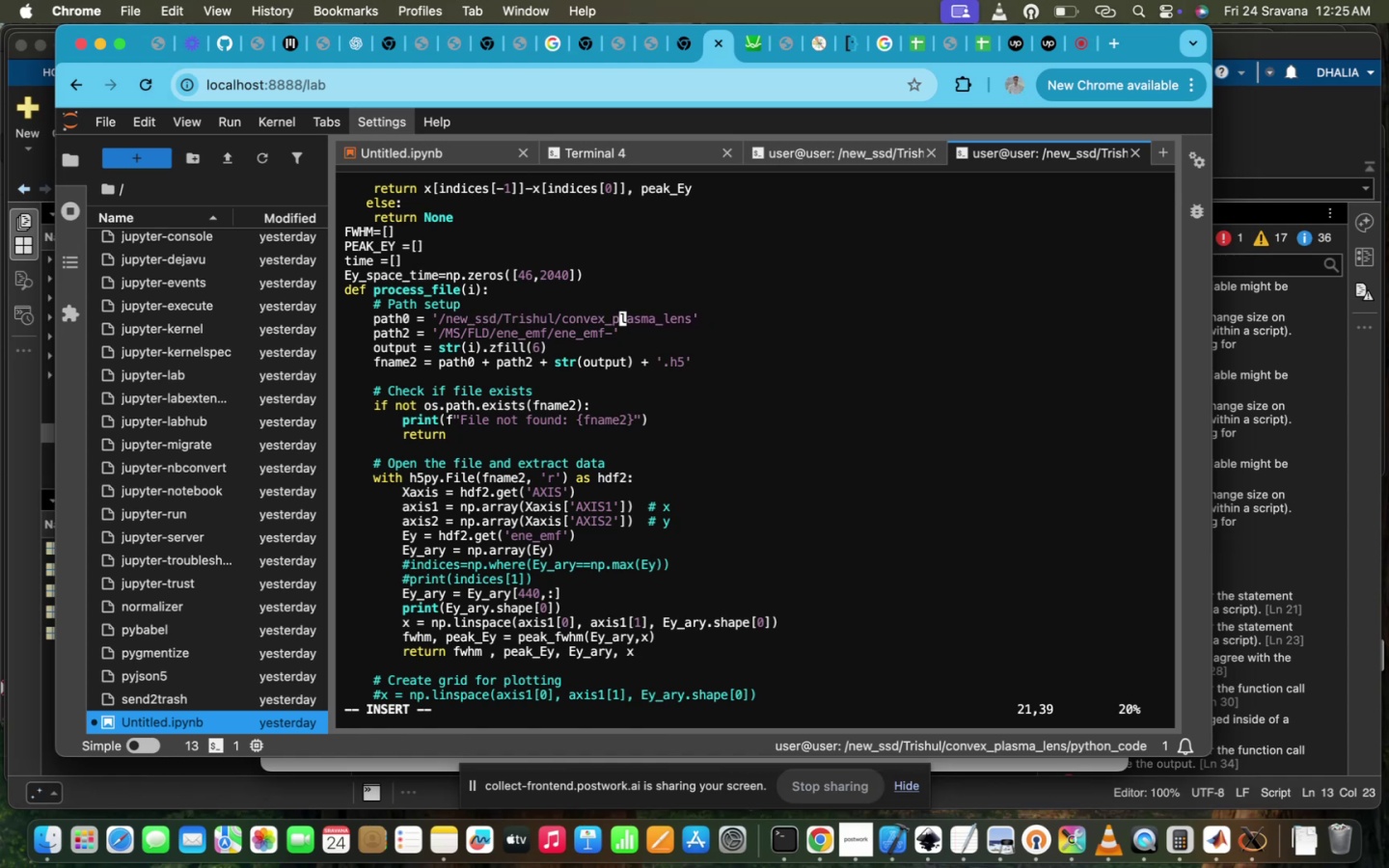 
key(Escape)
type(:wq!)
 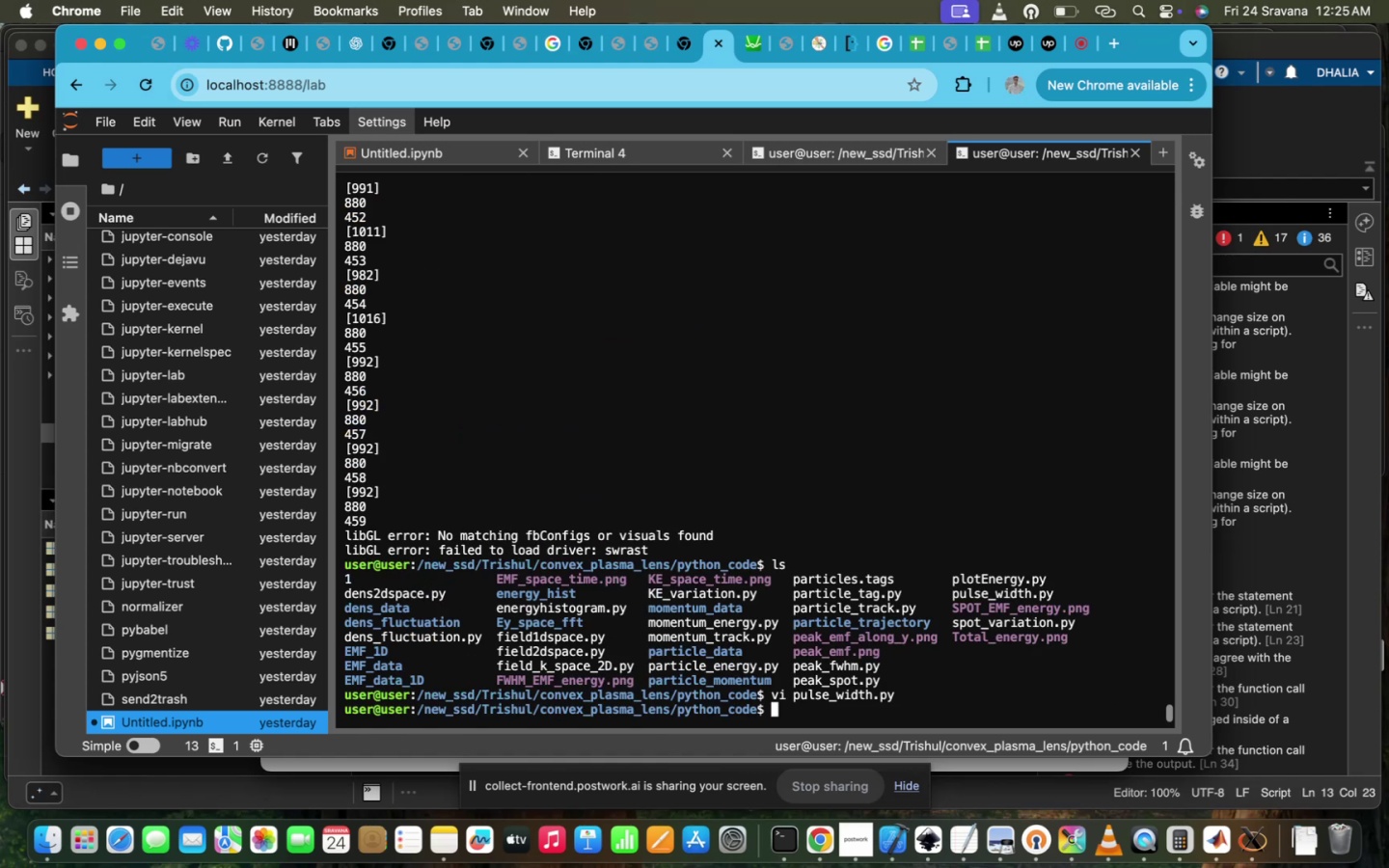 
 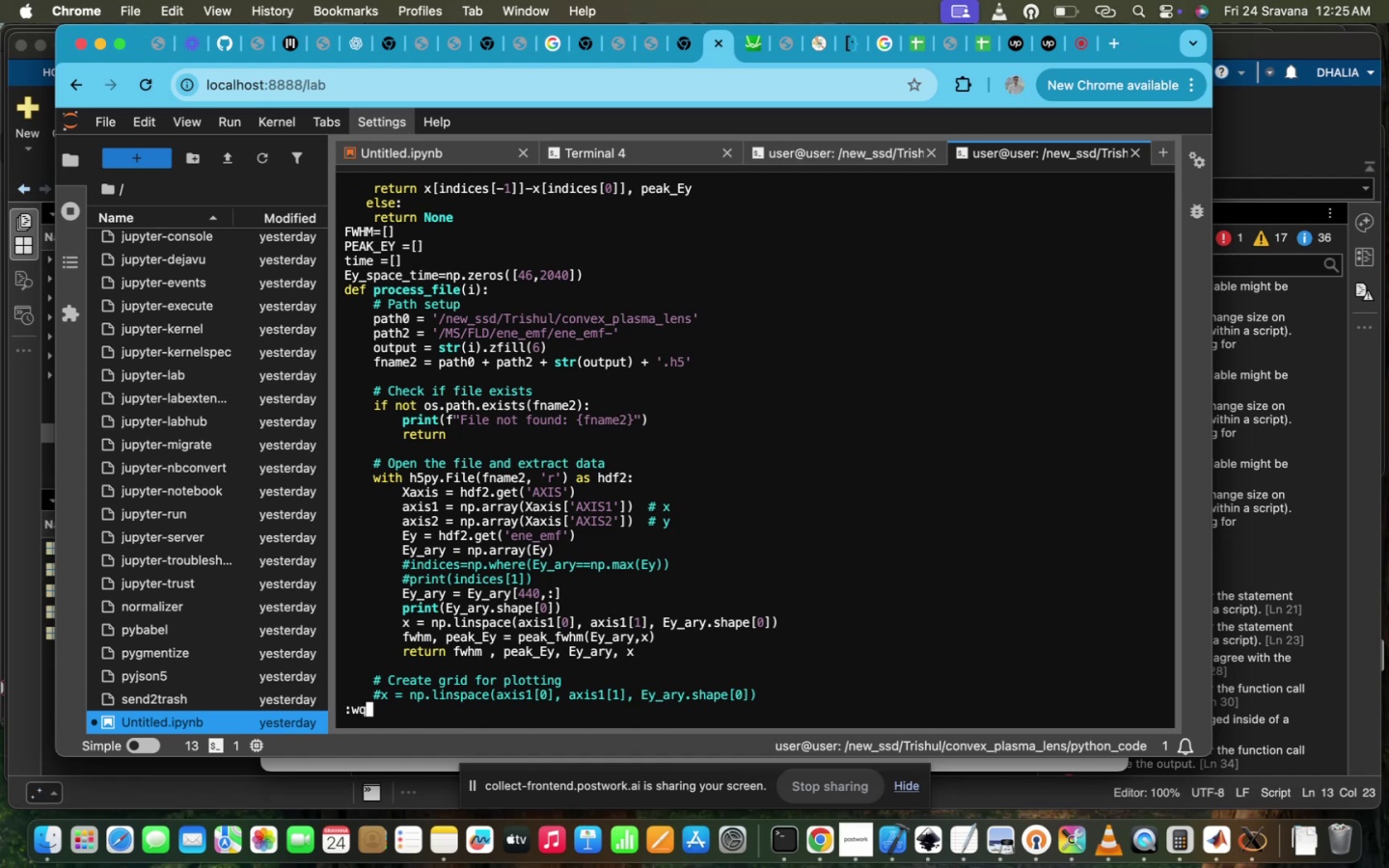 
key(Enter)
 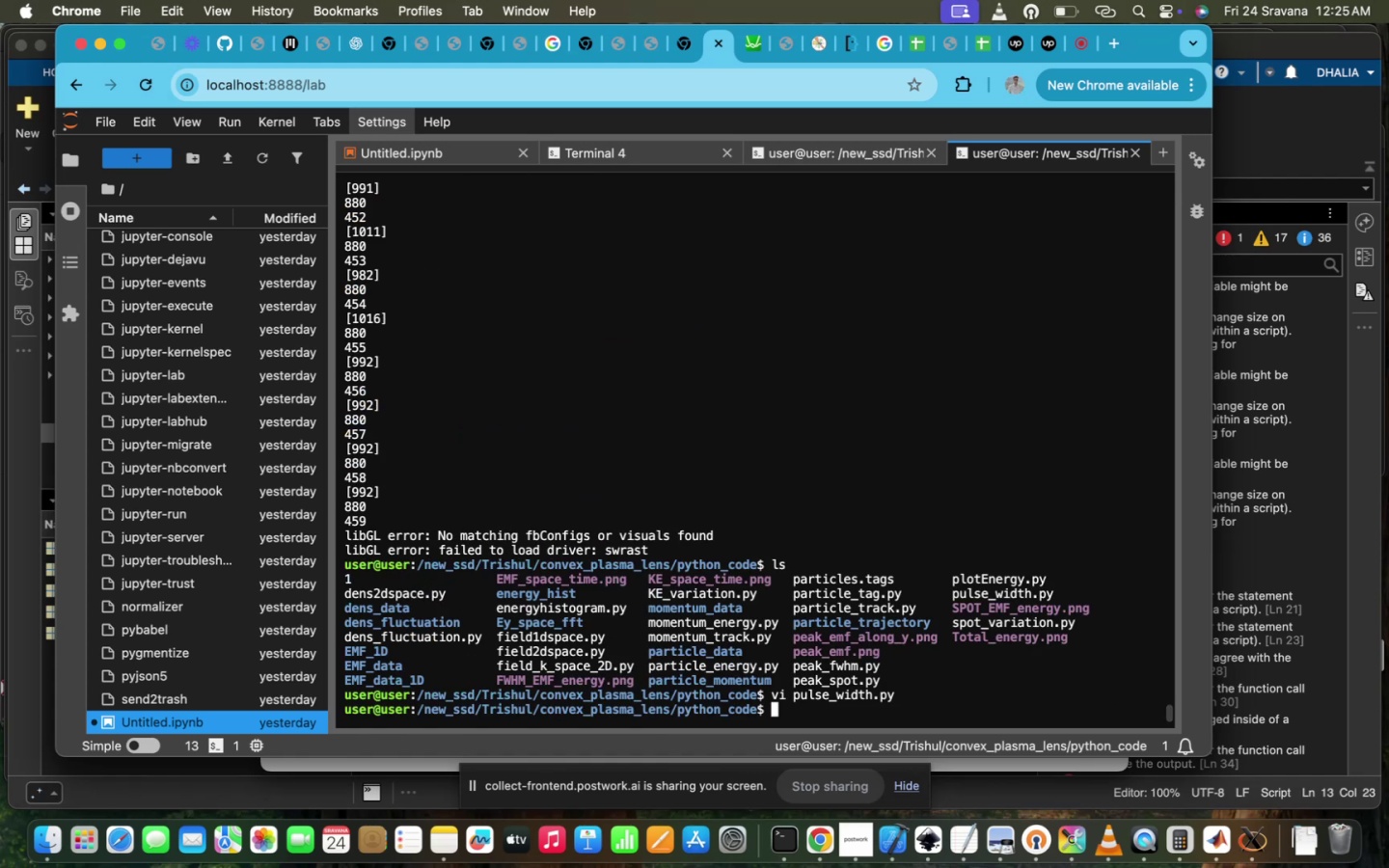 
type(pyth)
key(Tab)
type(3 pu)
key(Tab)
type(l)
key(Backspace)
 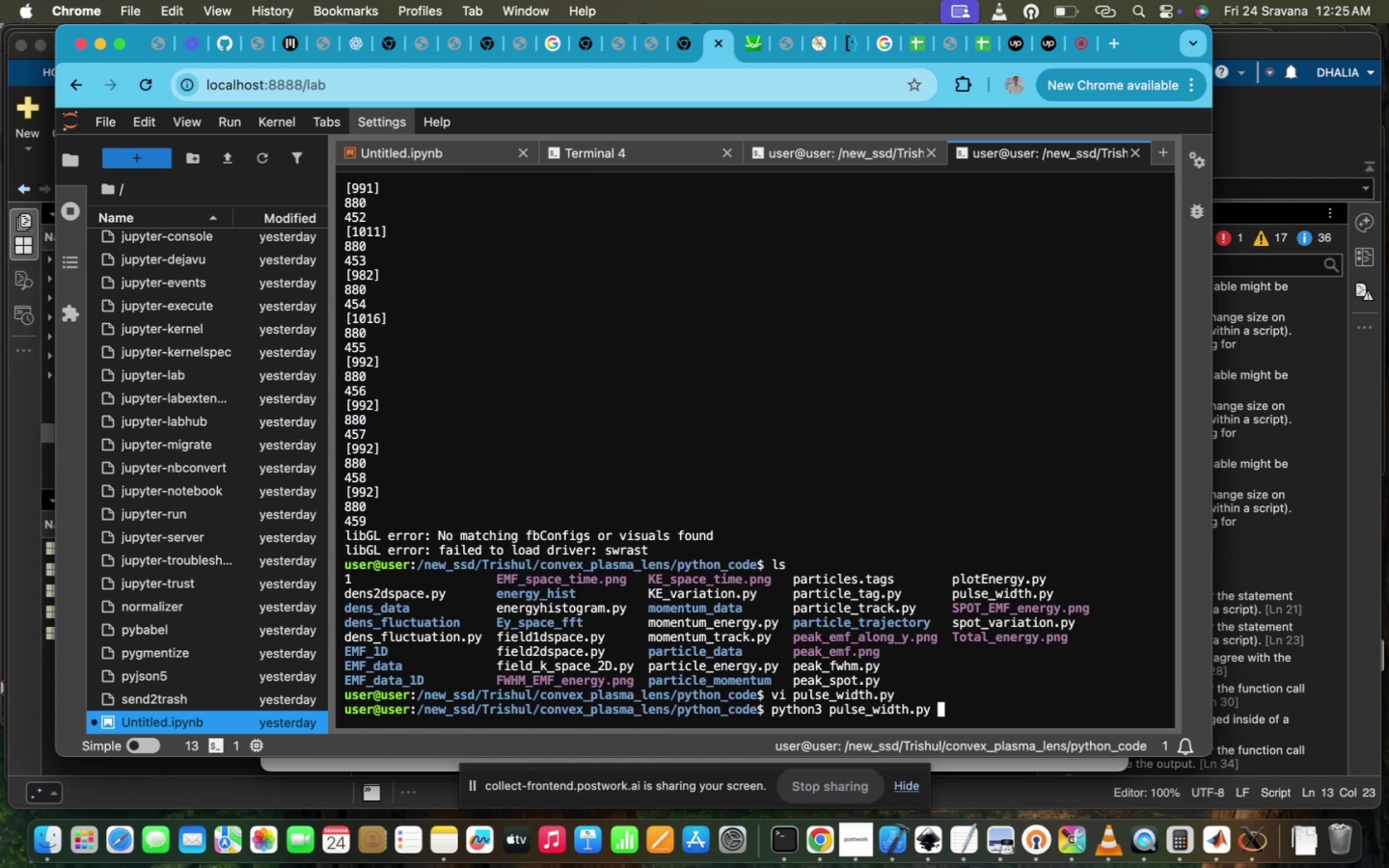 
key(Enter)
 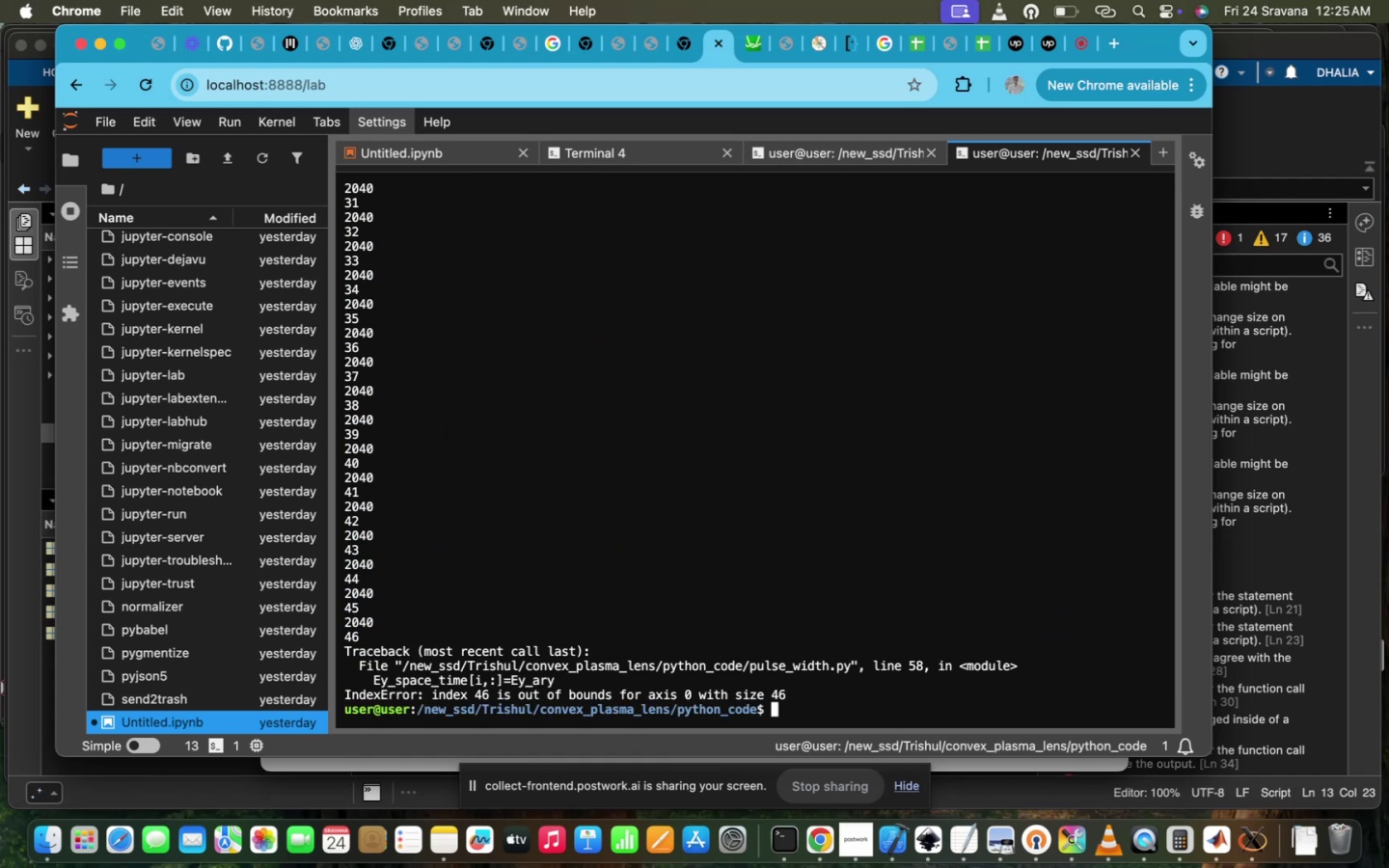 
key(ArrowUp)
 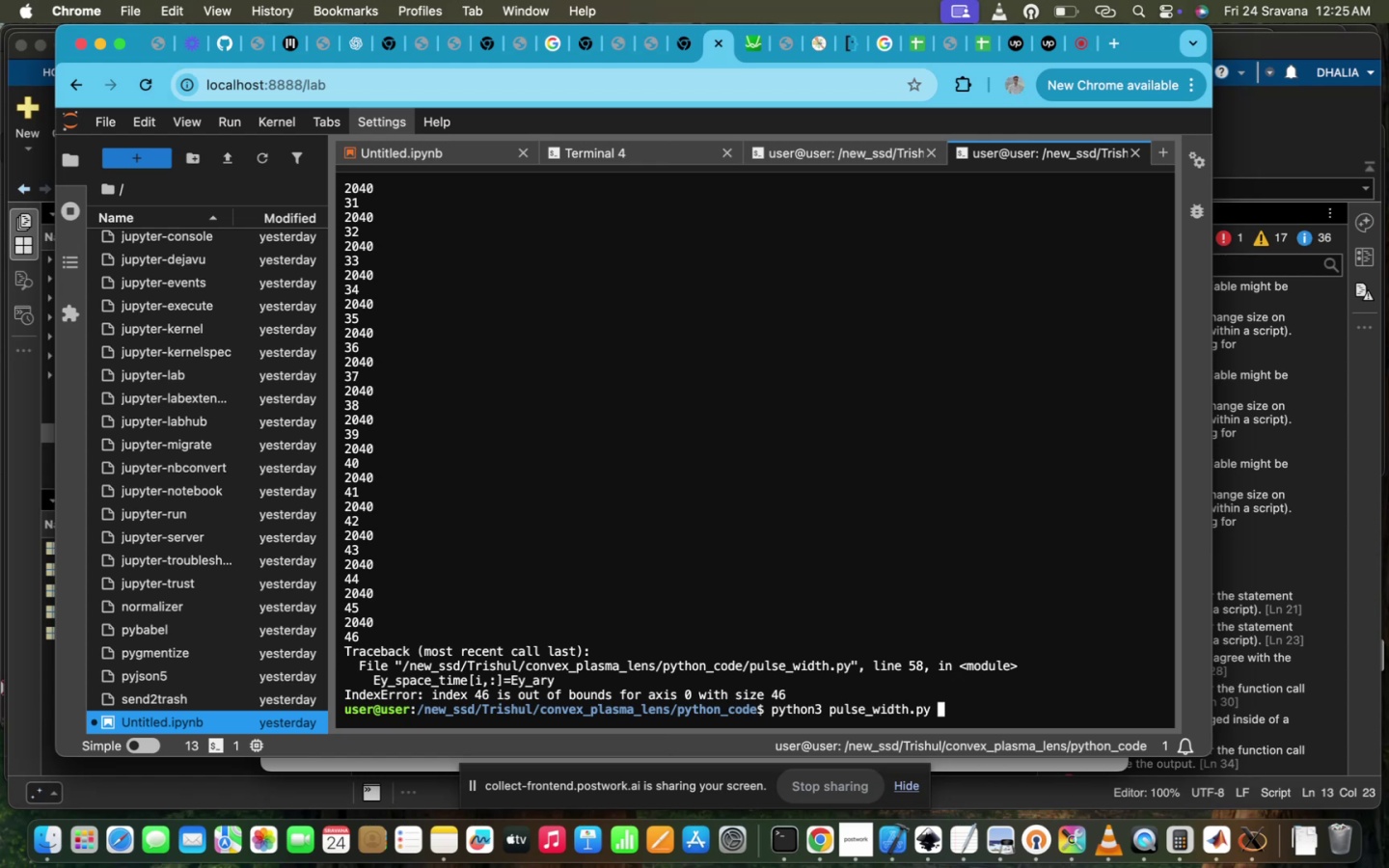 
key(ArrowUp)
 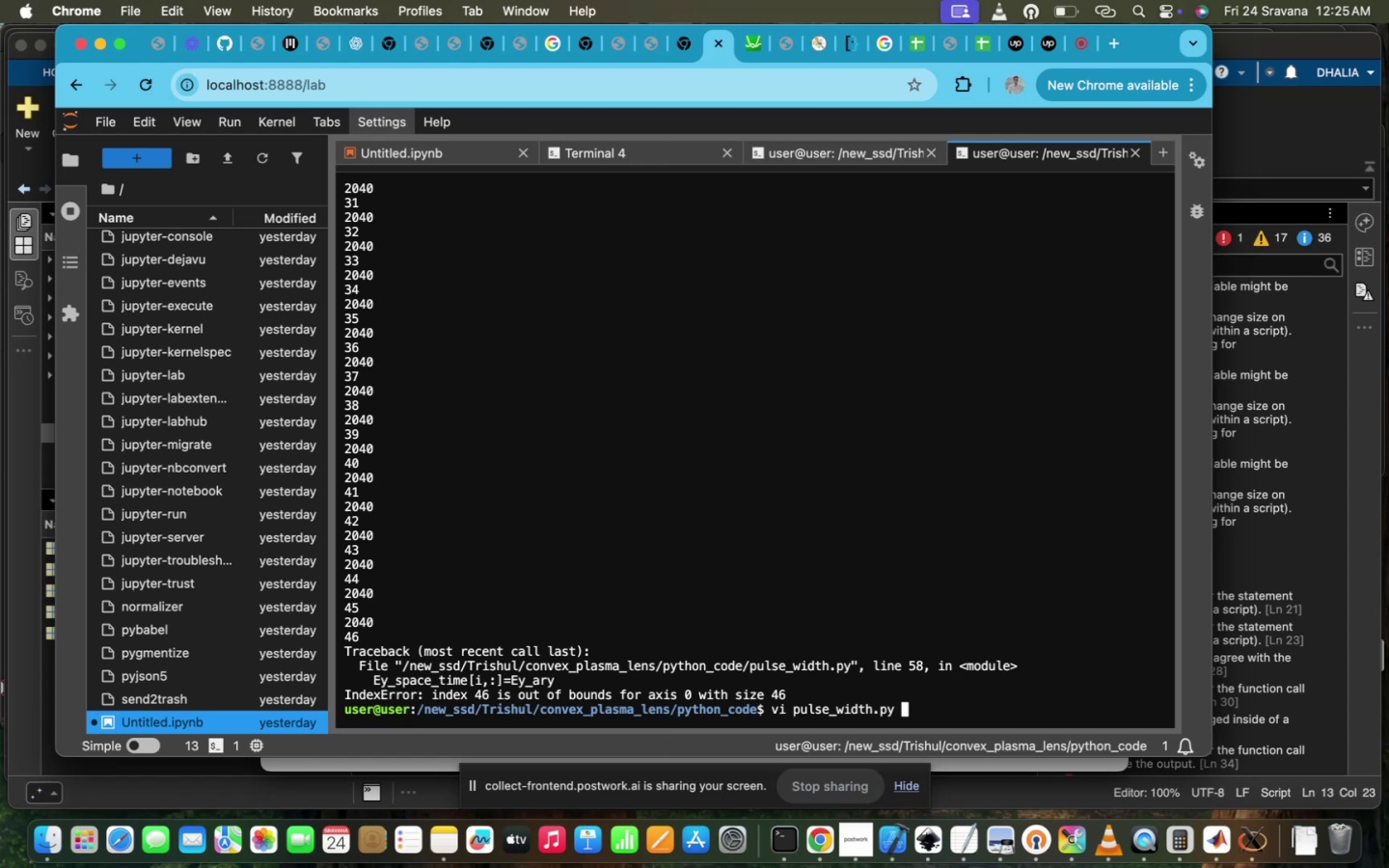 
hold_key(key=Enter, duration=0.54)
 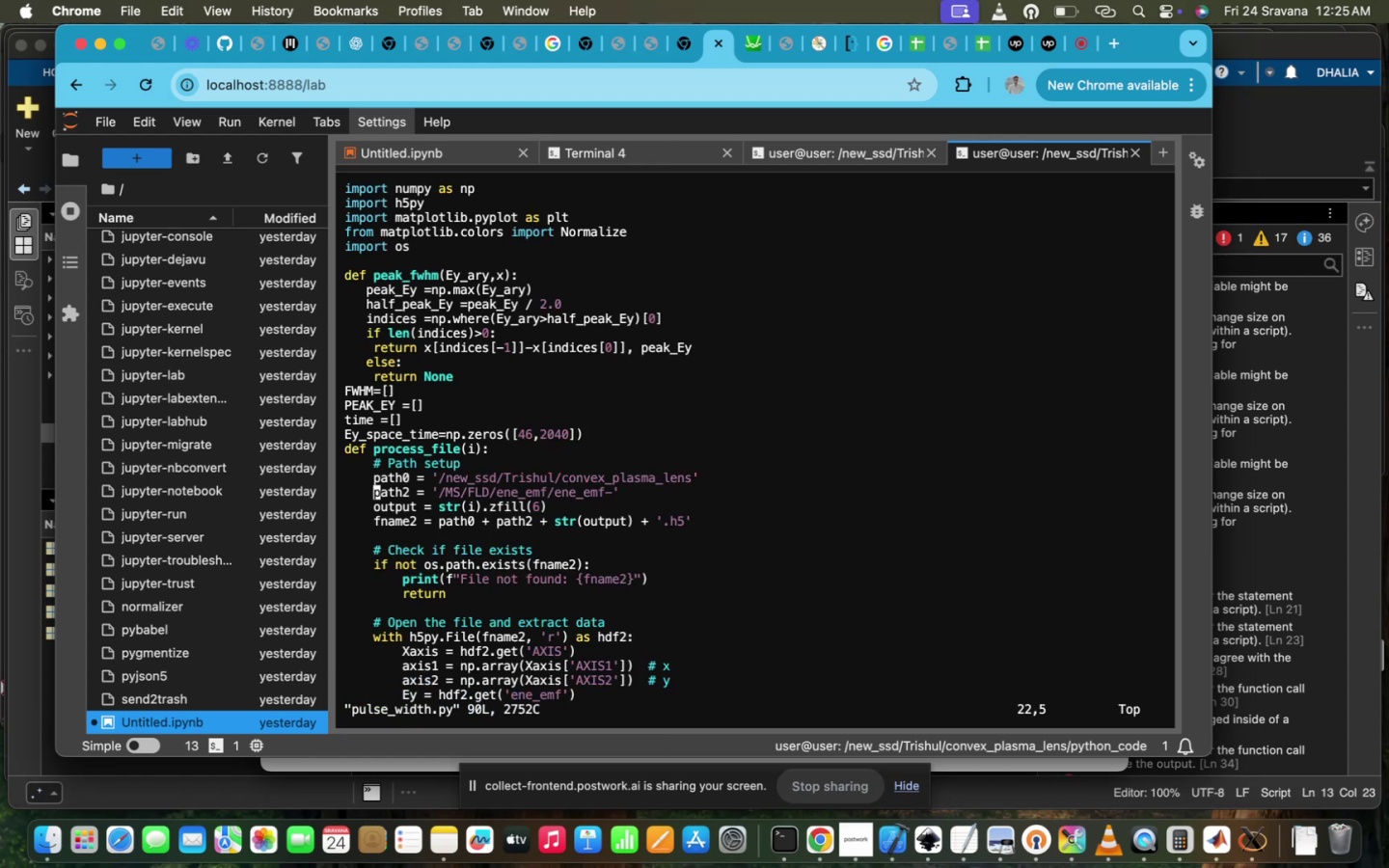 
key(ArrowUp)
 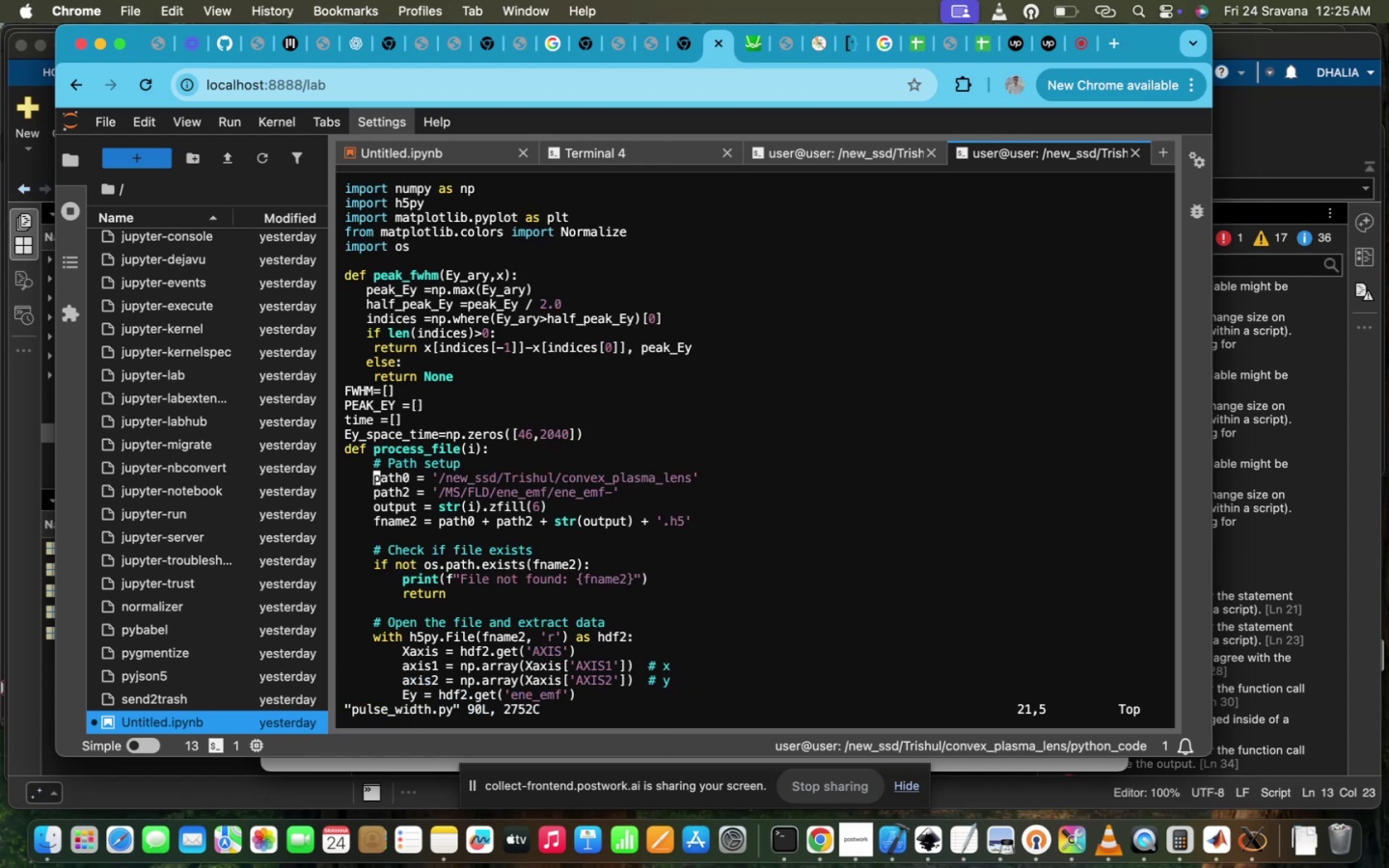 
key(ArrowUp)
 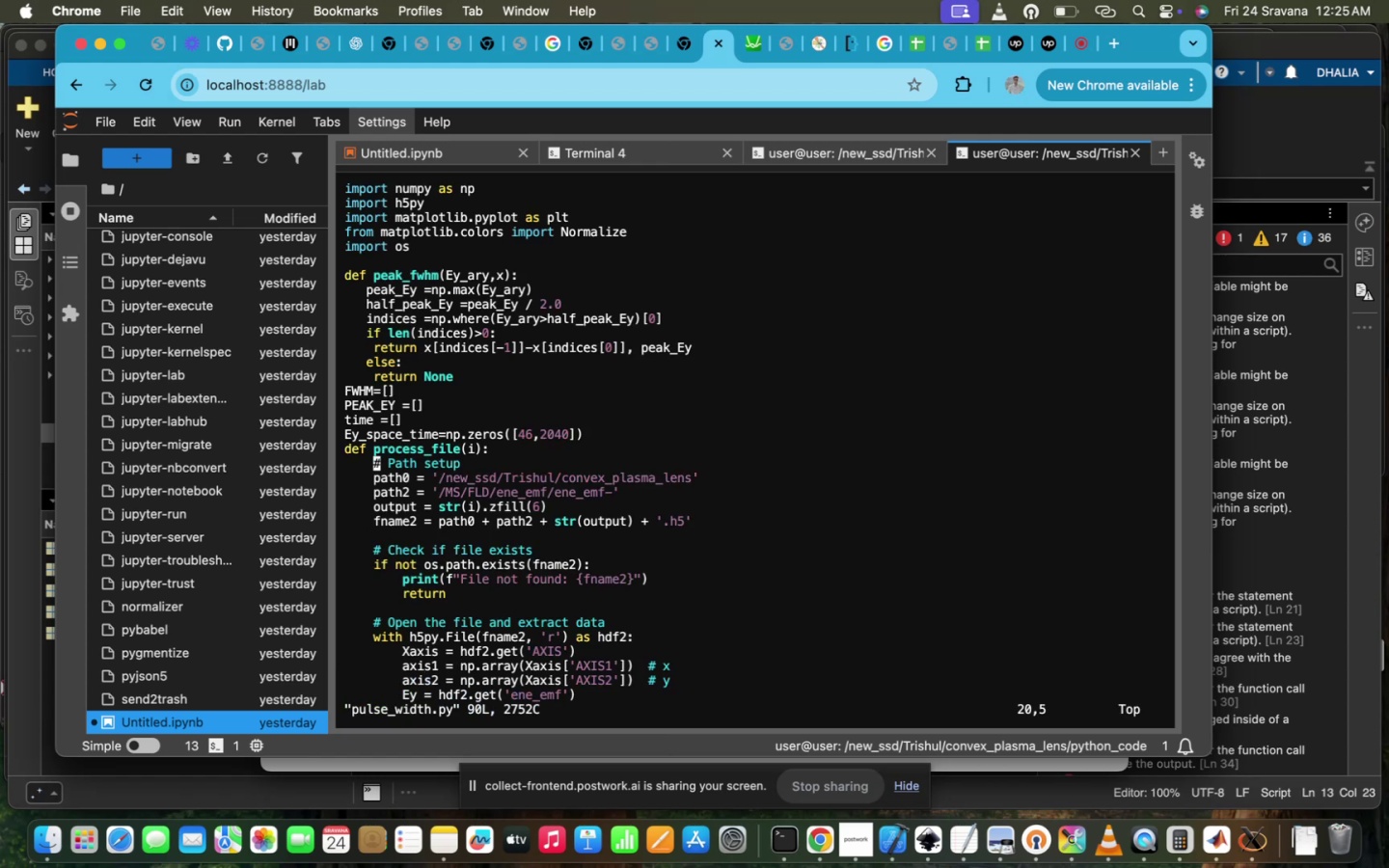 
key(ArrowUp)
 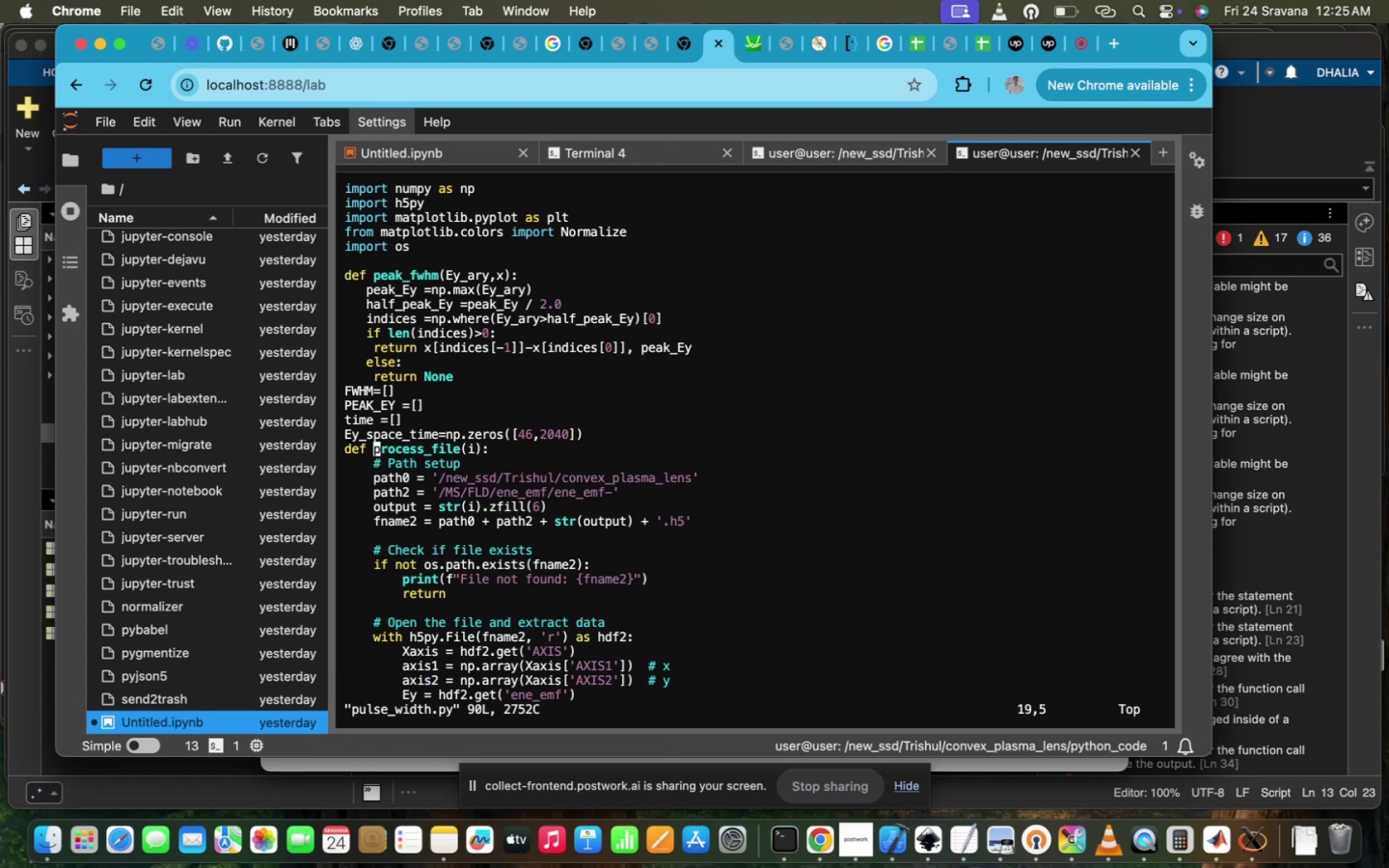 
key(ArrowRight)
 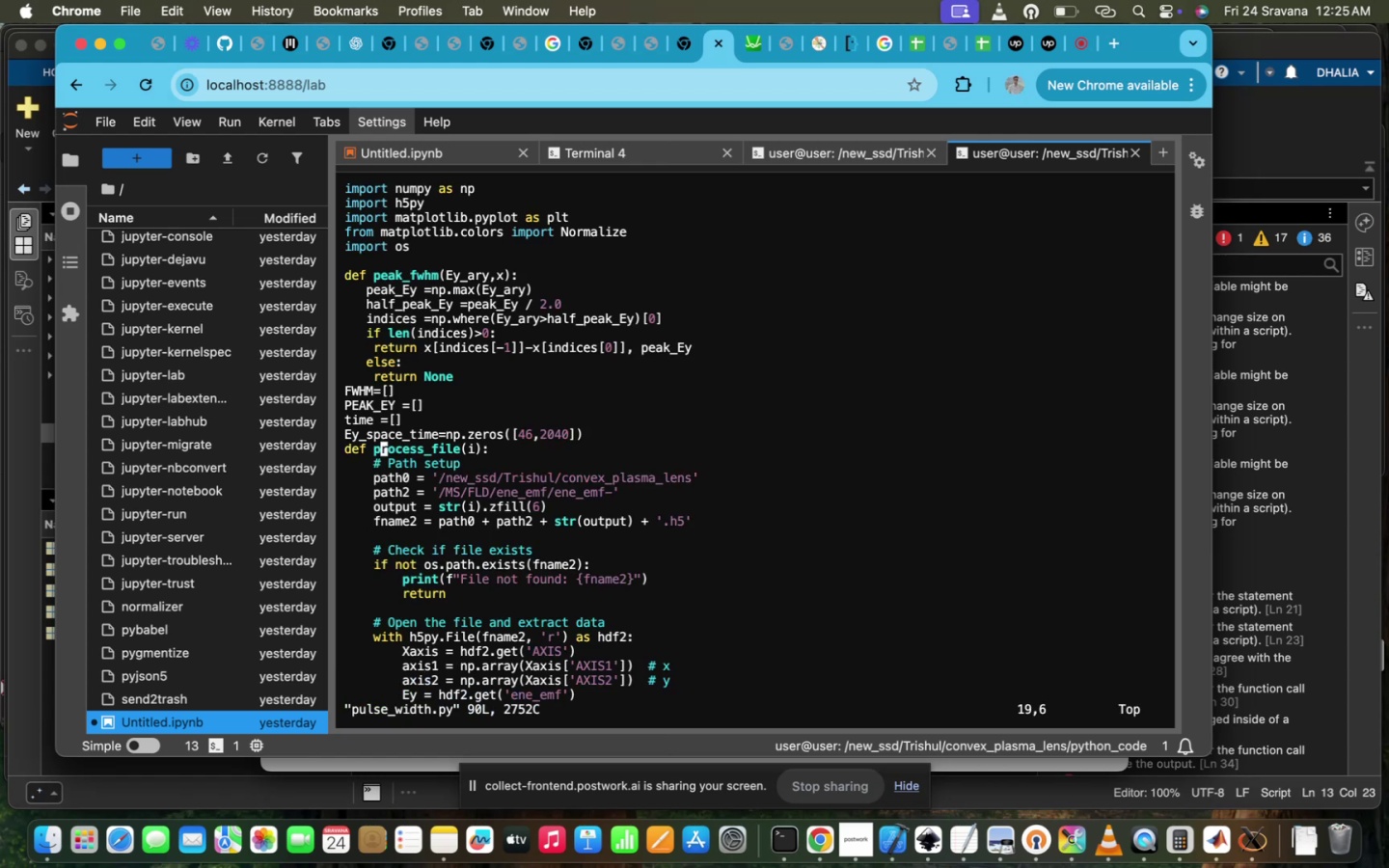 
key(ArrowUp)
 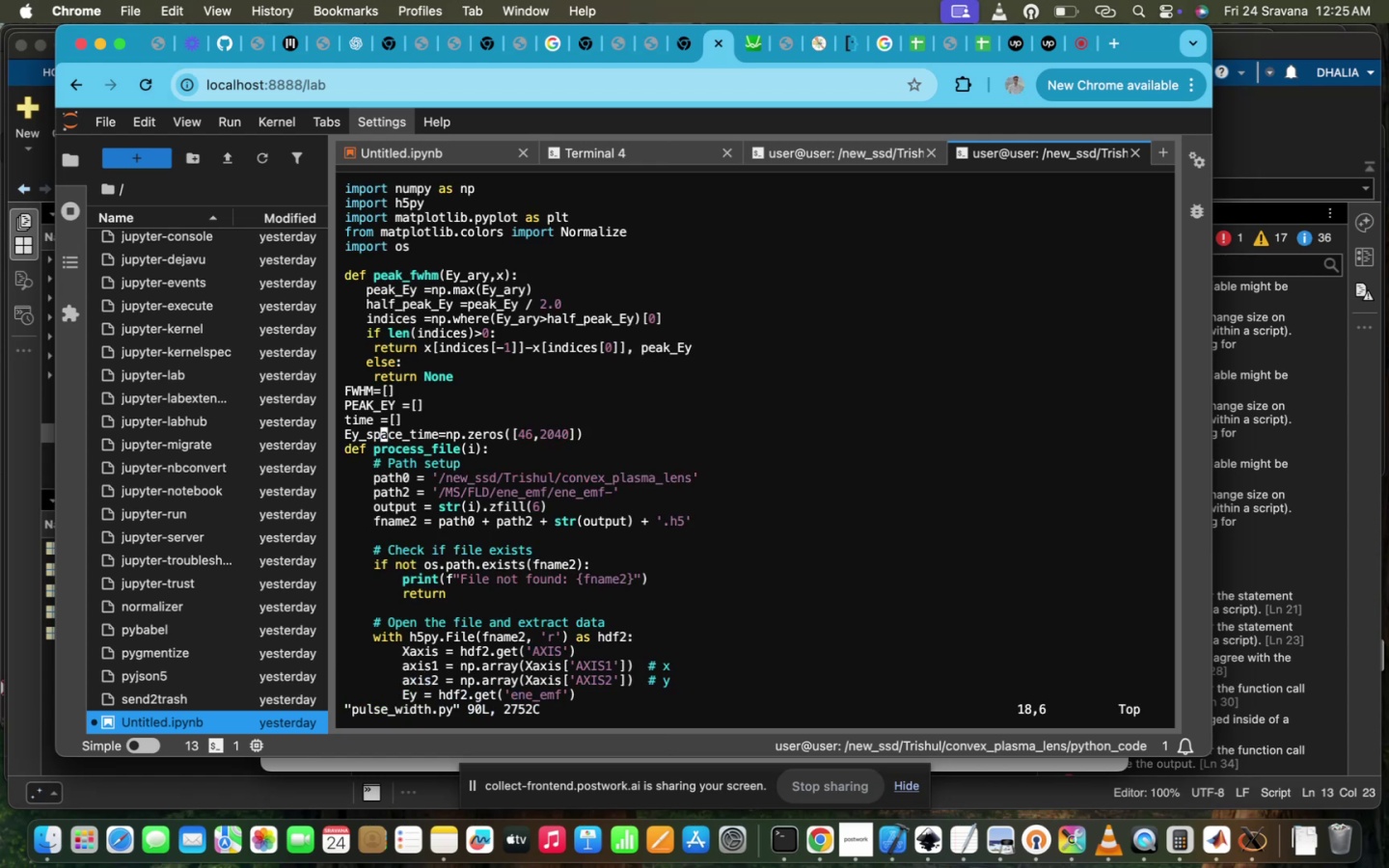 
hold_key(key=ArrowRight, duration=1.5)
 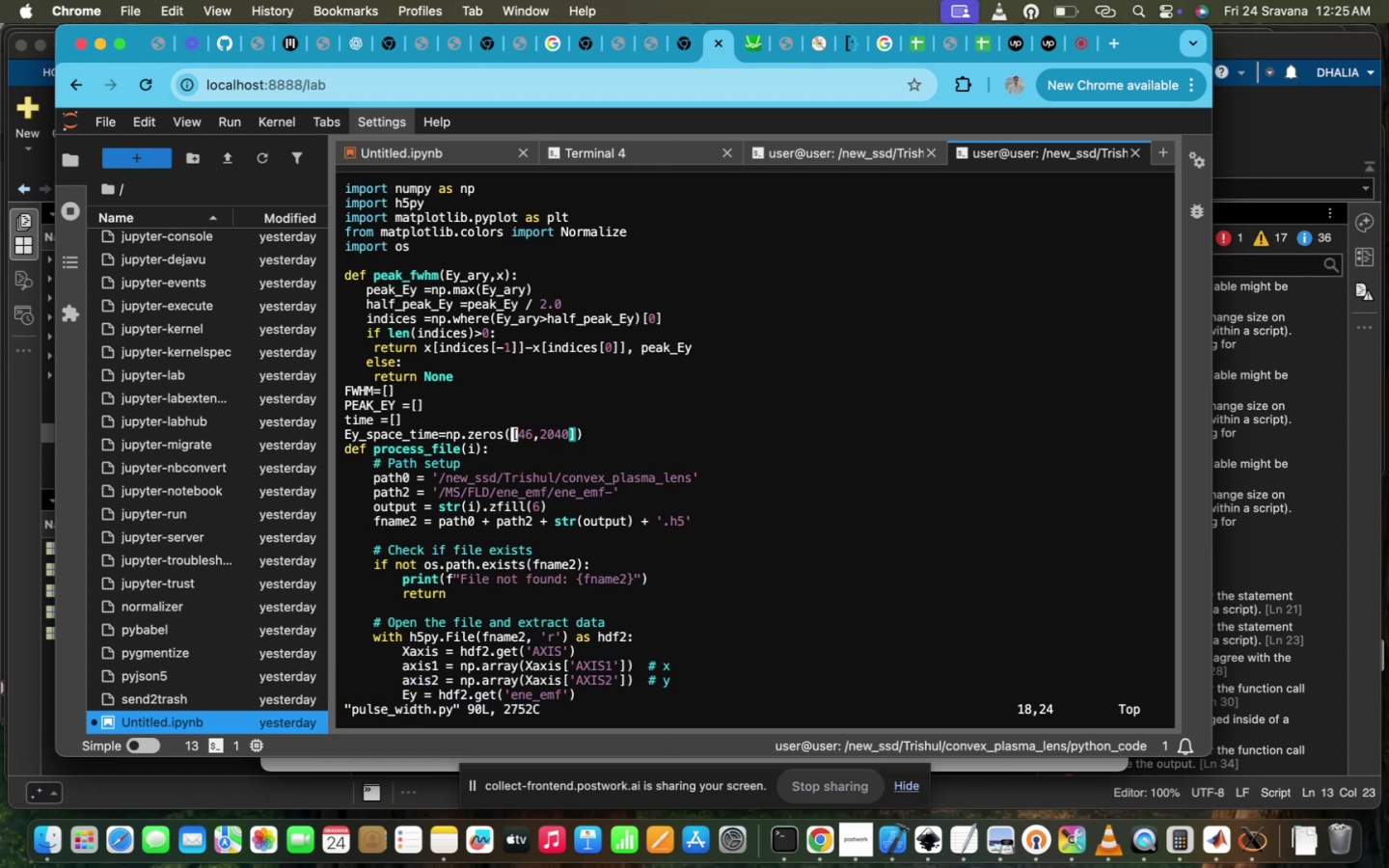 
hold_key(key=ArrowRight, duration=0.66)
 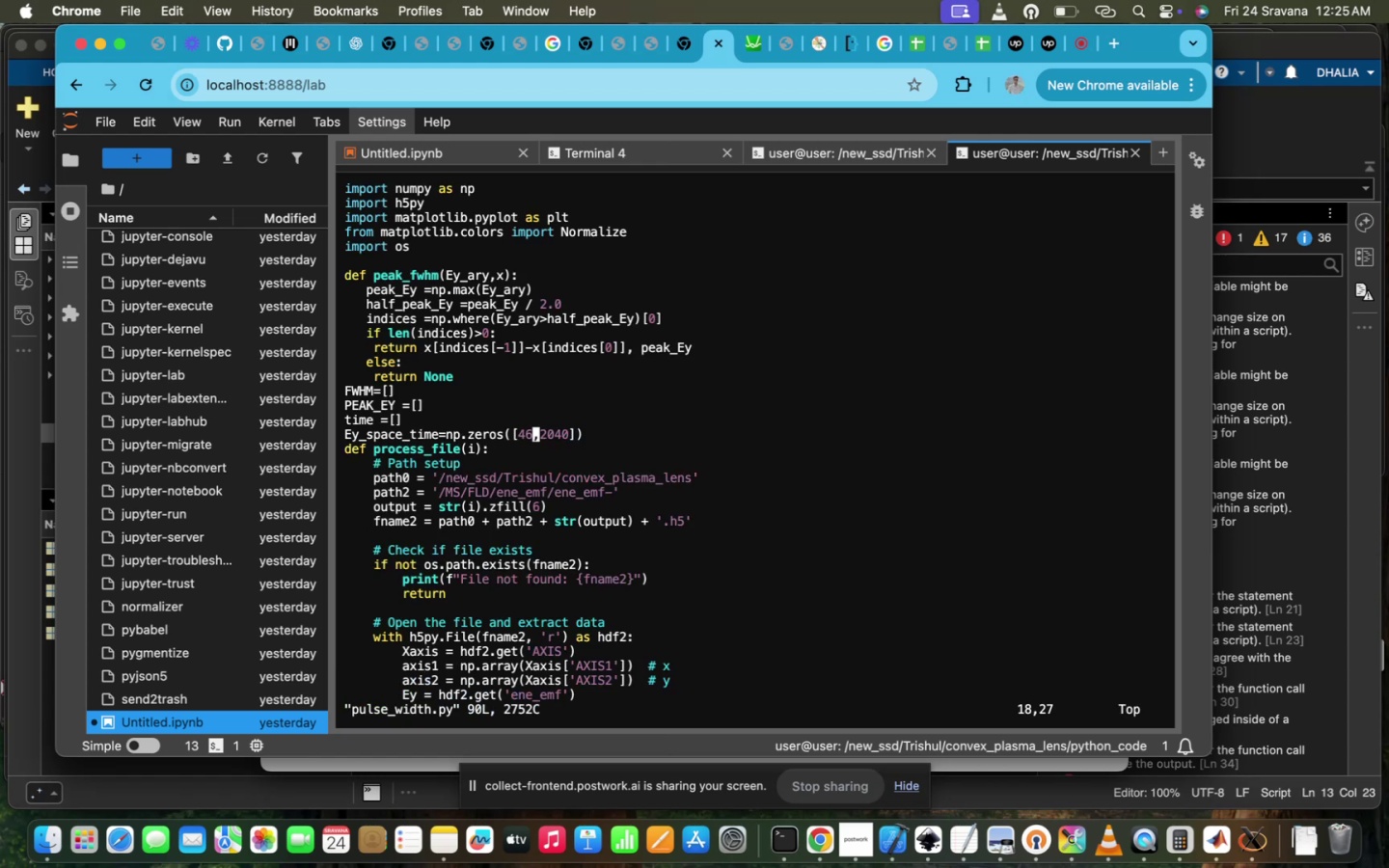 
type(i0)
 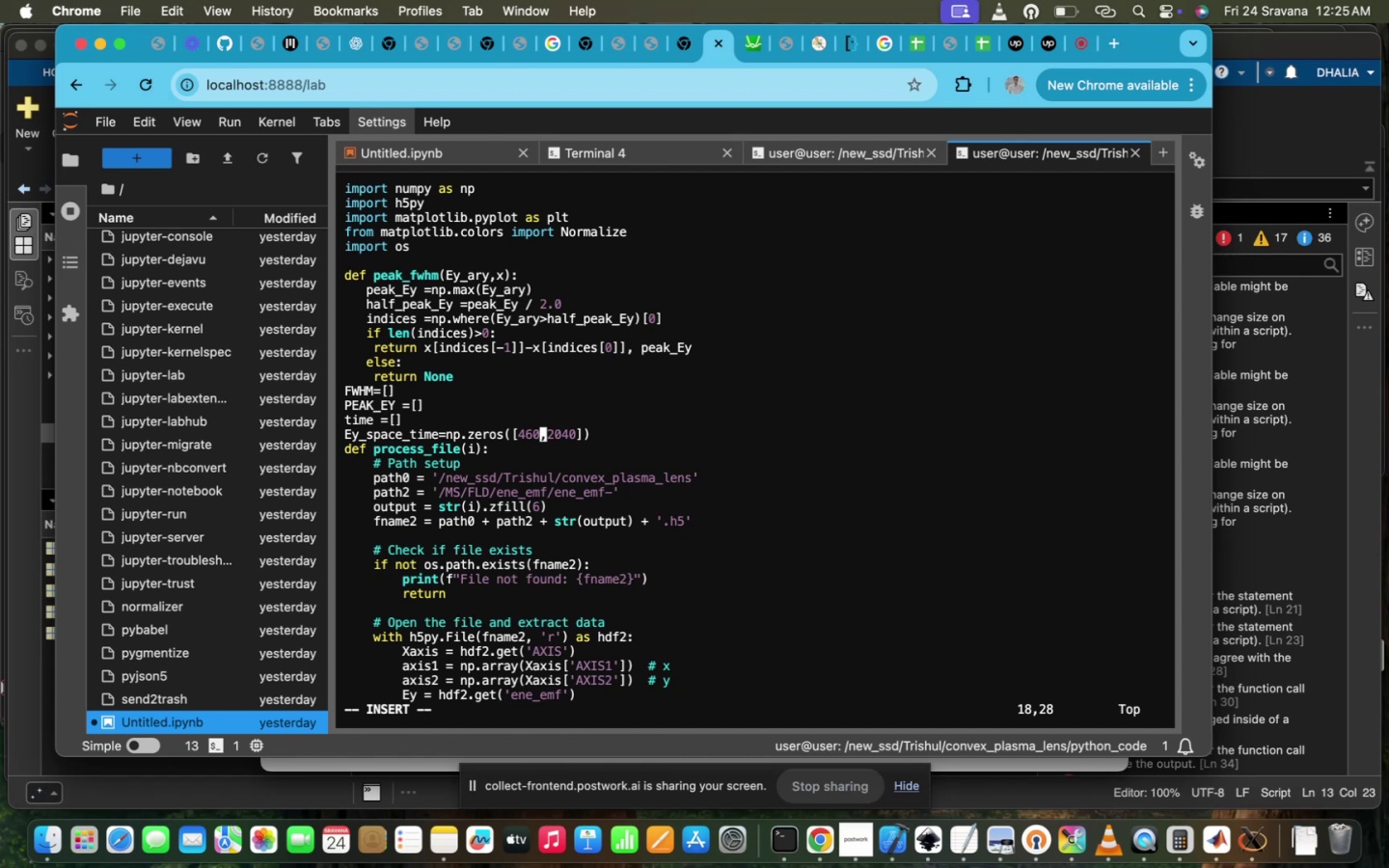 
hold_key(key=ArrowUp, duration=0.53)
 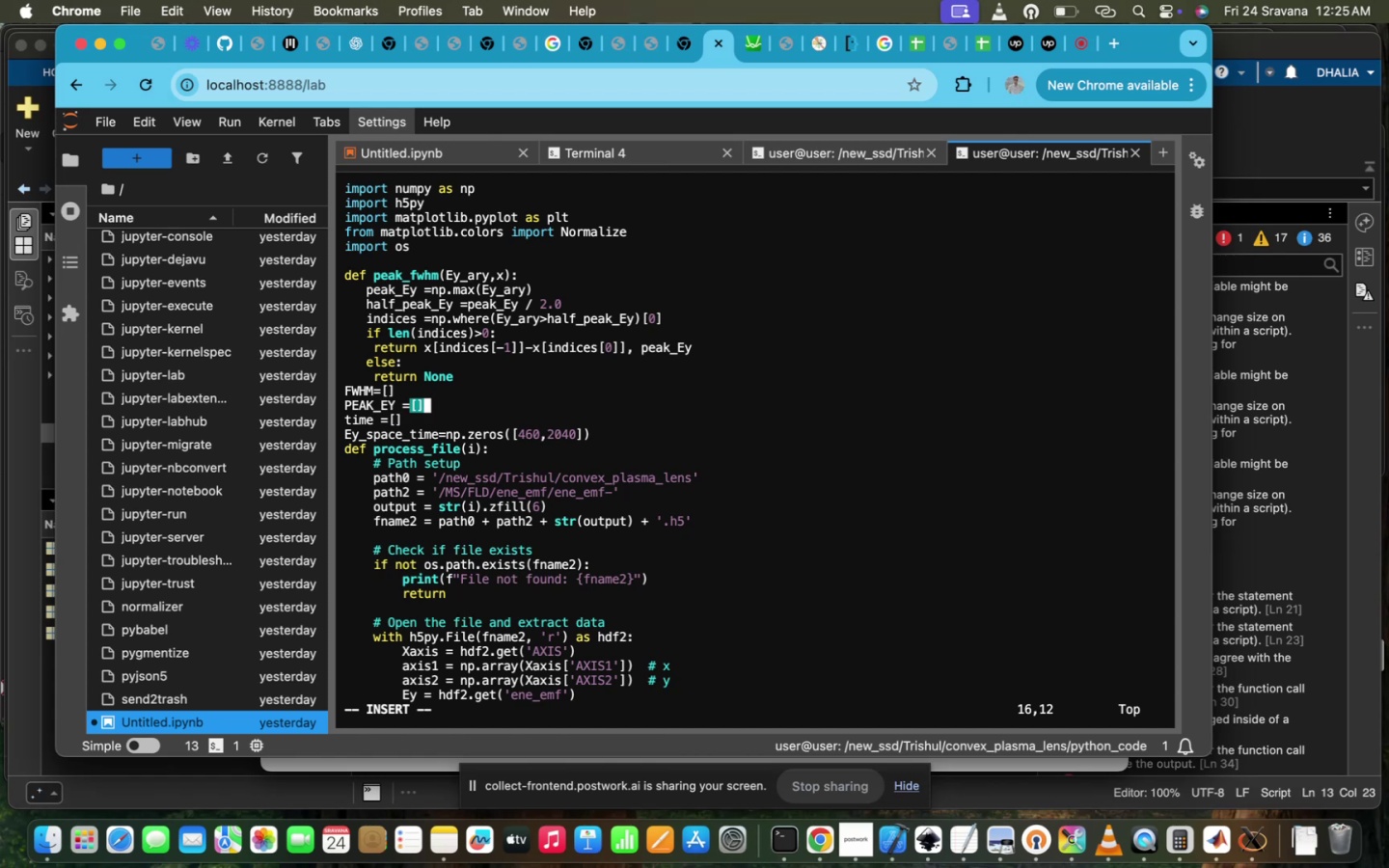 
hold_key(key=ArrowDown, duration=1.01)
 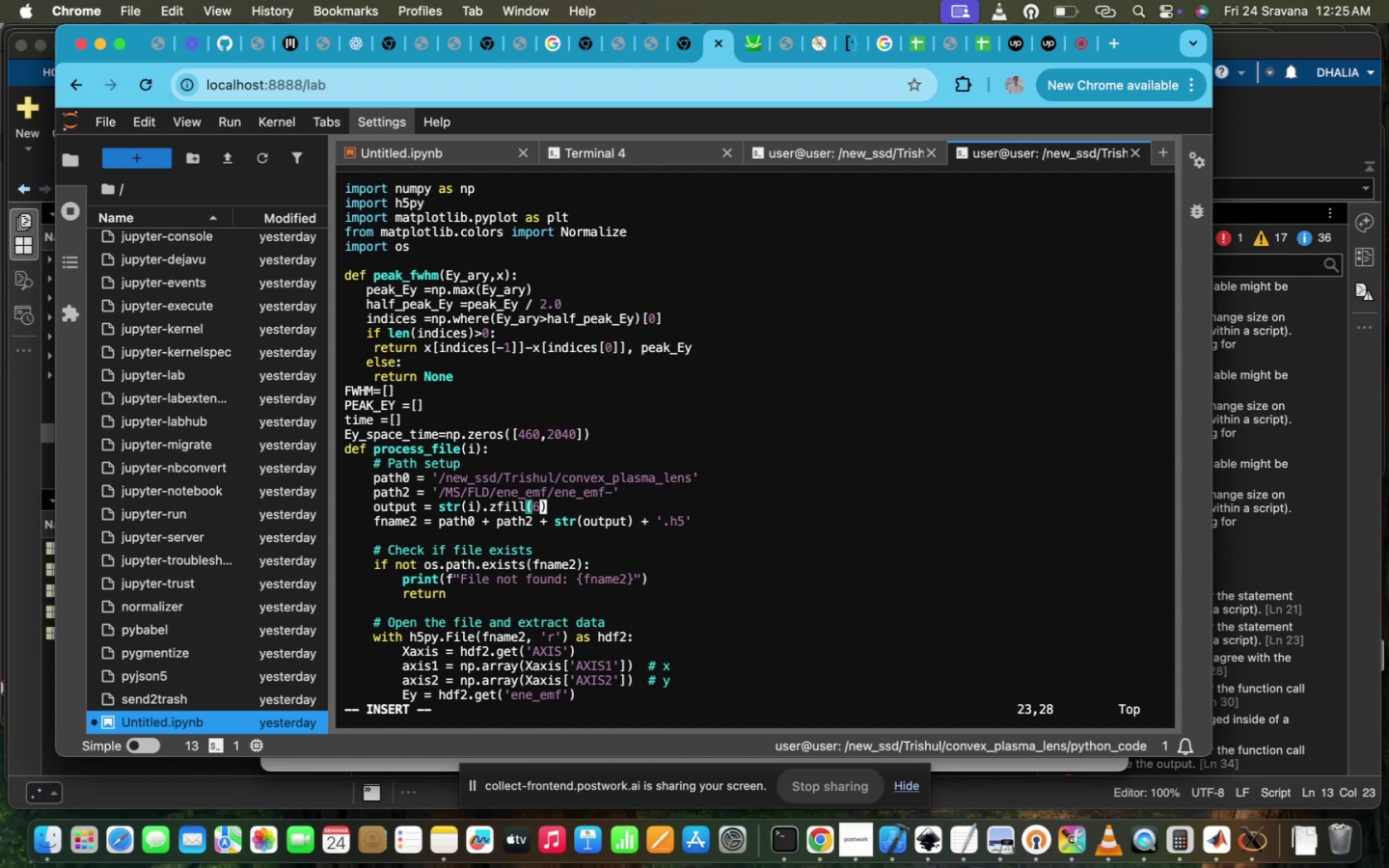 
hold_key(key=ArrowDown, duration=1.51)
 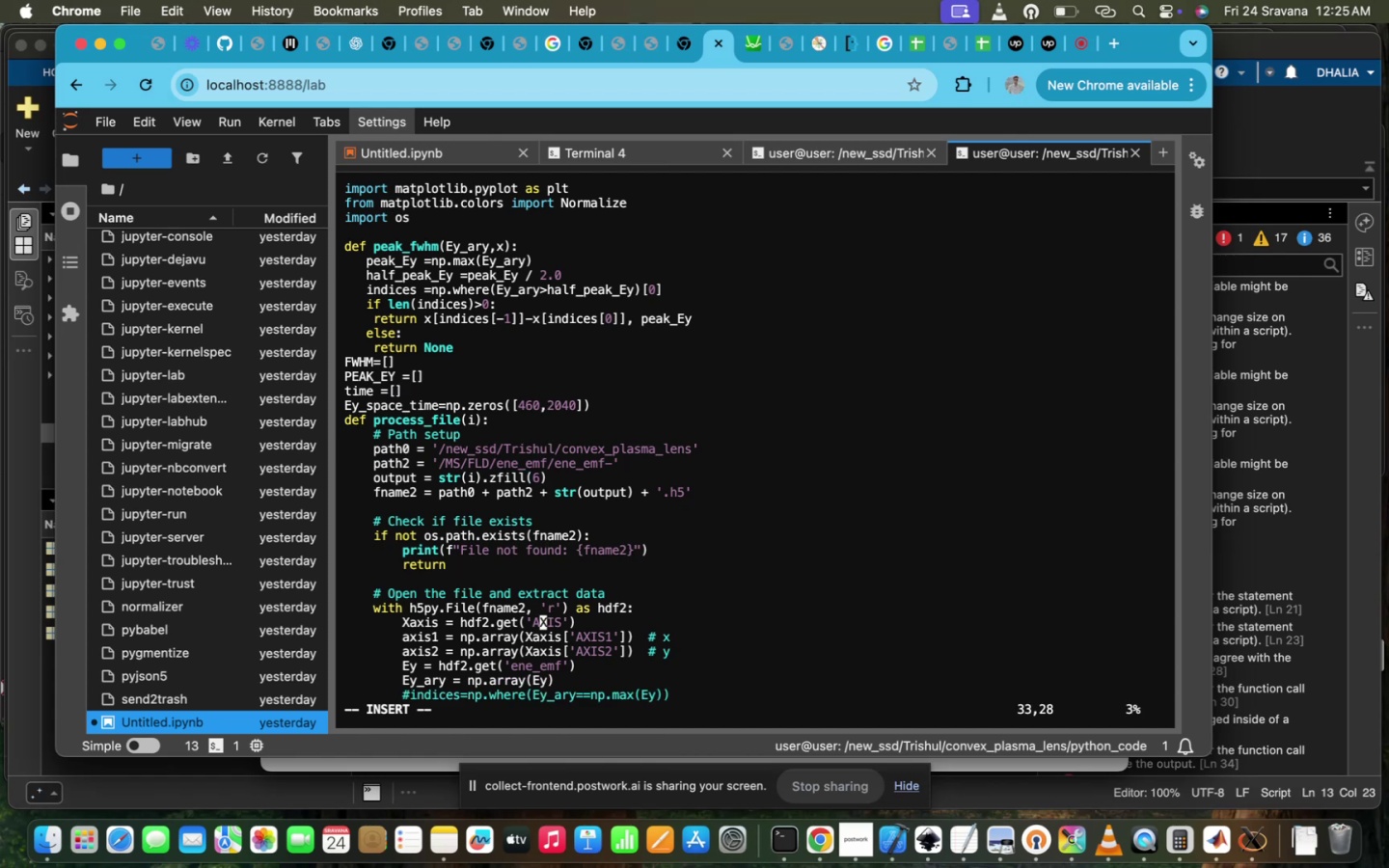 
hold_key(key=ArrowDown, duration=0.82)
 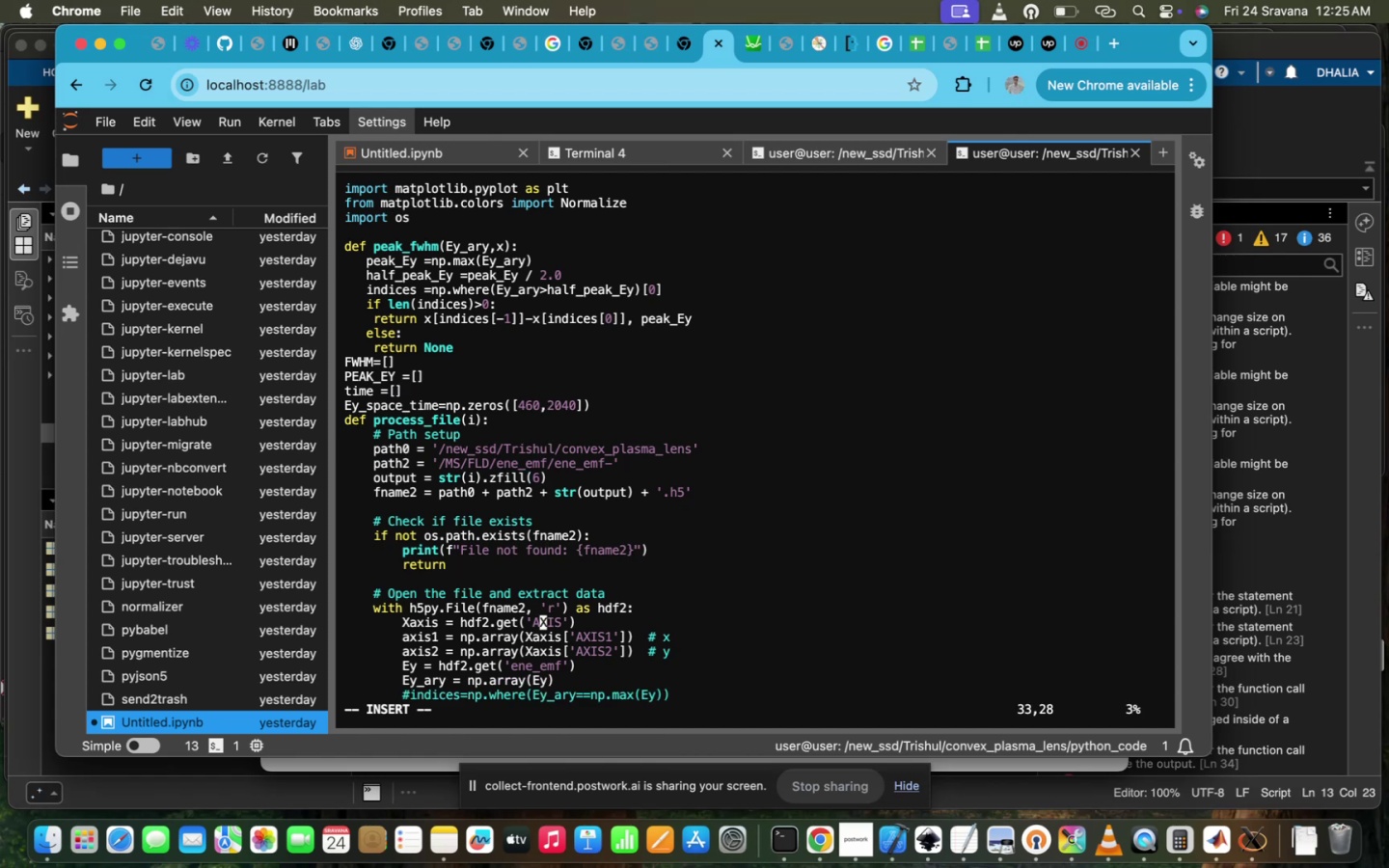 
hold_key(key=ArrowDown, duration=0.74)
 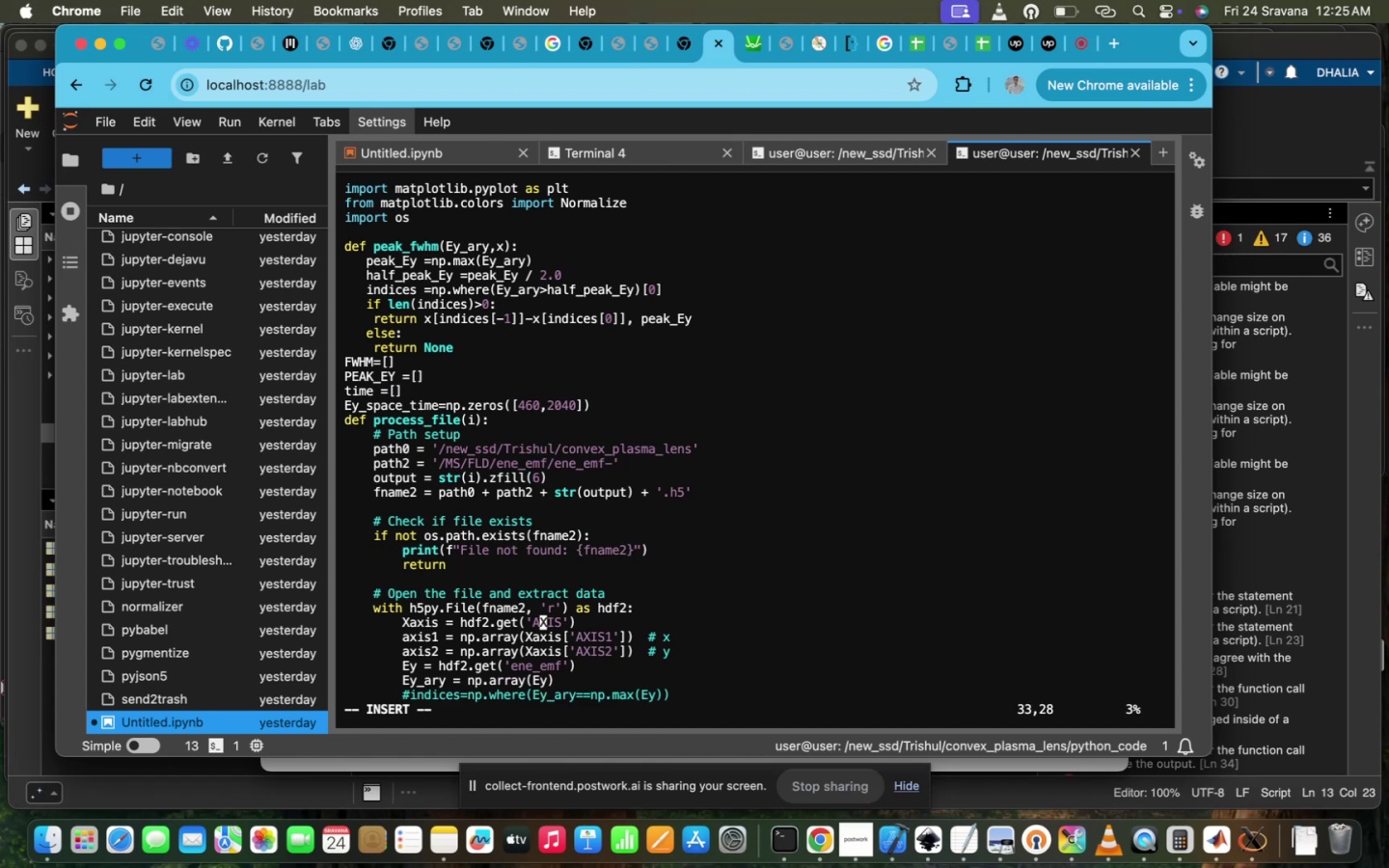 
key(ArrowUp)
 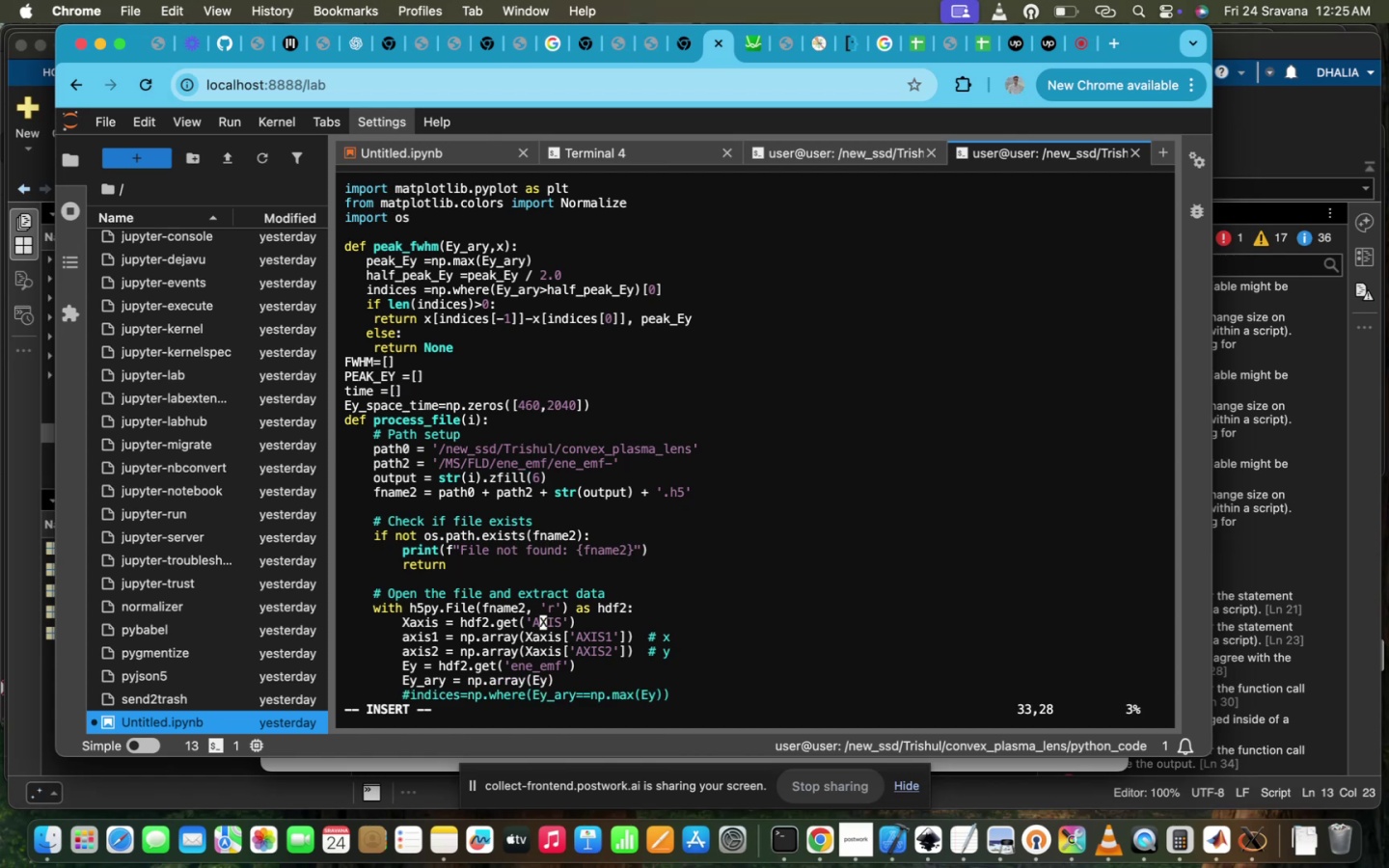 
key(ArrowUp)
 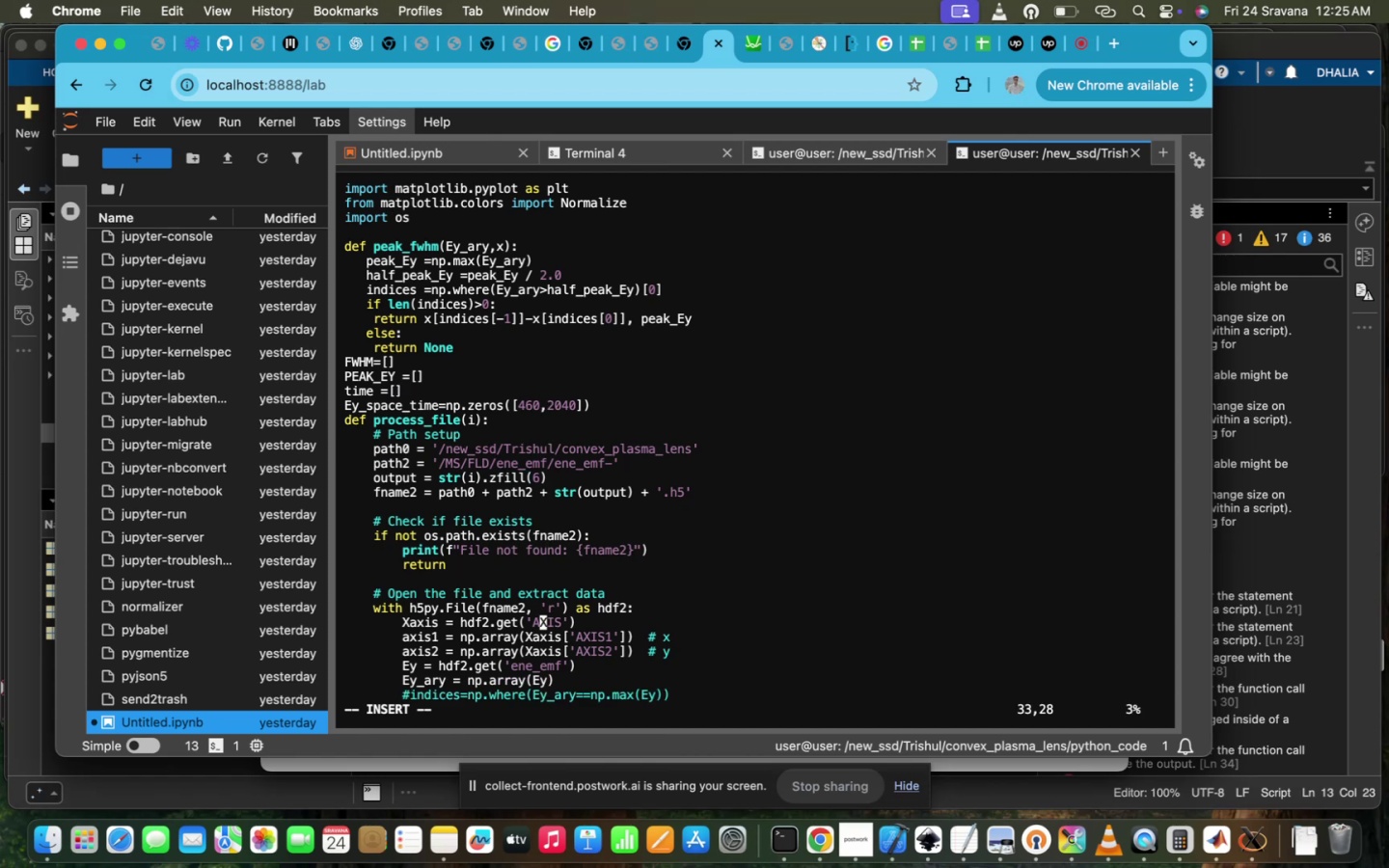 
key(ArrowUp)
 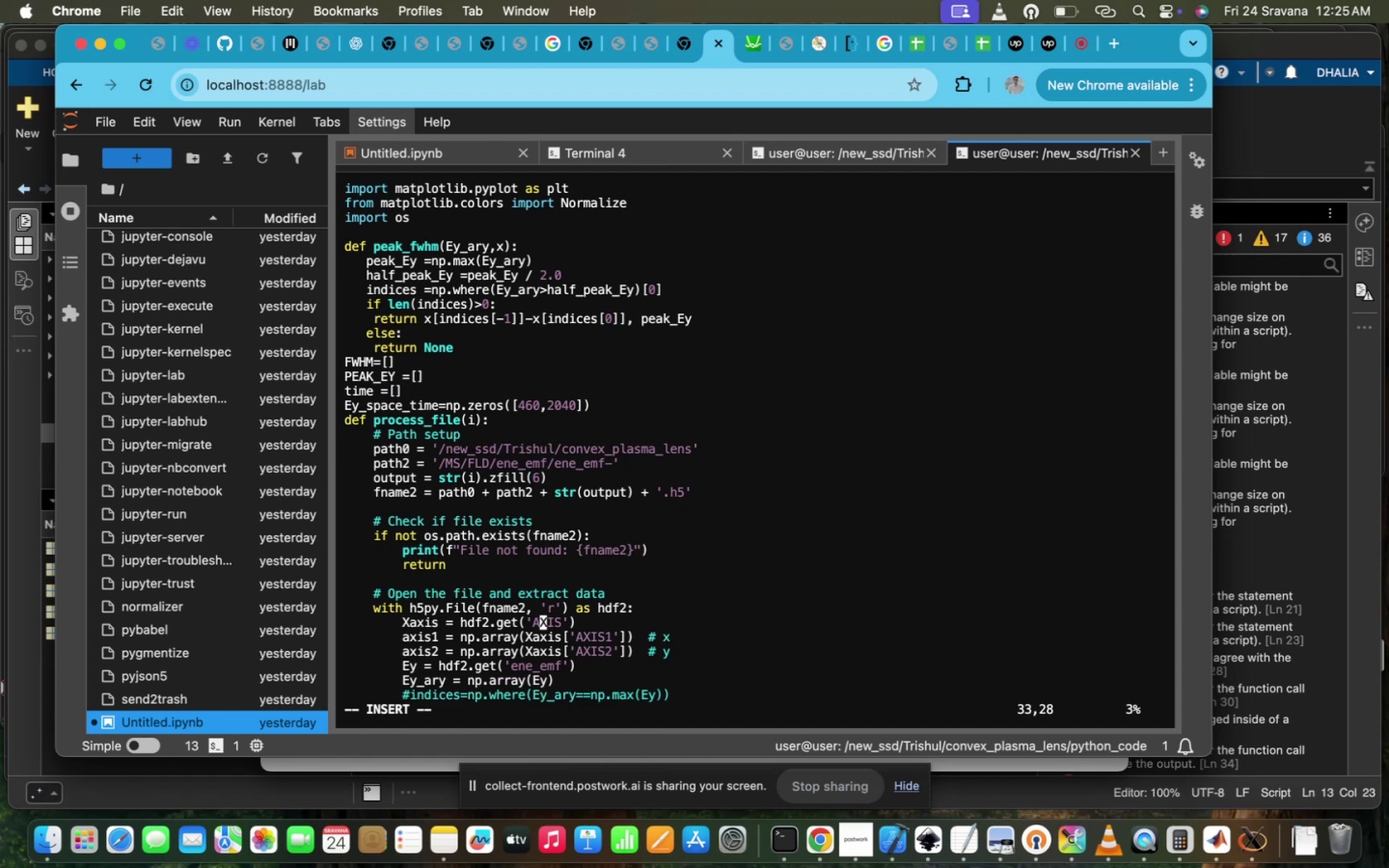 
key(Escape)
 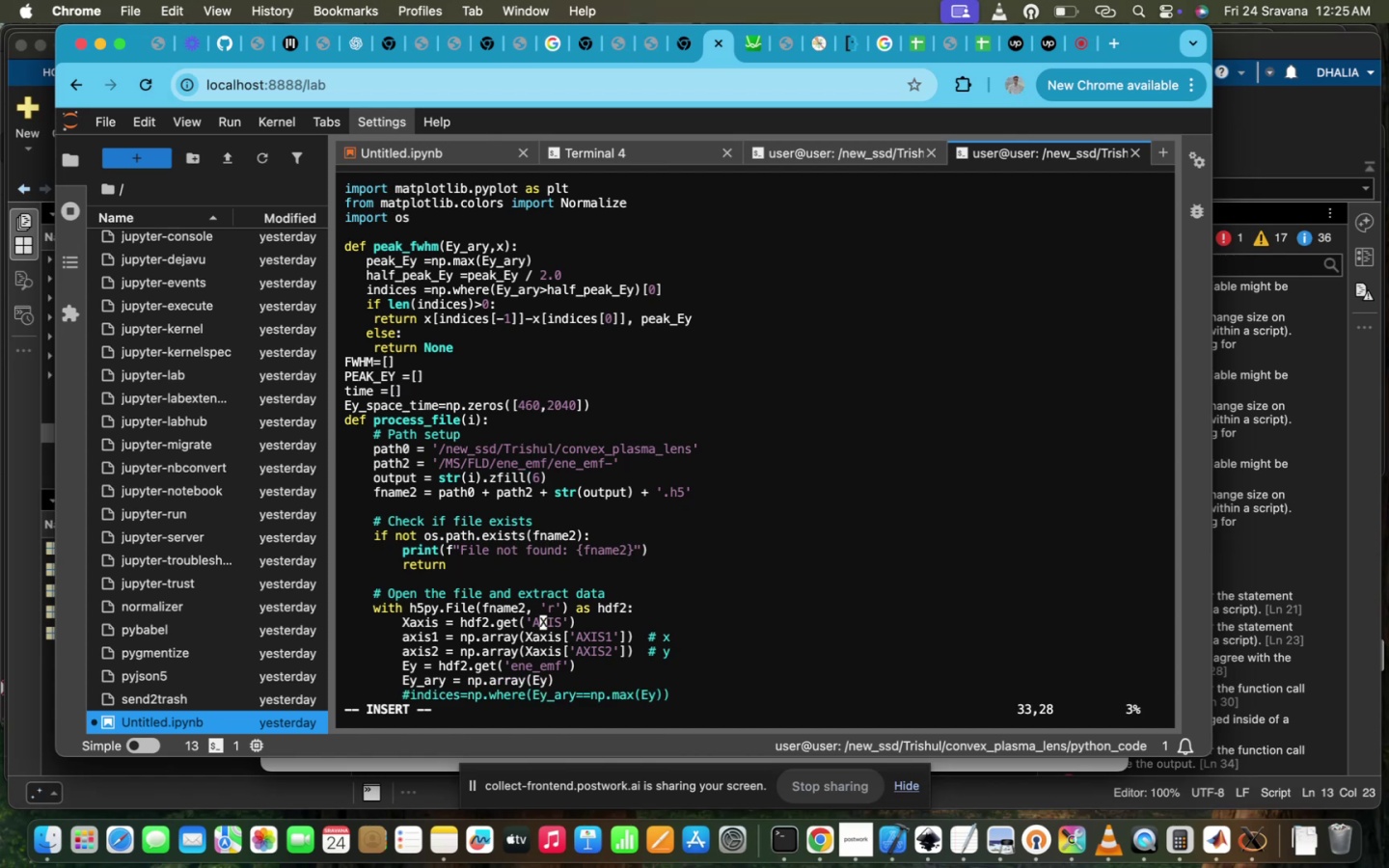 
scroll: coordinate [731, 734], scroll_direction: down, amount: 28.0
 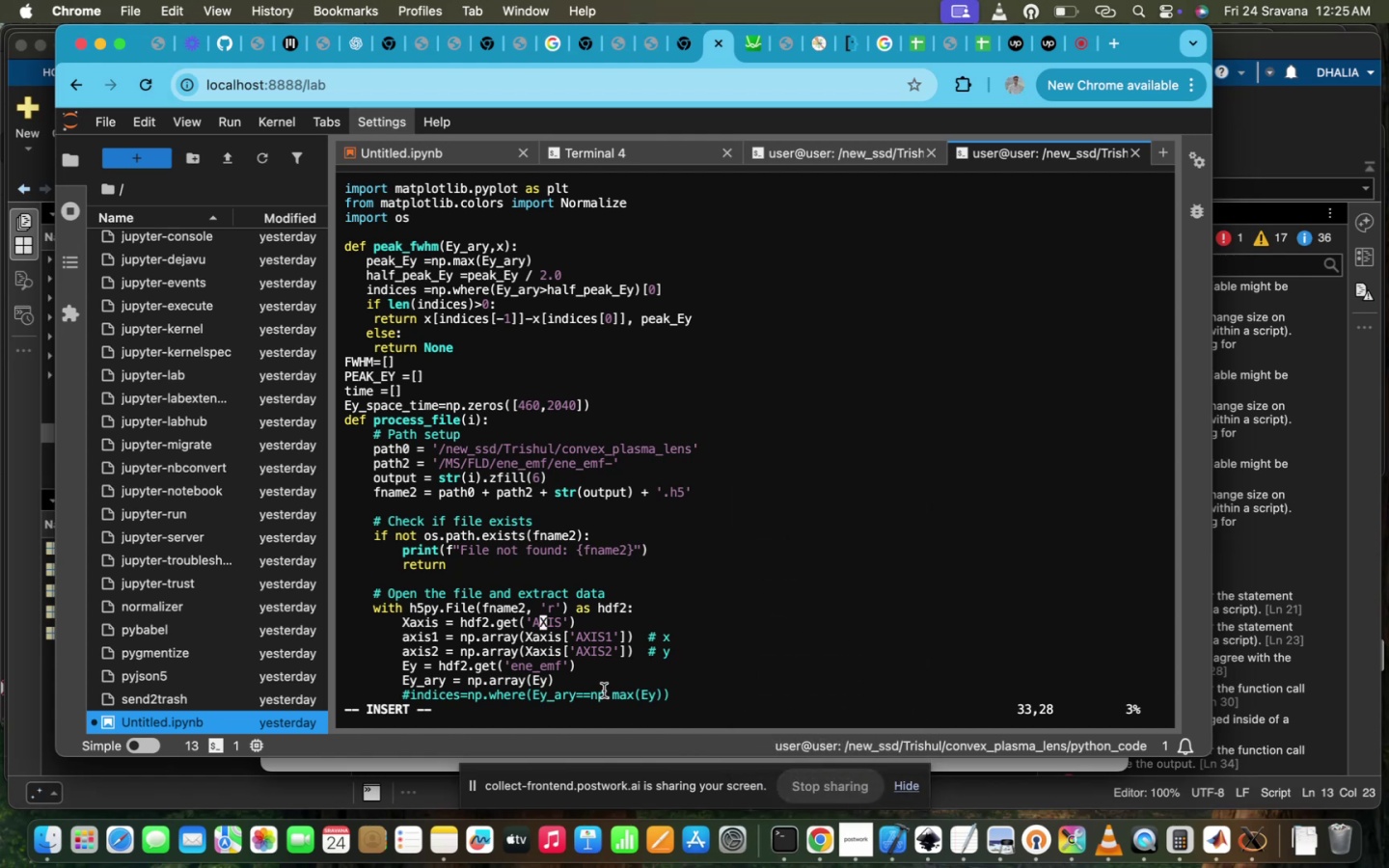 
key(ArrowDown)
 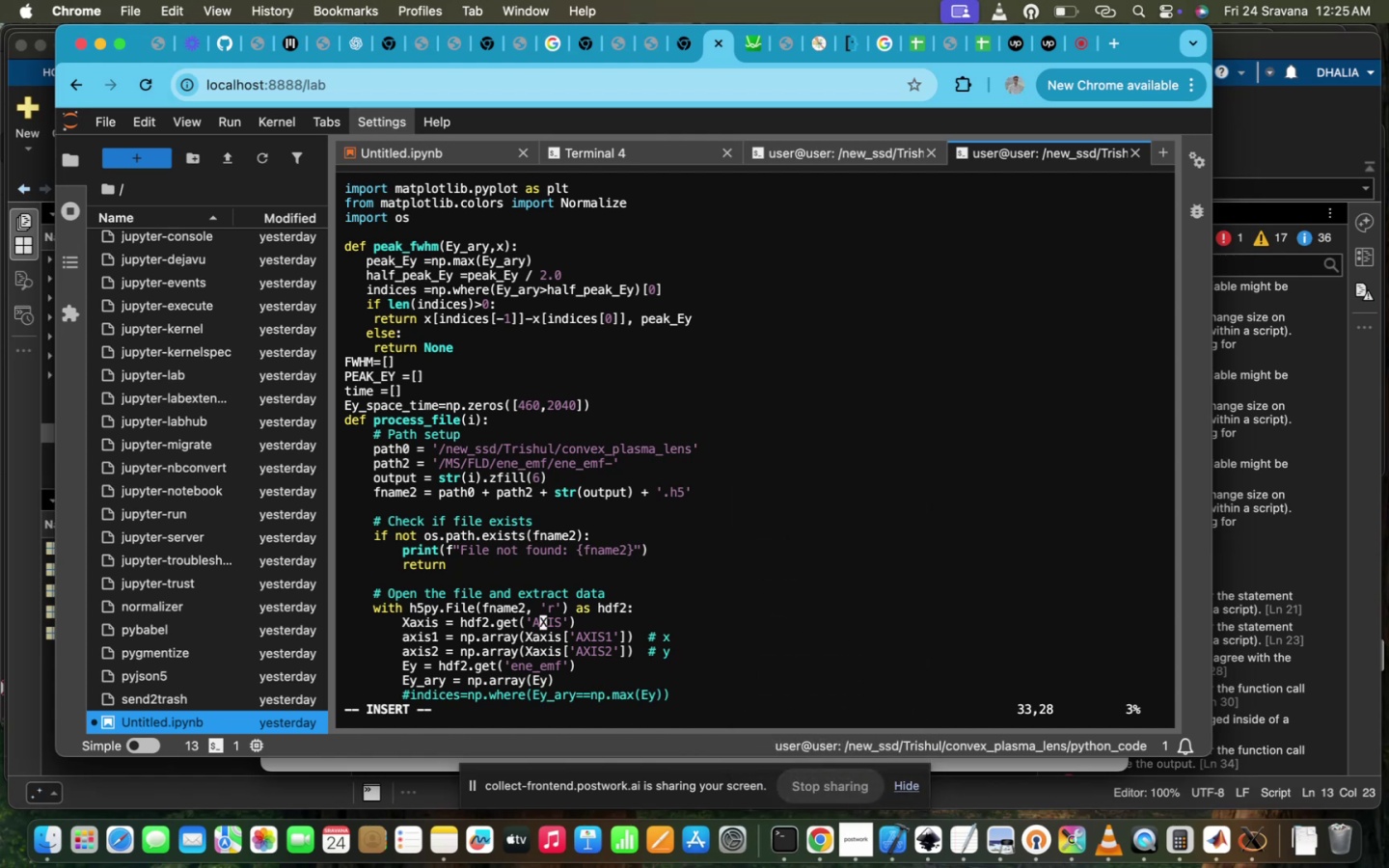 
key(ArrowDown)
 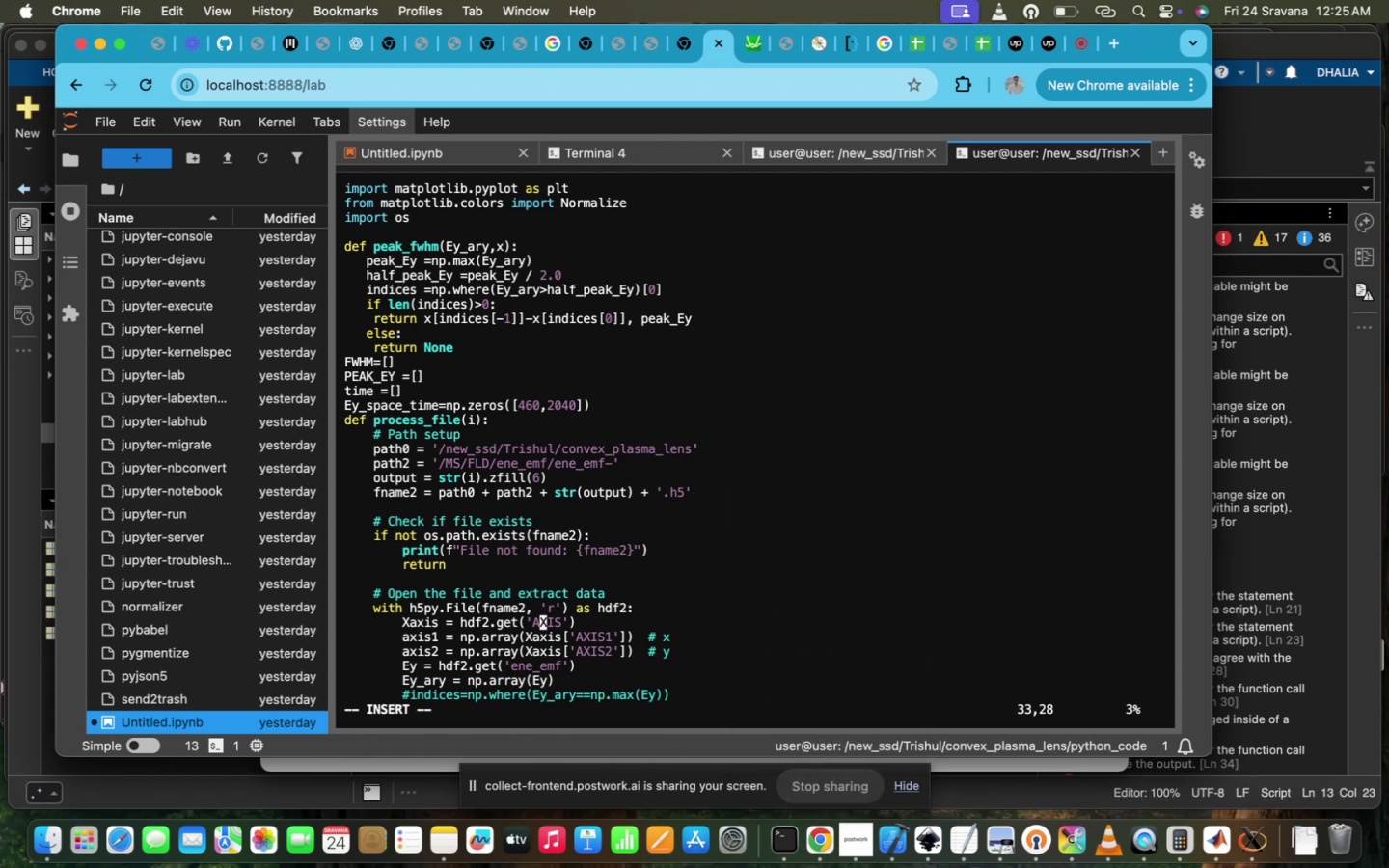 
key(Escape)
 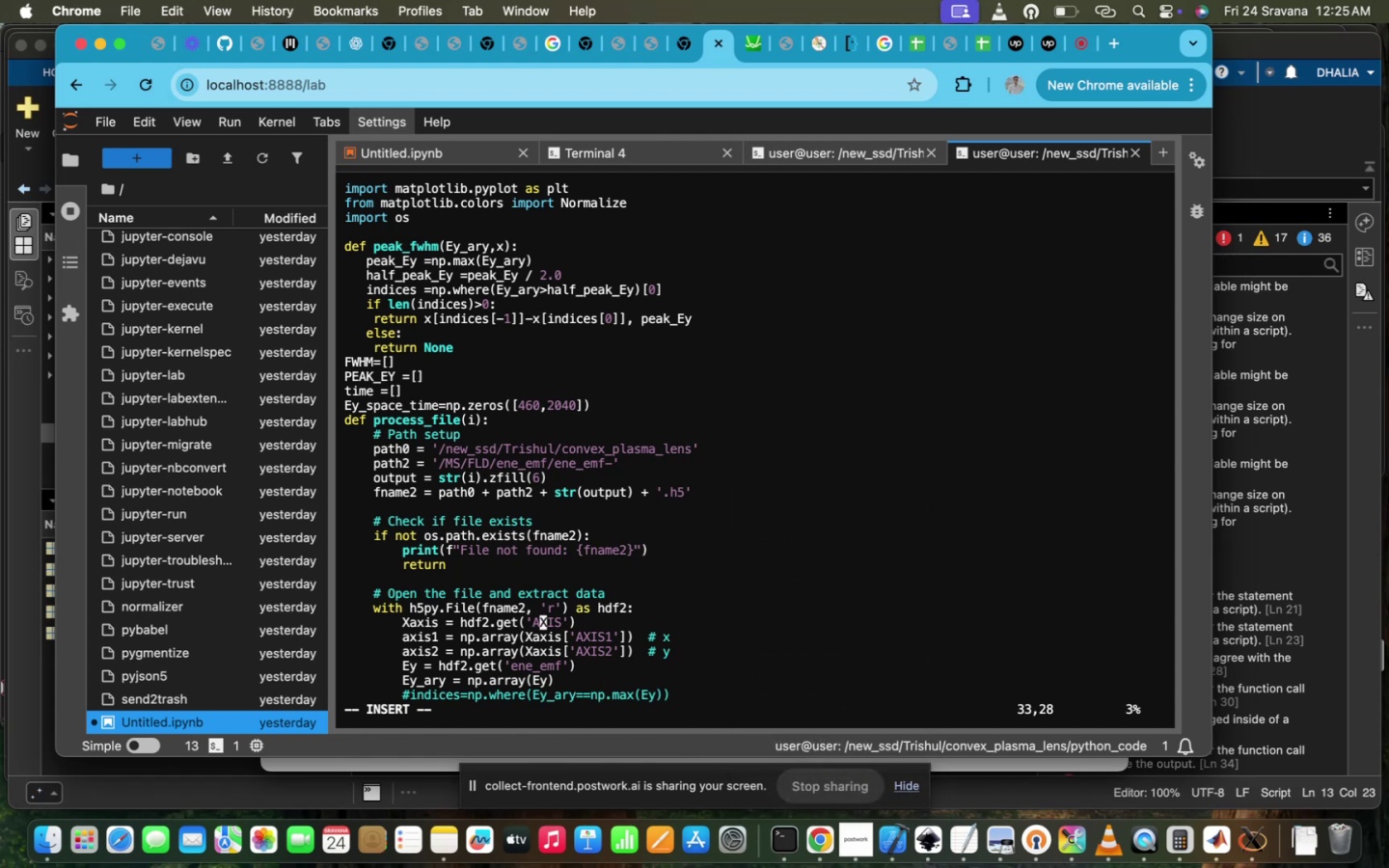 
key(Escape)
 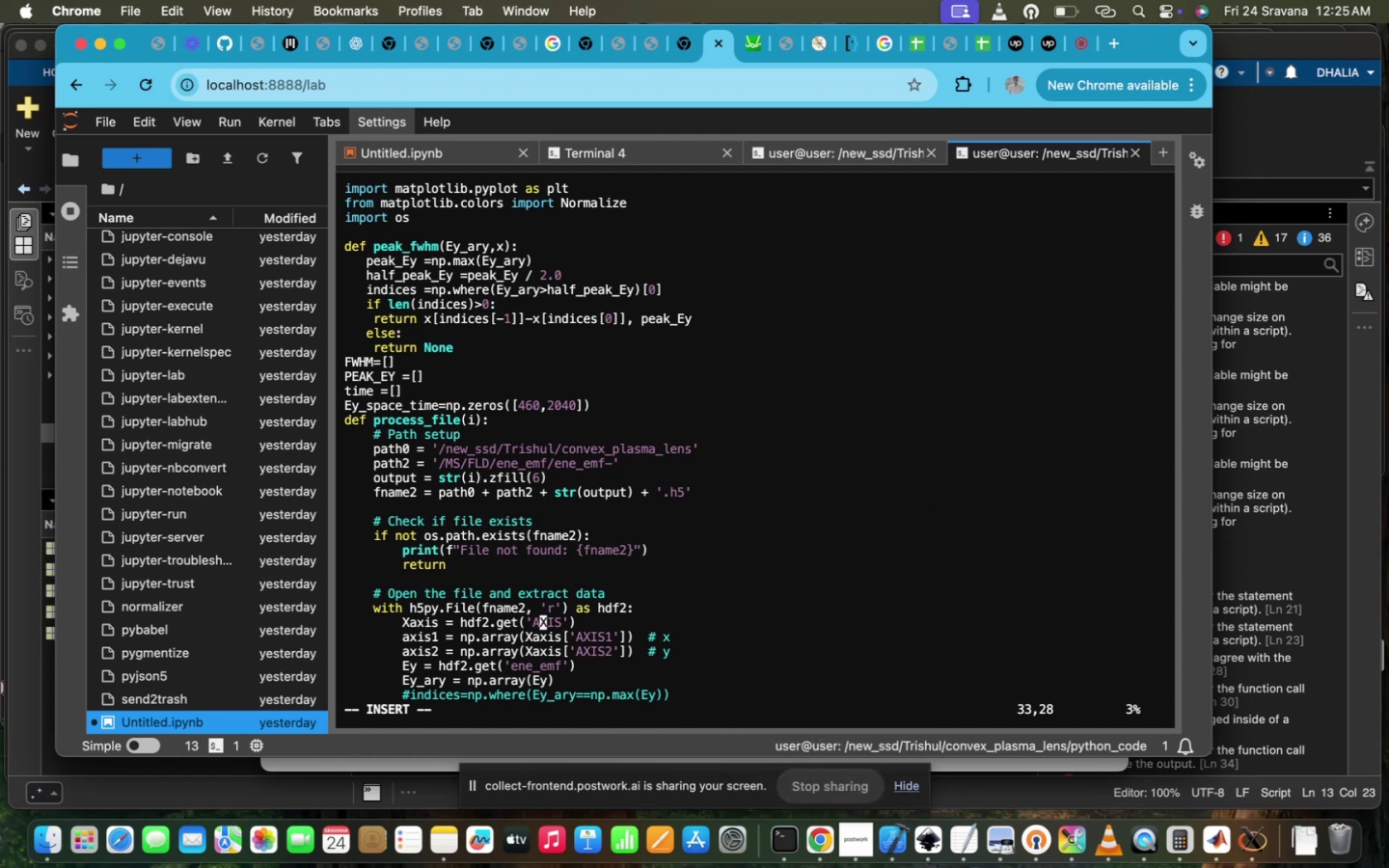 
key(Escape)
 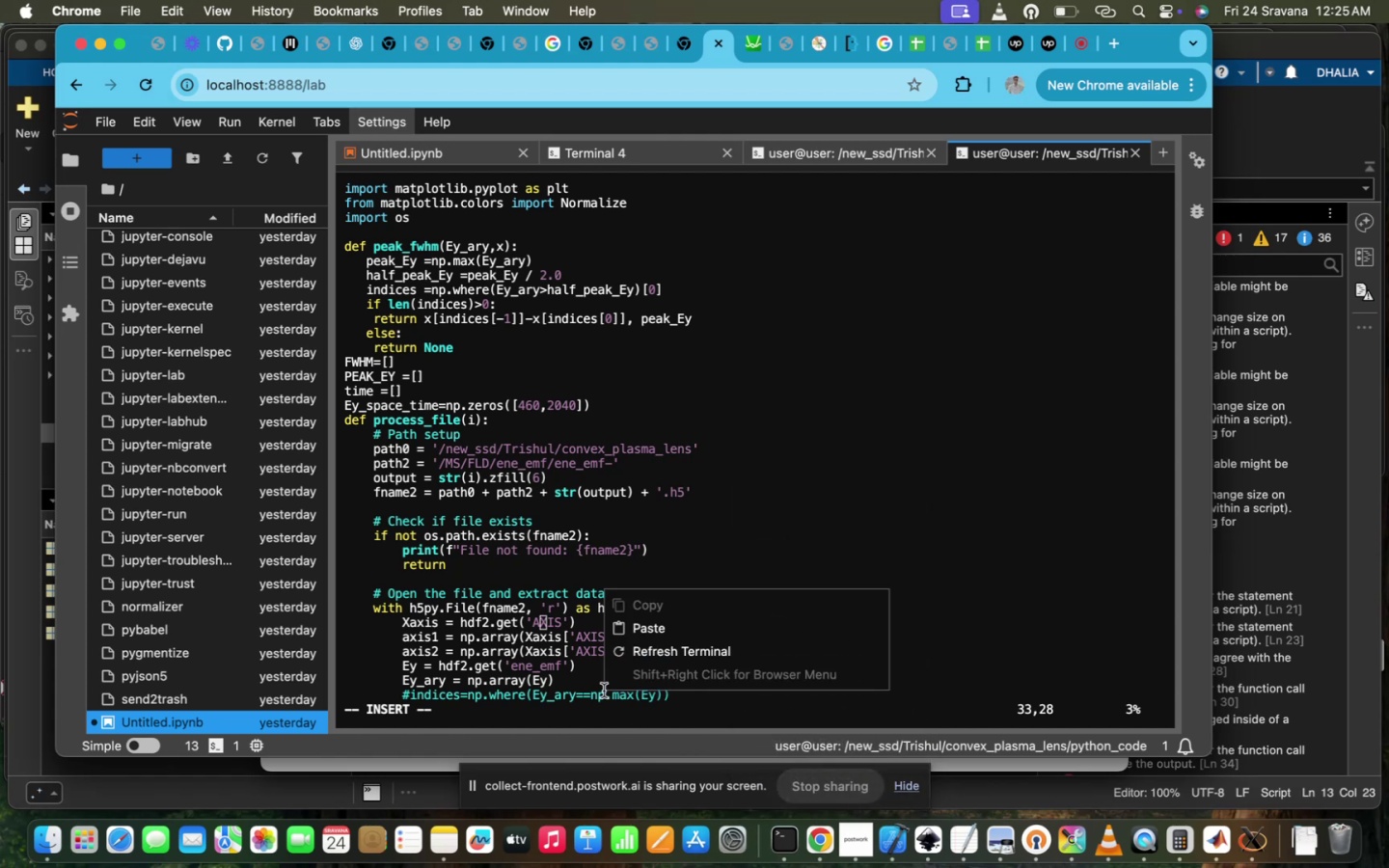 
left_click([524, 546])
 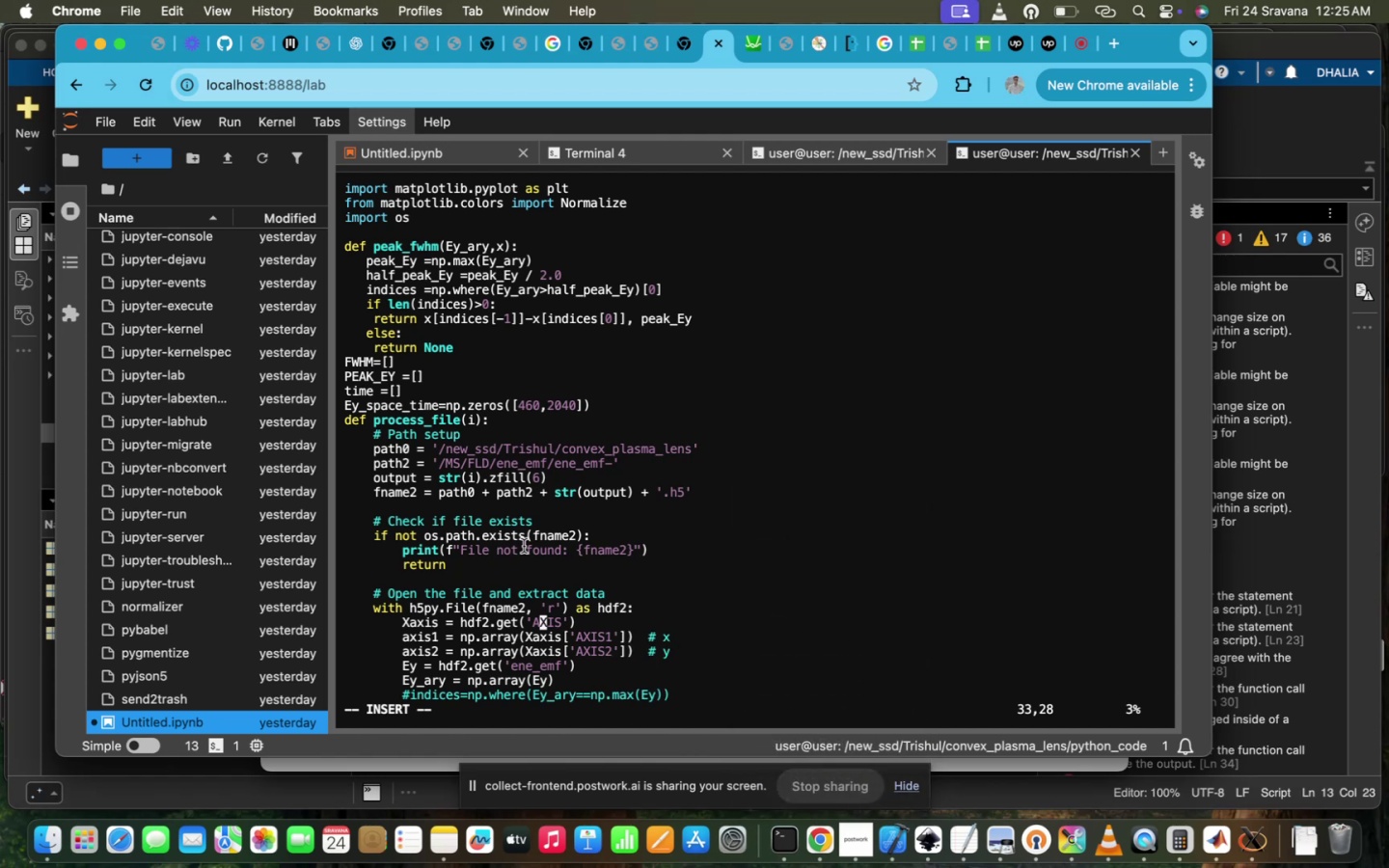 
scroll: coordinate [524, 546], scroll_direction: down, amount: 17.0
 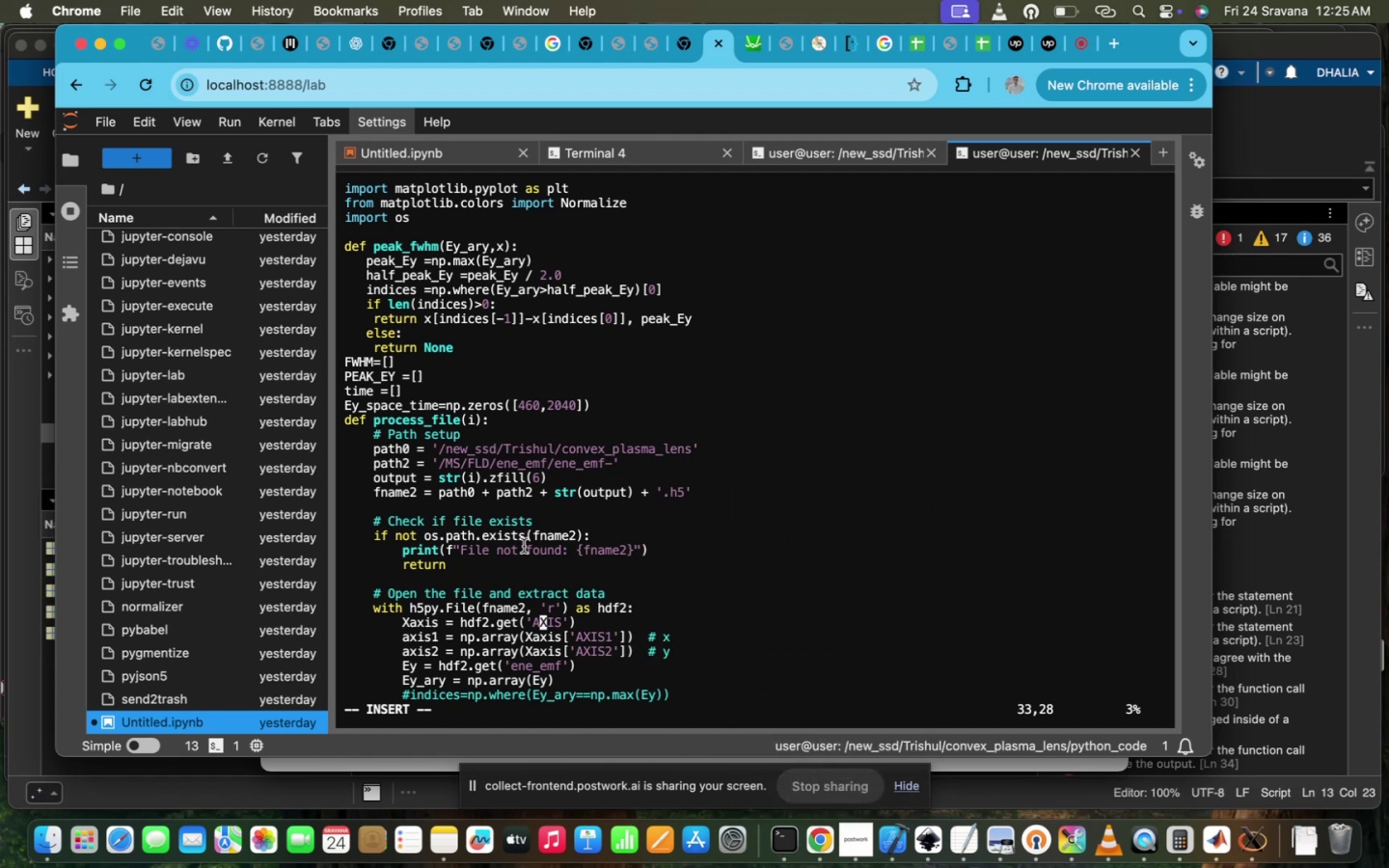 
key(Enter)
 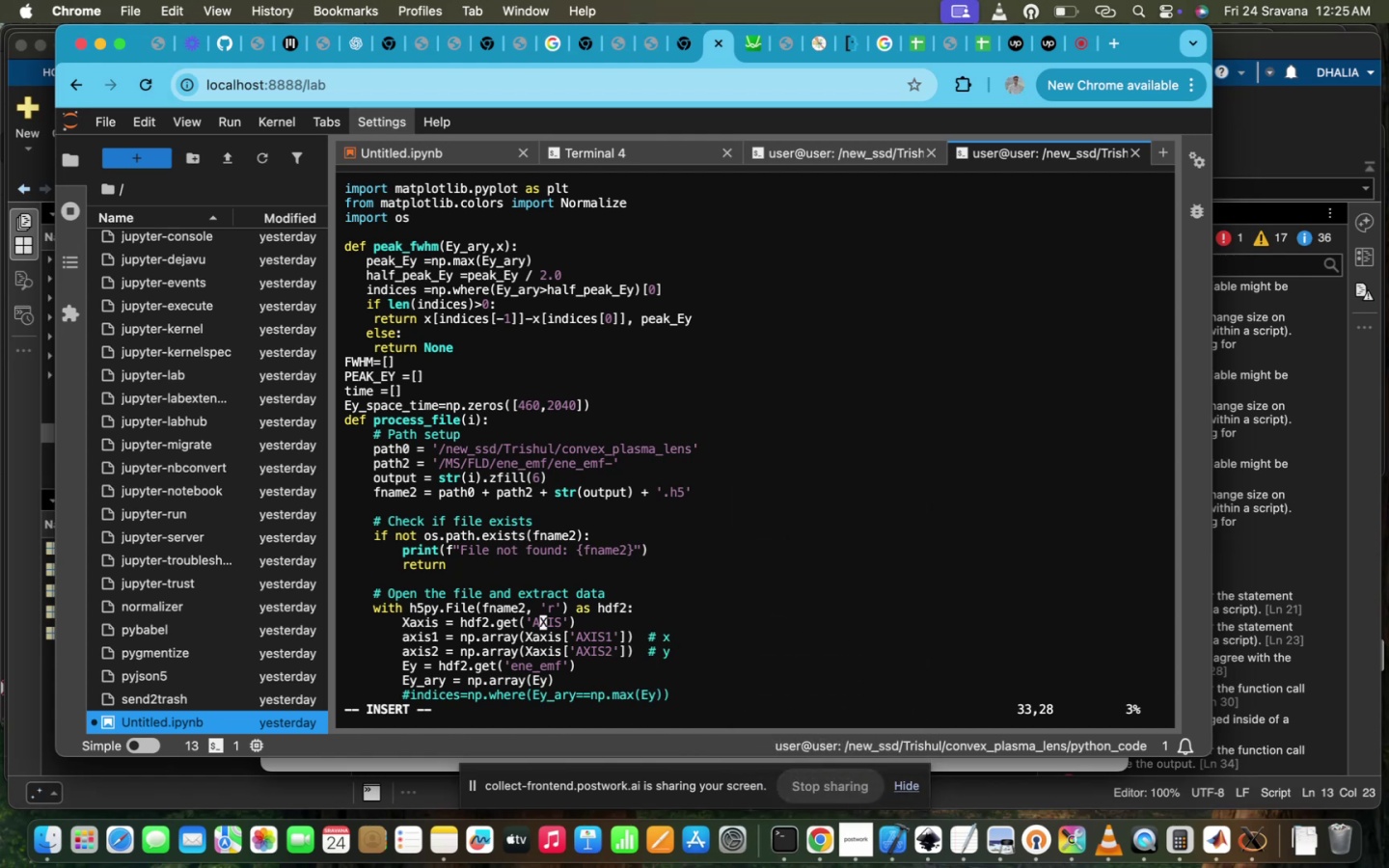 
key(Enter)
 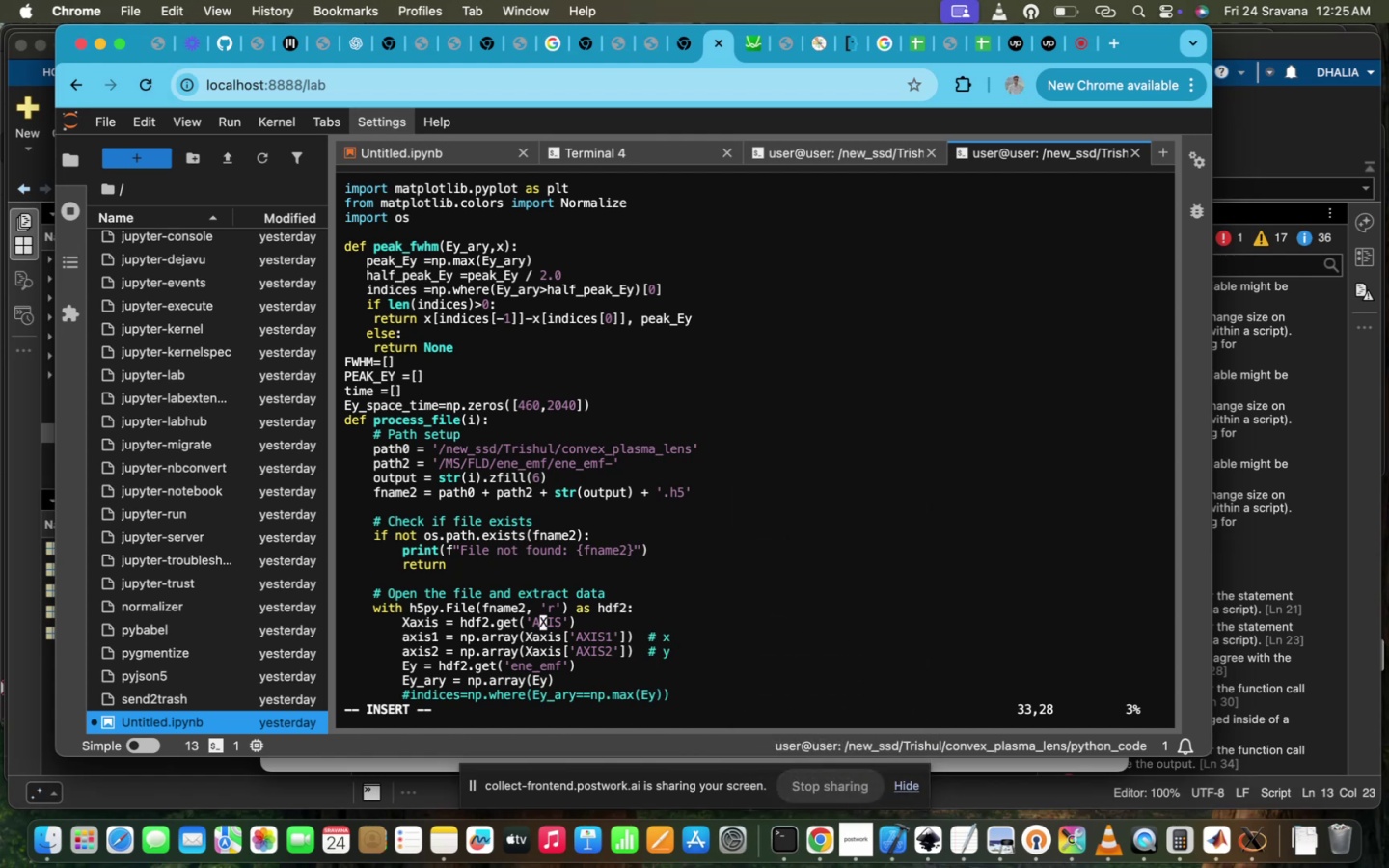 
key(Escape)
 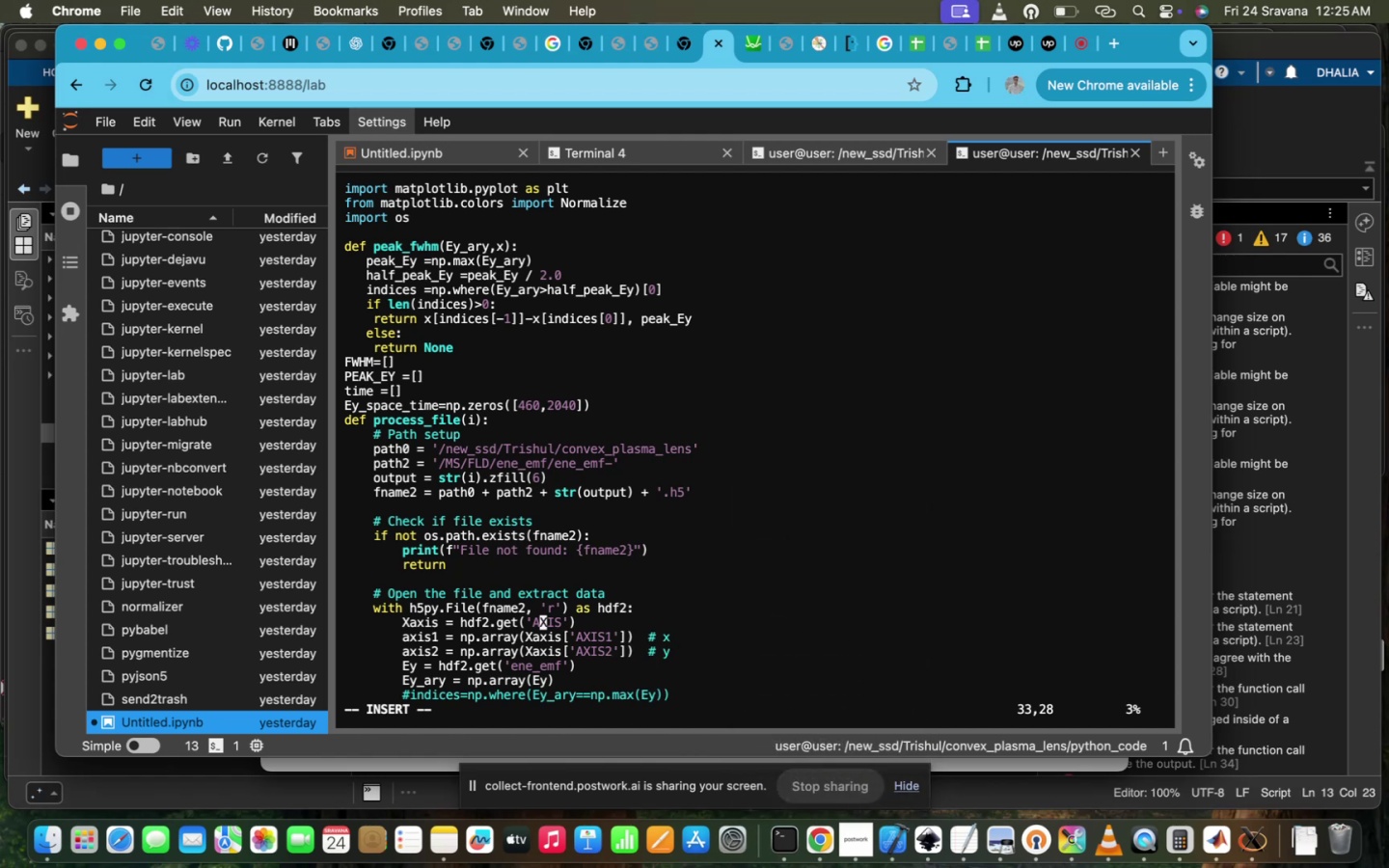 
key(Escape)
 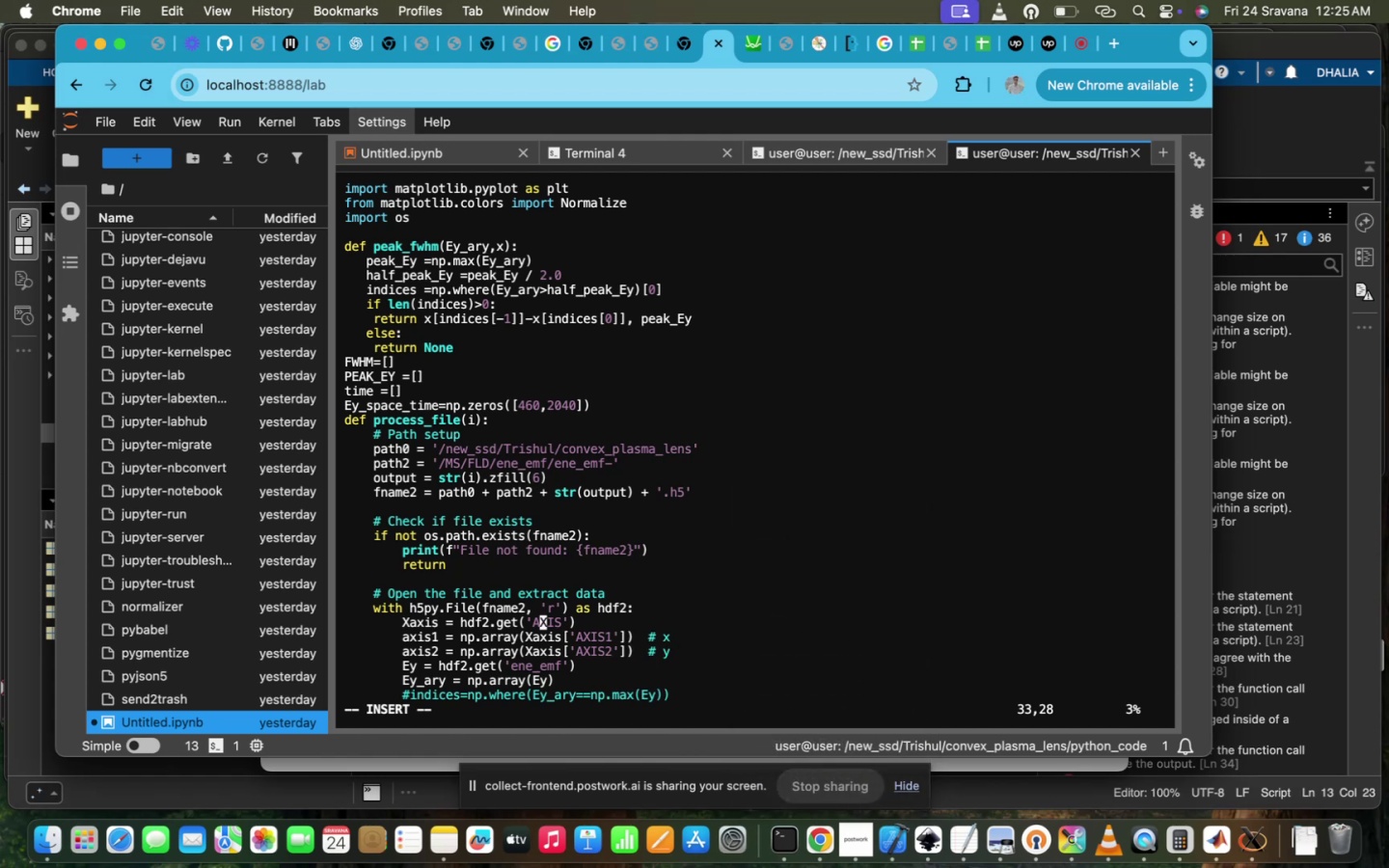 
key(Escape)
 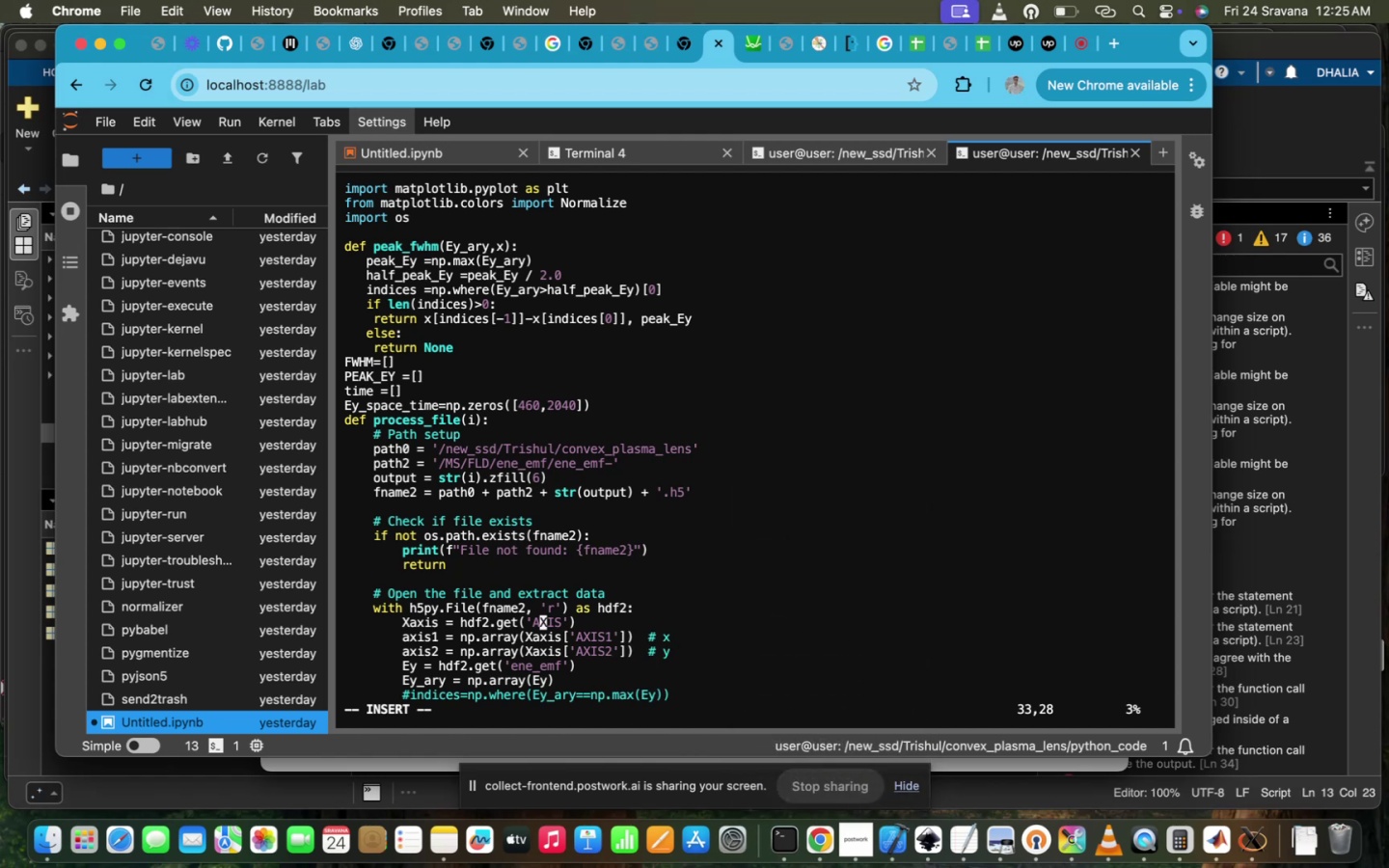 
scroll: coordinate [524, 546], scroll_direction: down, amount: 14.0
 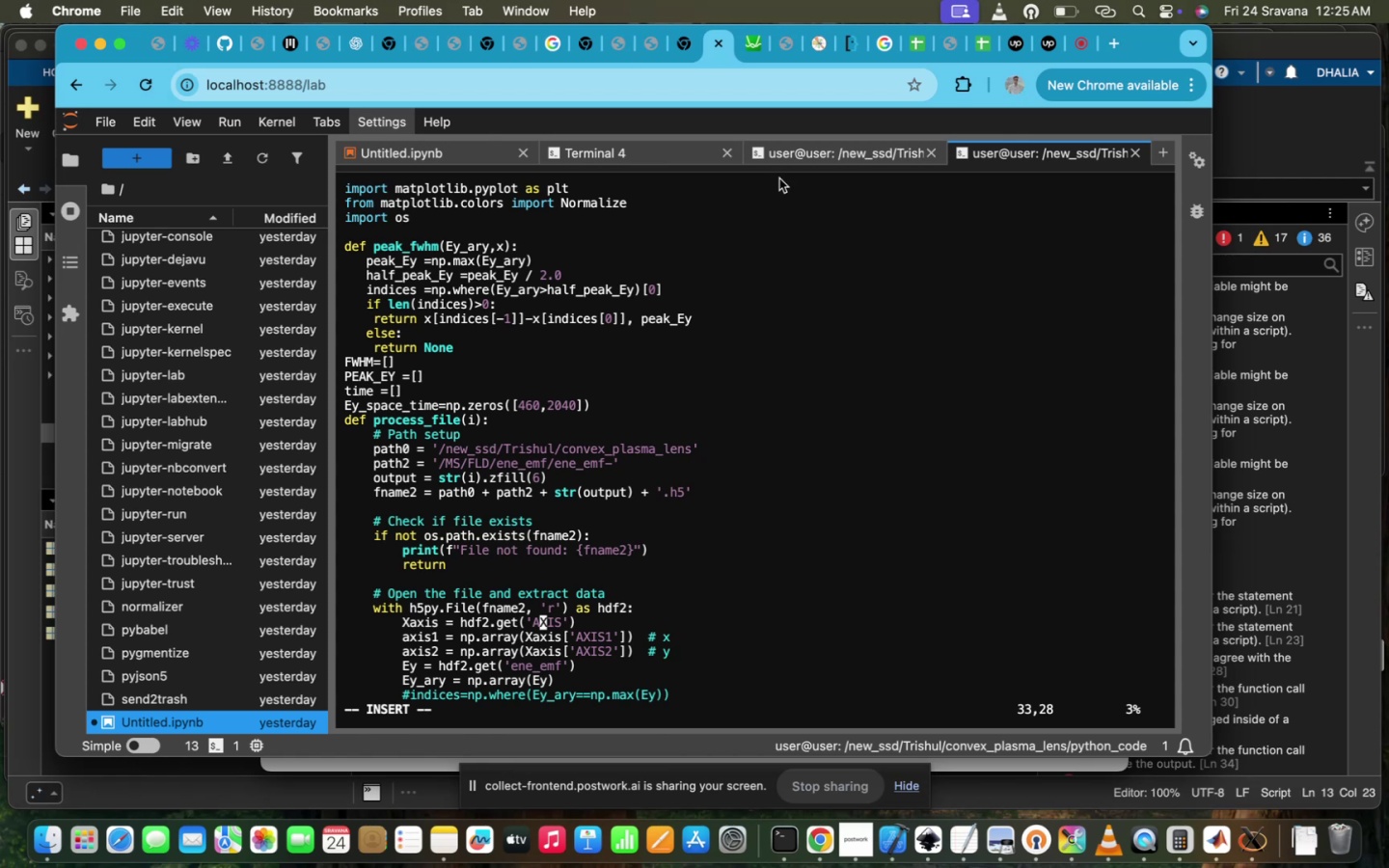 
left_click([812, 145])
 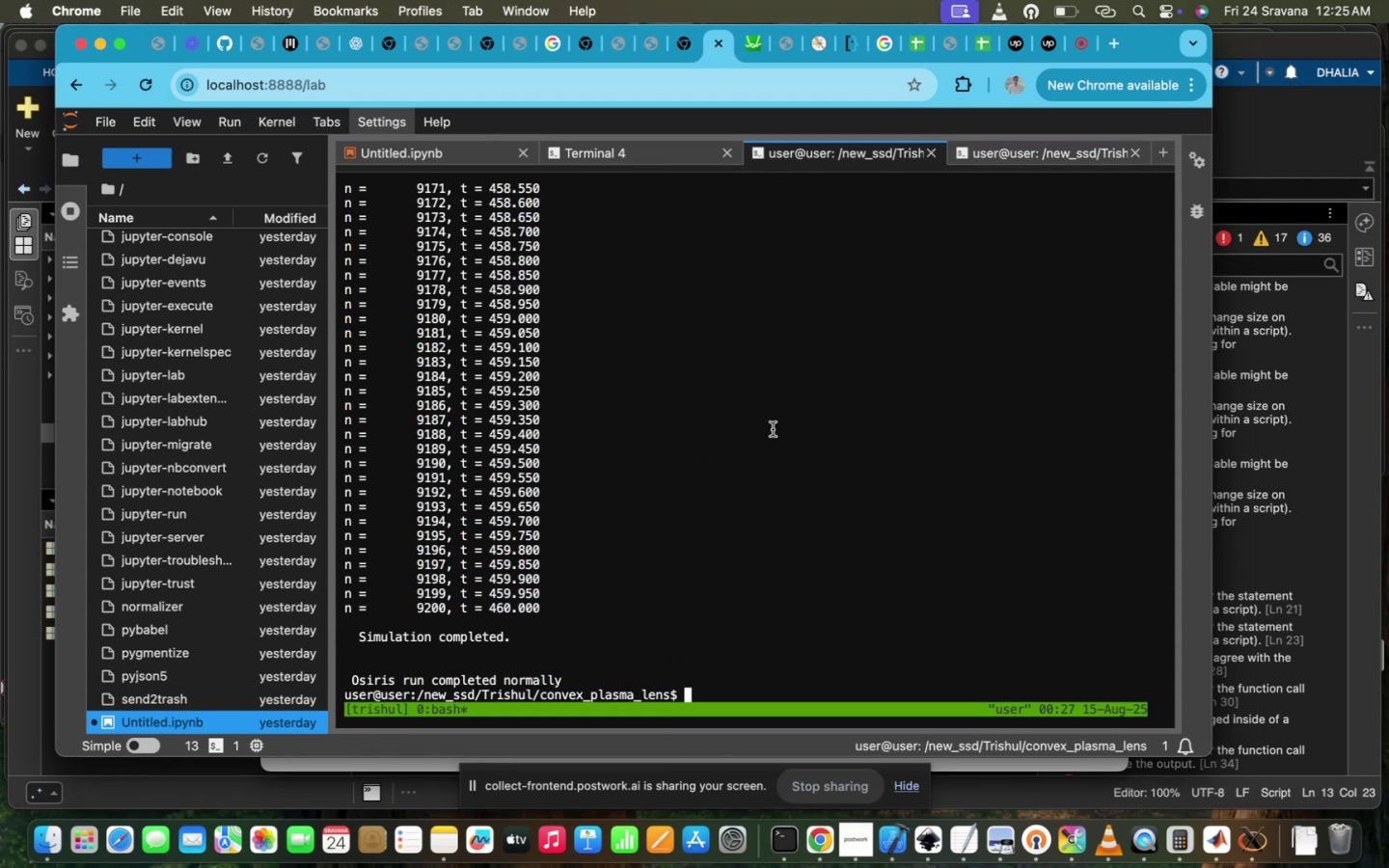 
key(ArrowUp)
 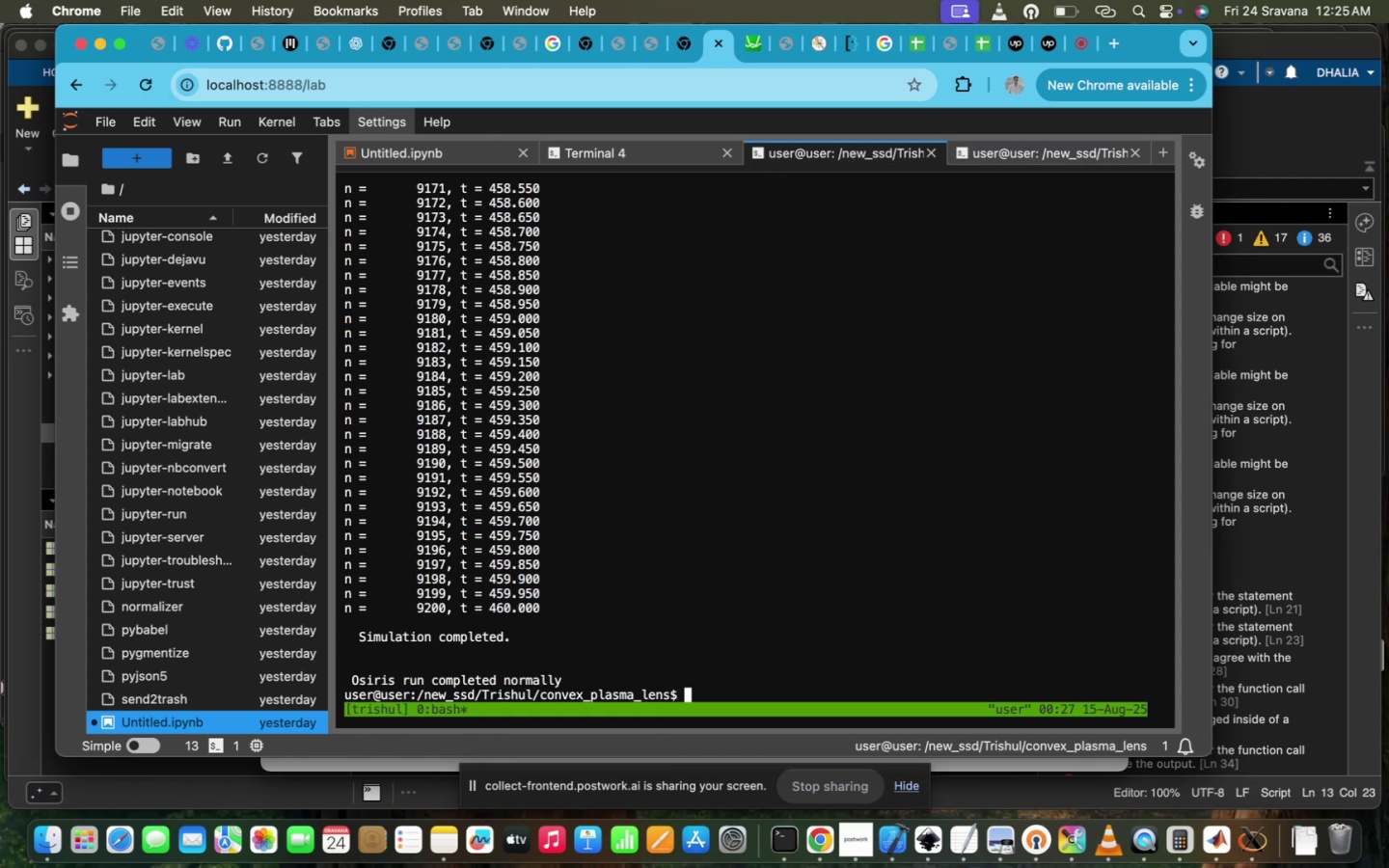 
key(ArrowUp)
 